 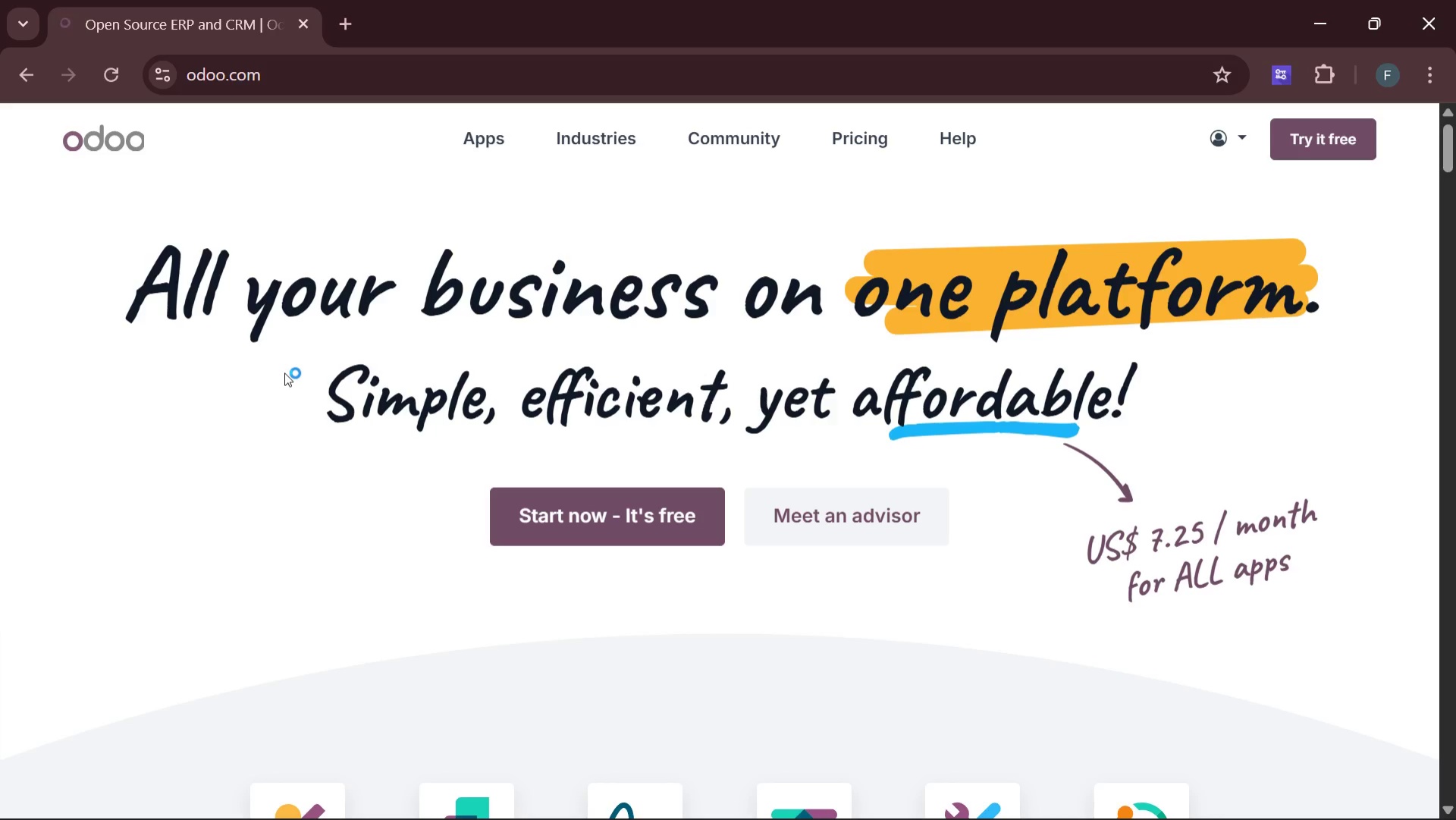 
left_click([484, 137])
 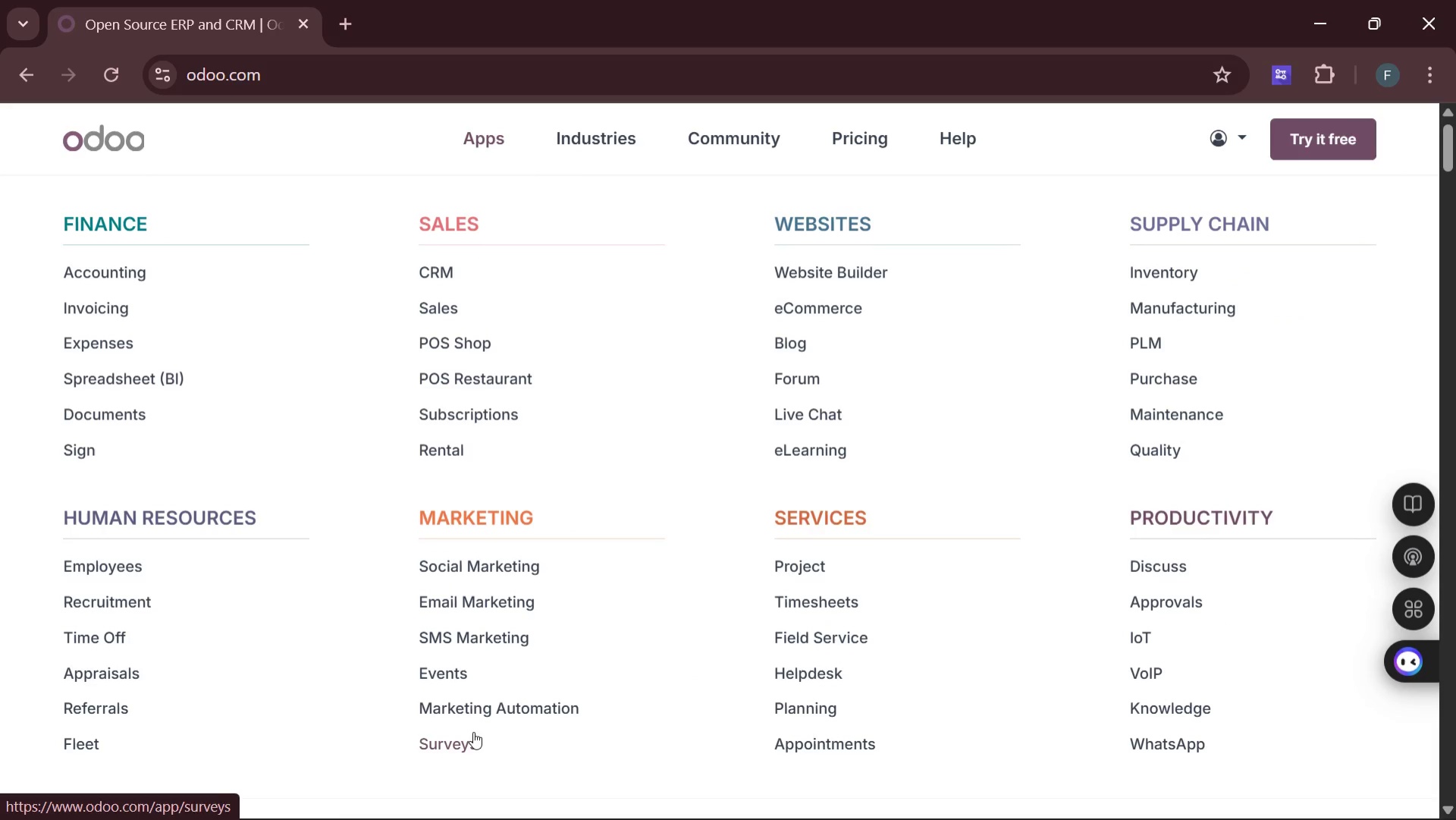 
left_click([481, 712])
 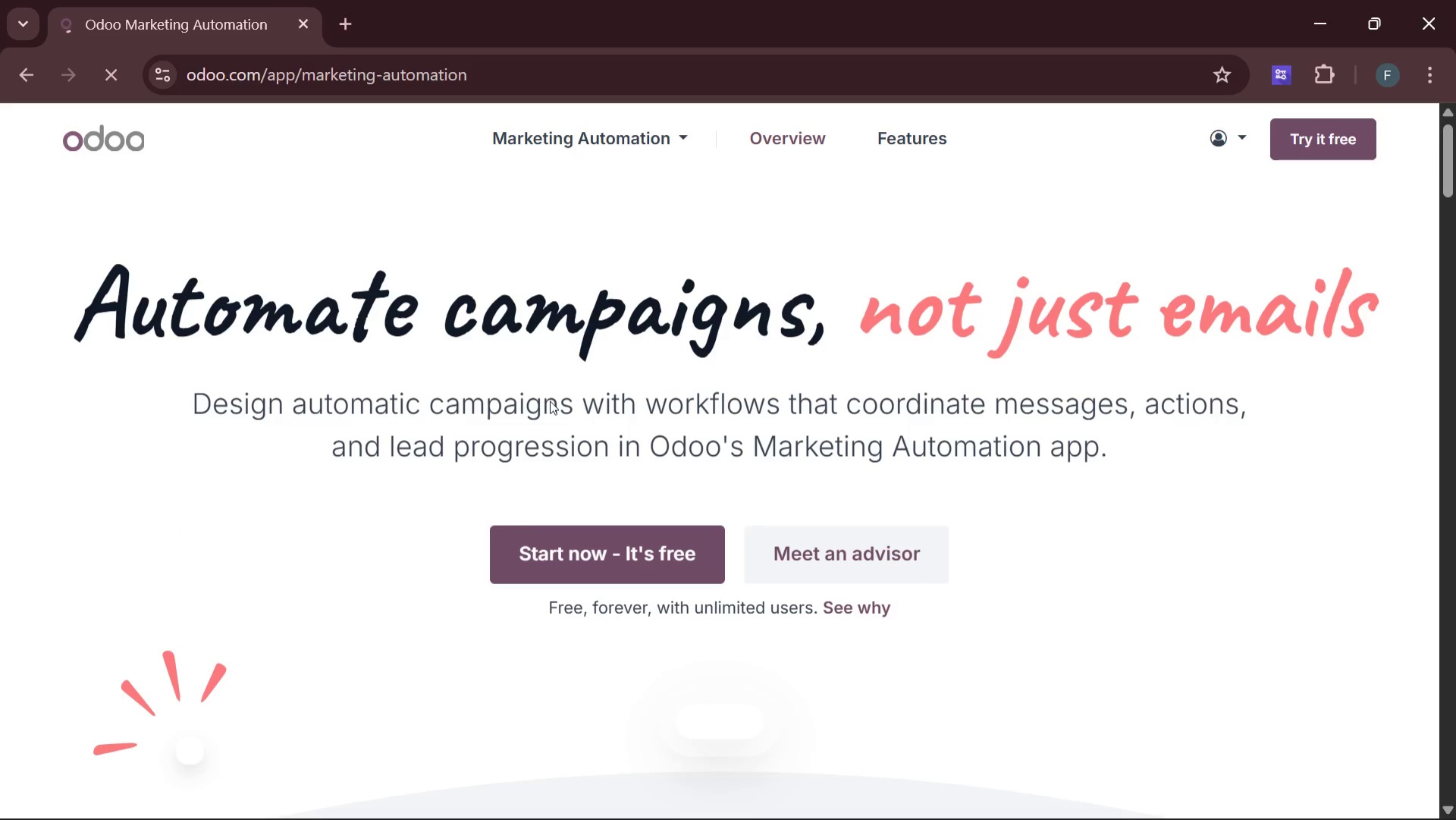 
scroll: coordinate [550, 401], scroll_direction: none, amount: 0.0
 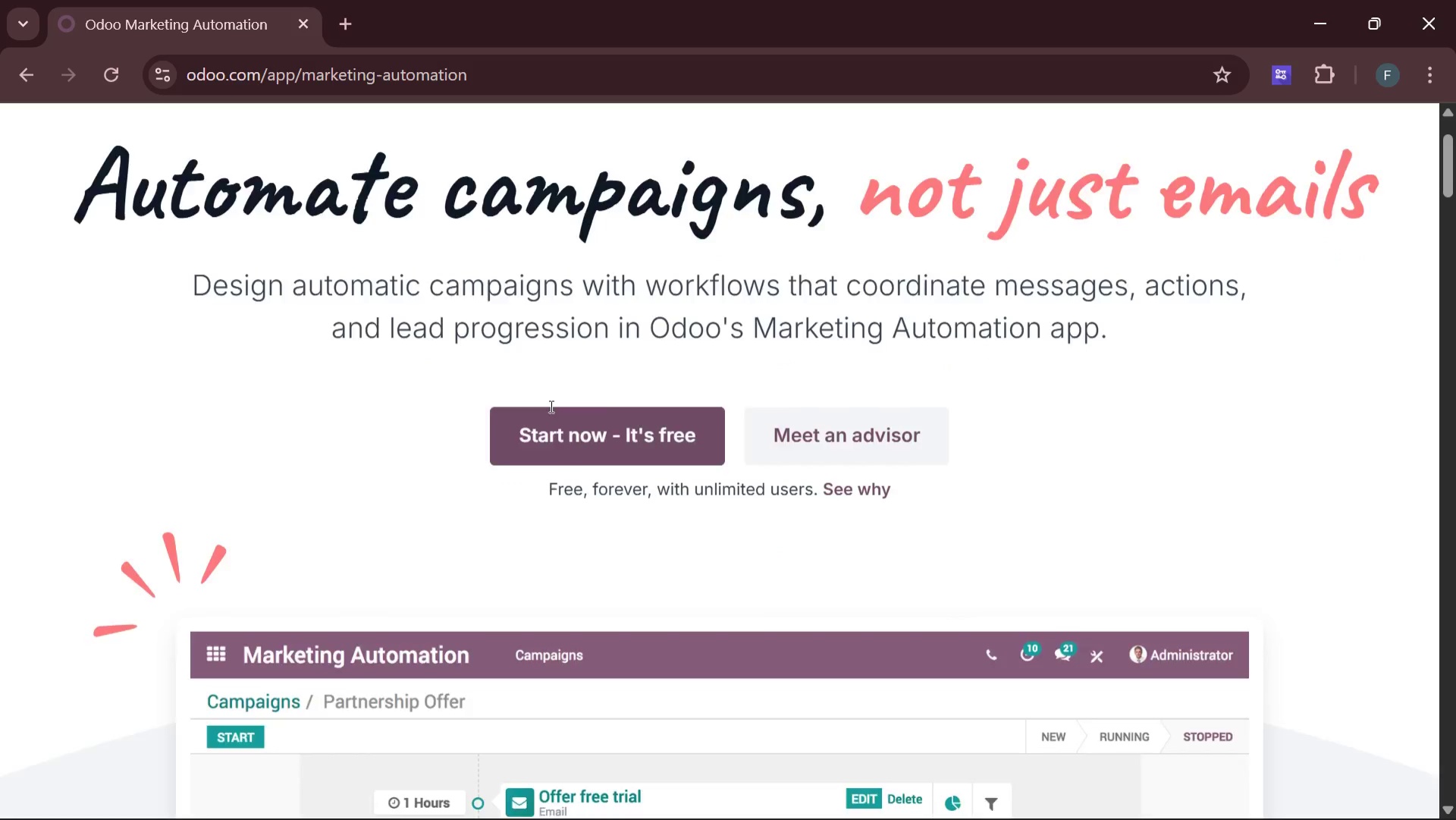 
scroll: coordinate [550, 409], scroll_direction: down, amount: 2.0
 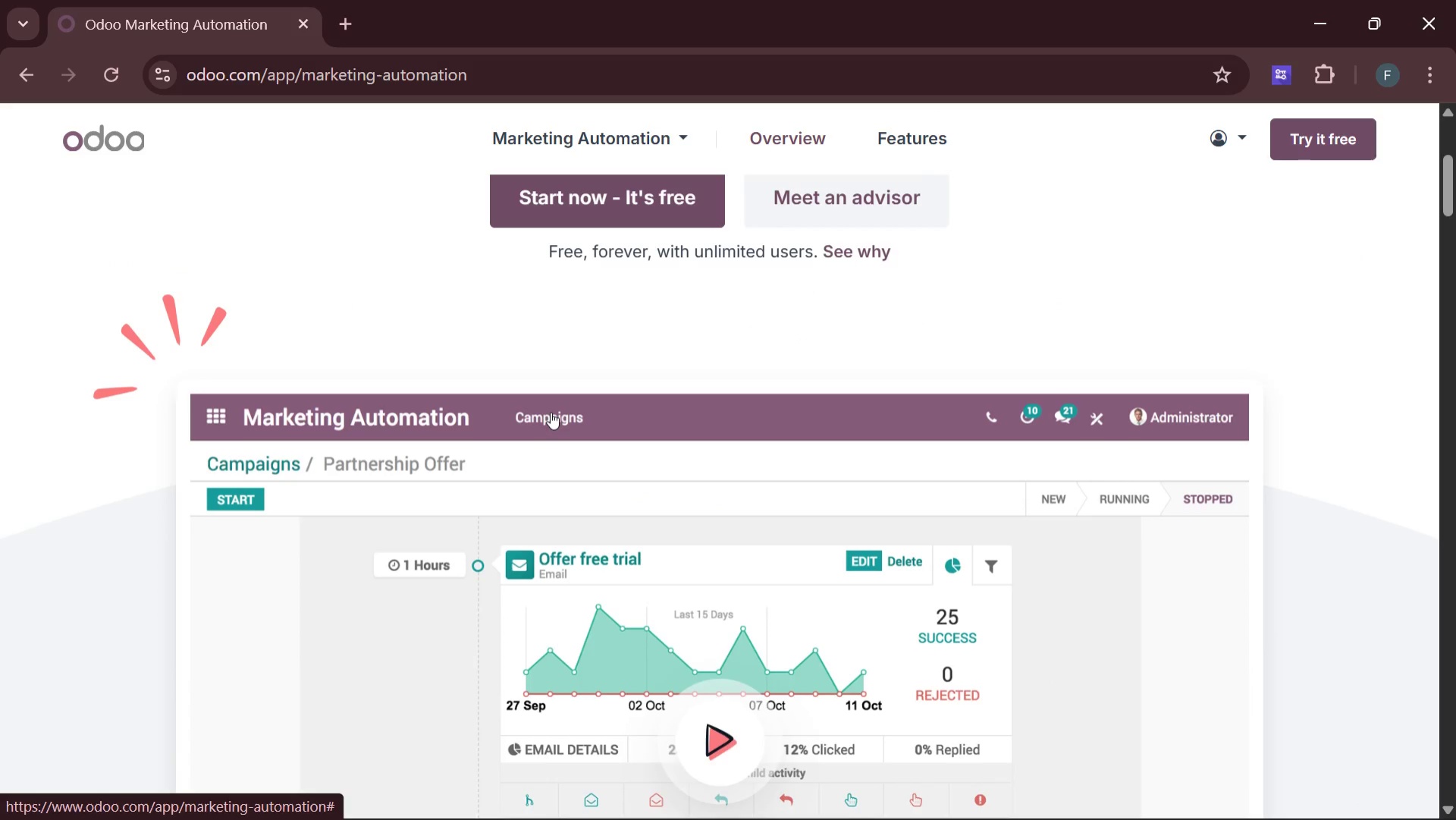 
scroll: coordinate [551, 412], scroll_direction: none, amount: 0.0
 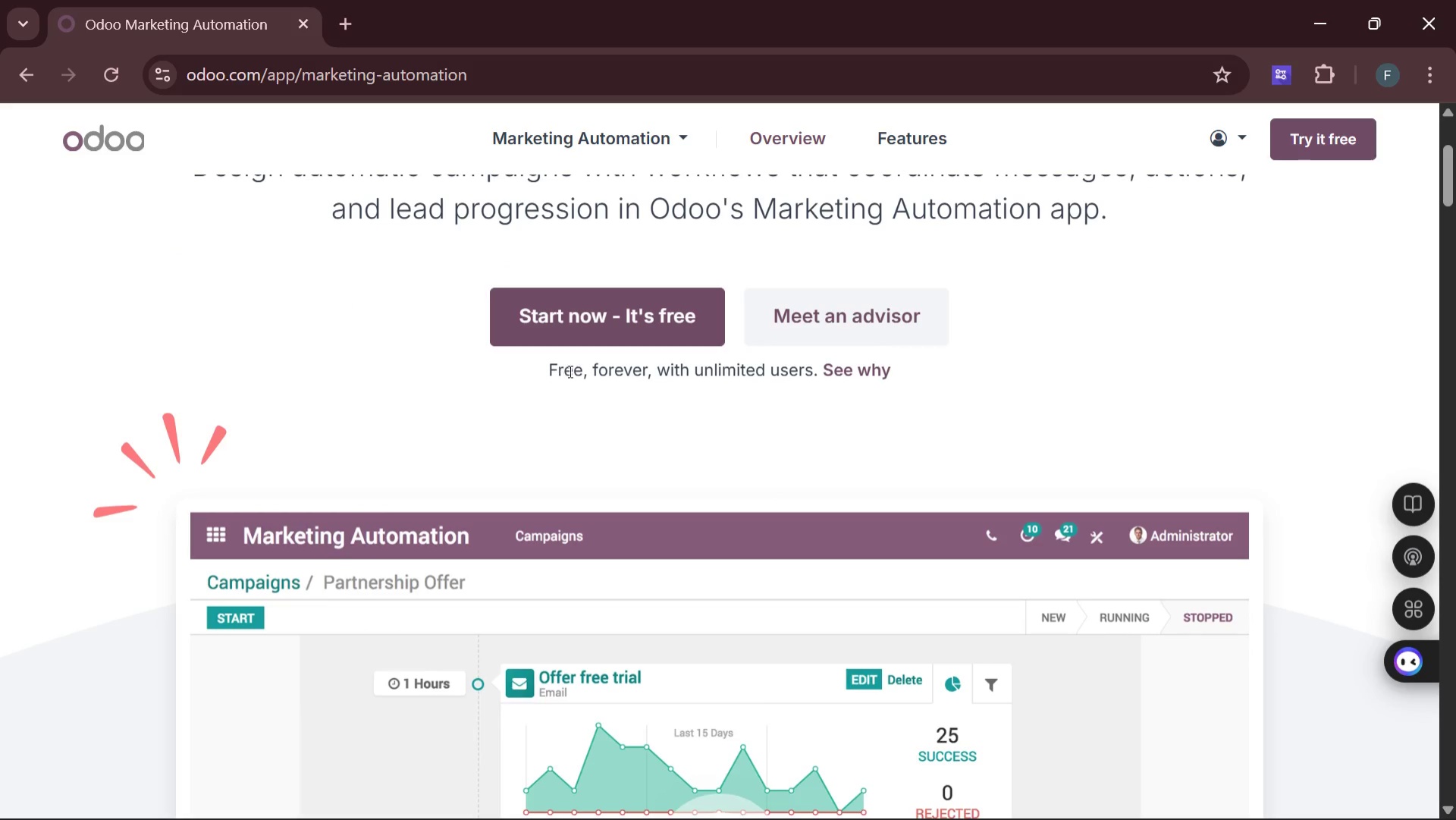 
left_click([590, 336])
 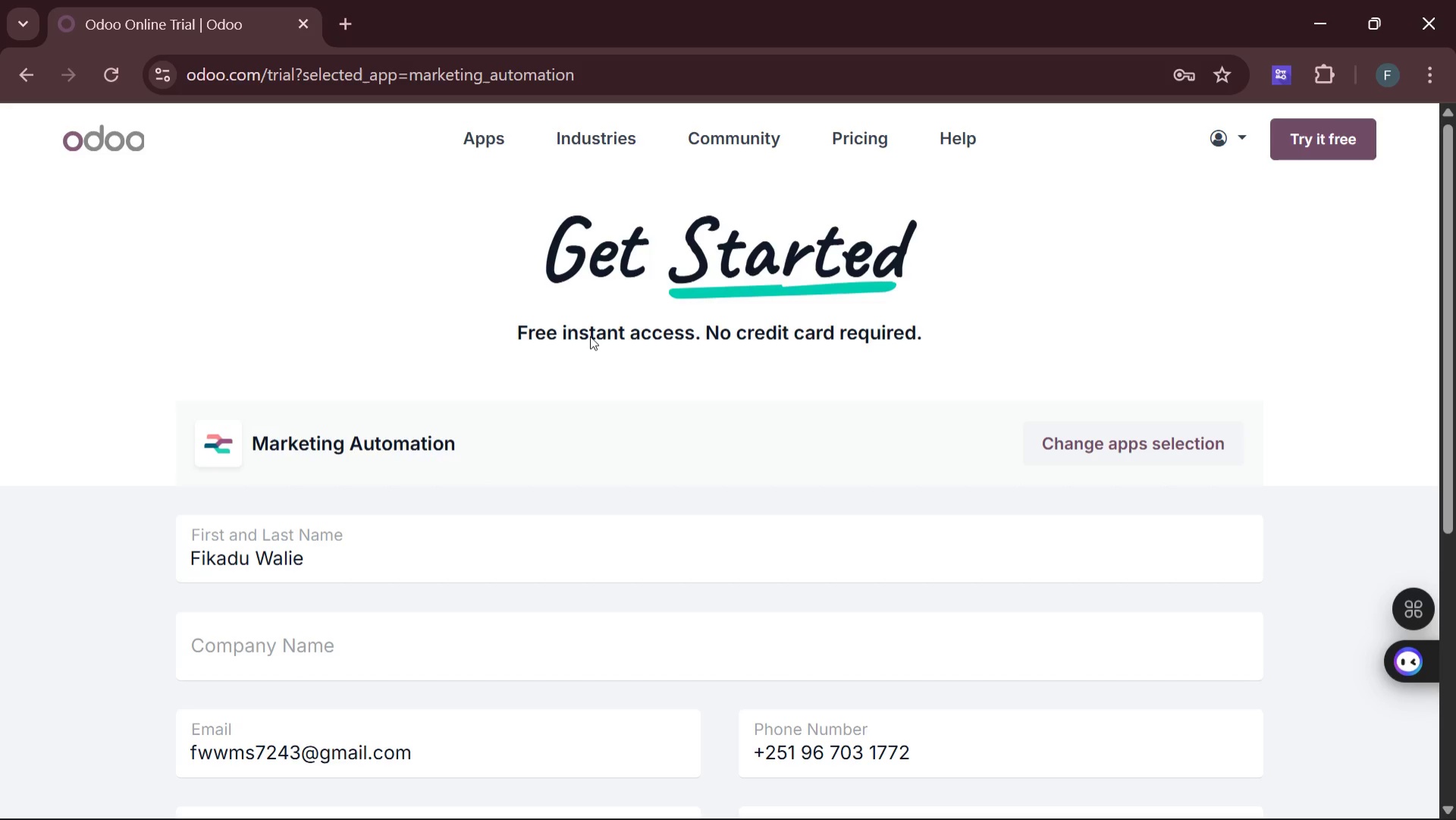 
wait(7.59)
 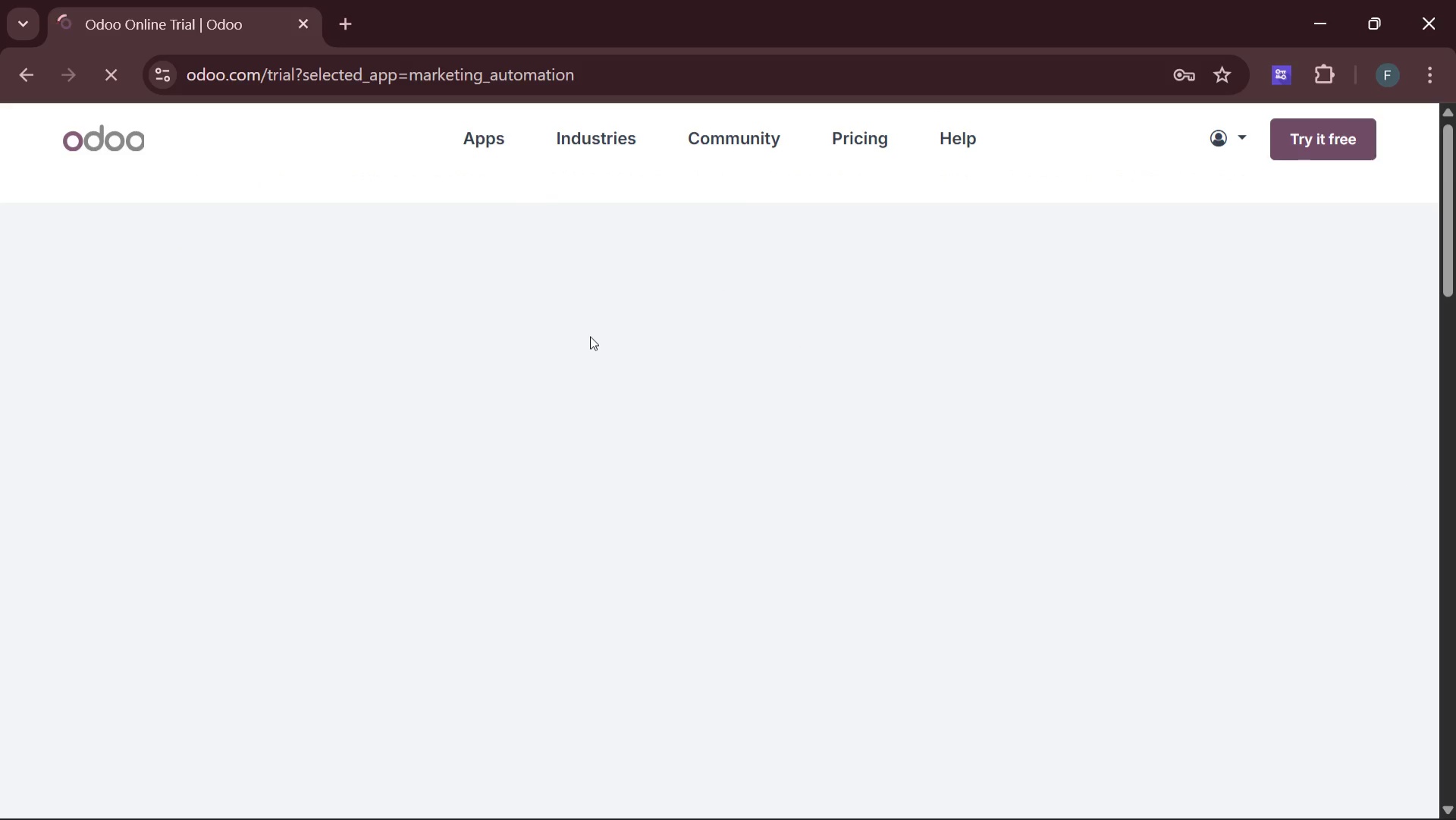 
left_click([325, 641])
 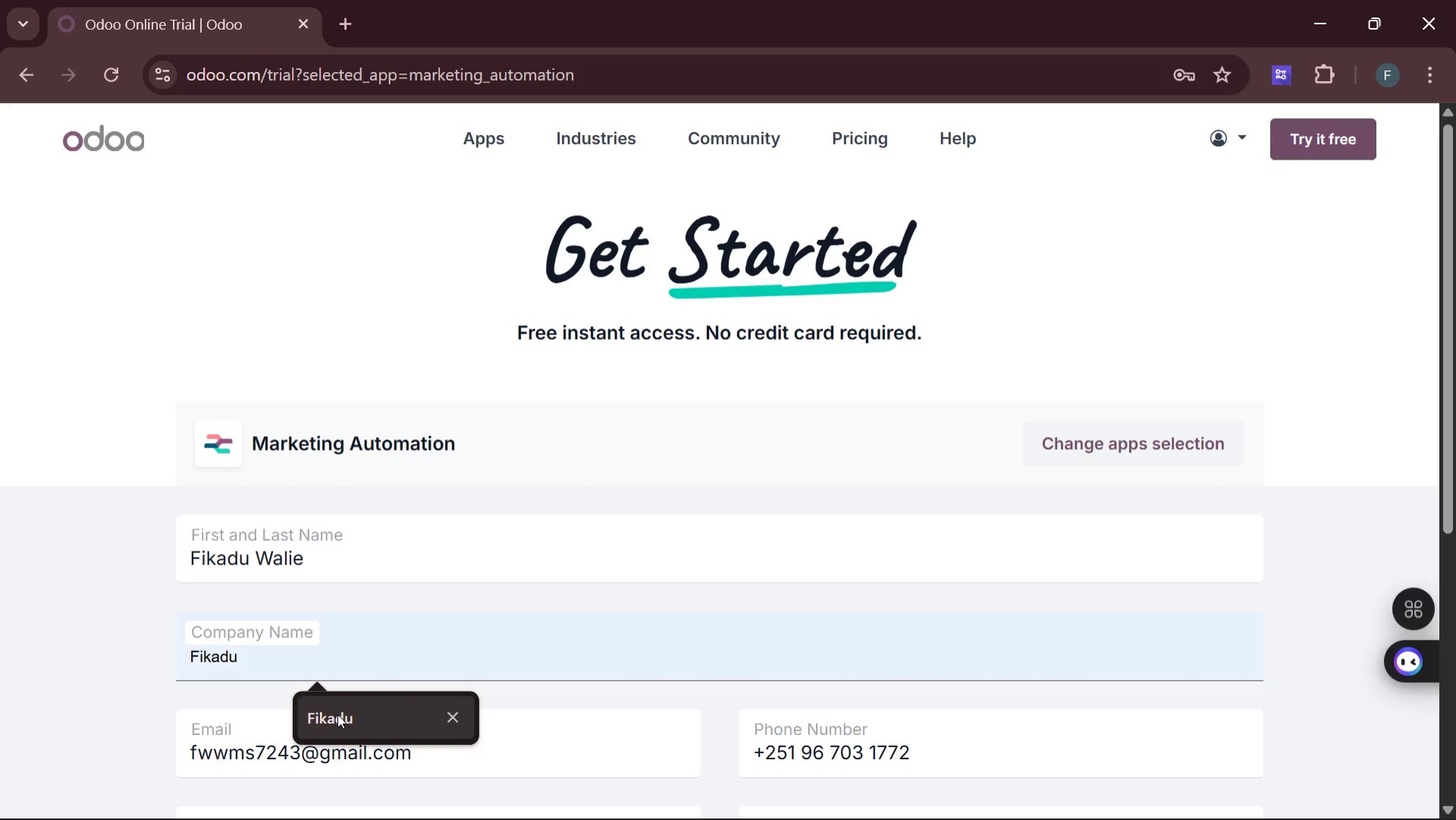 
left_click([337, 714])
 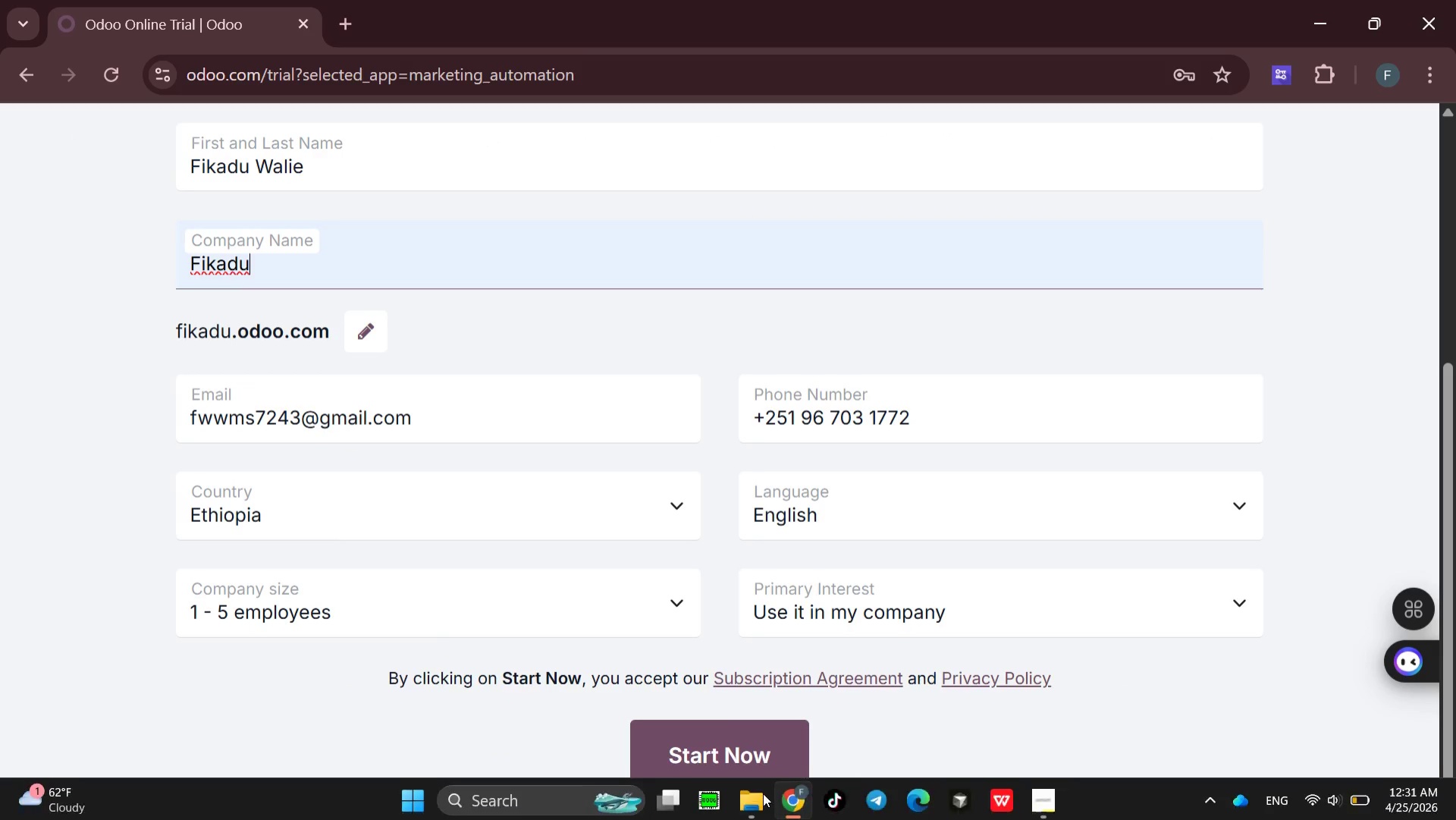 
wait(5.14)
 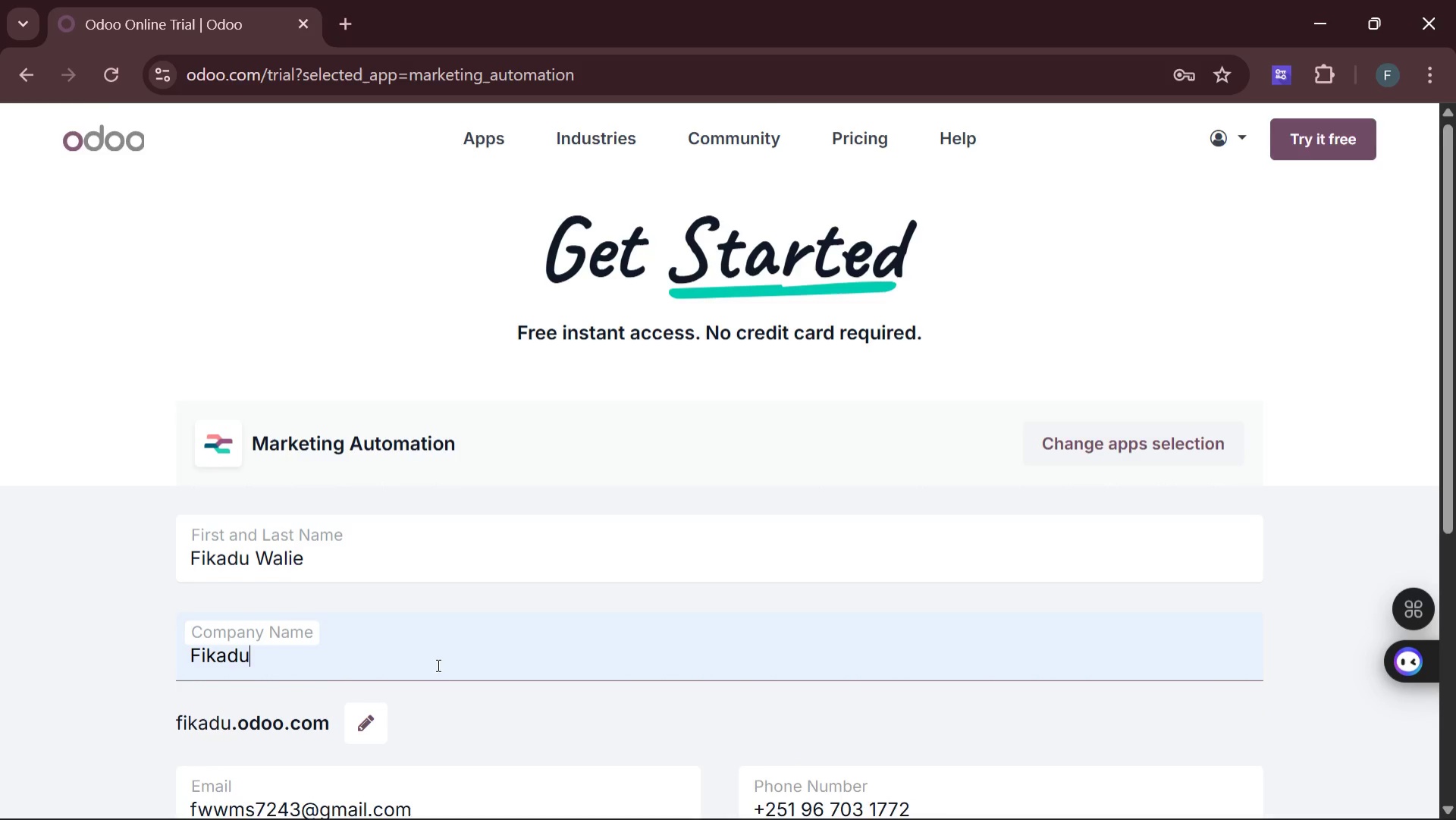 
left_click([723, 753])
 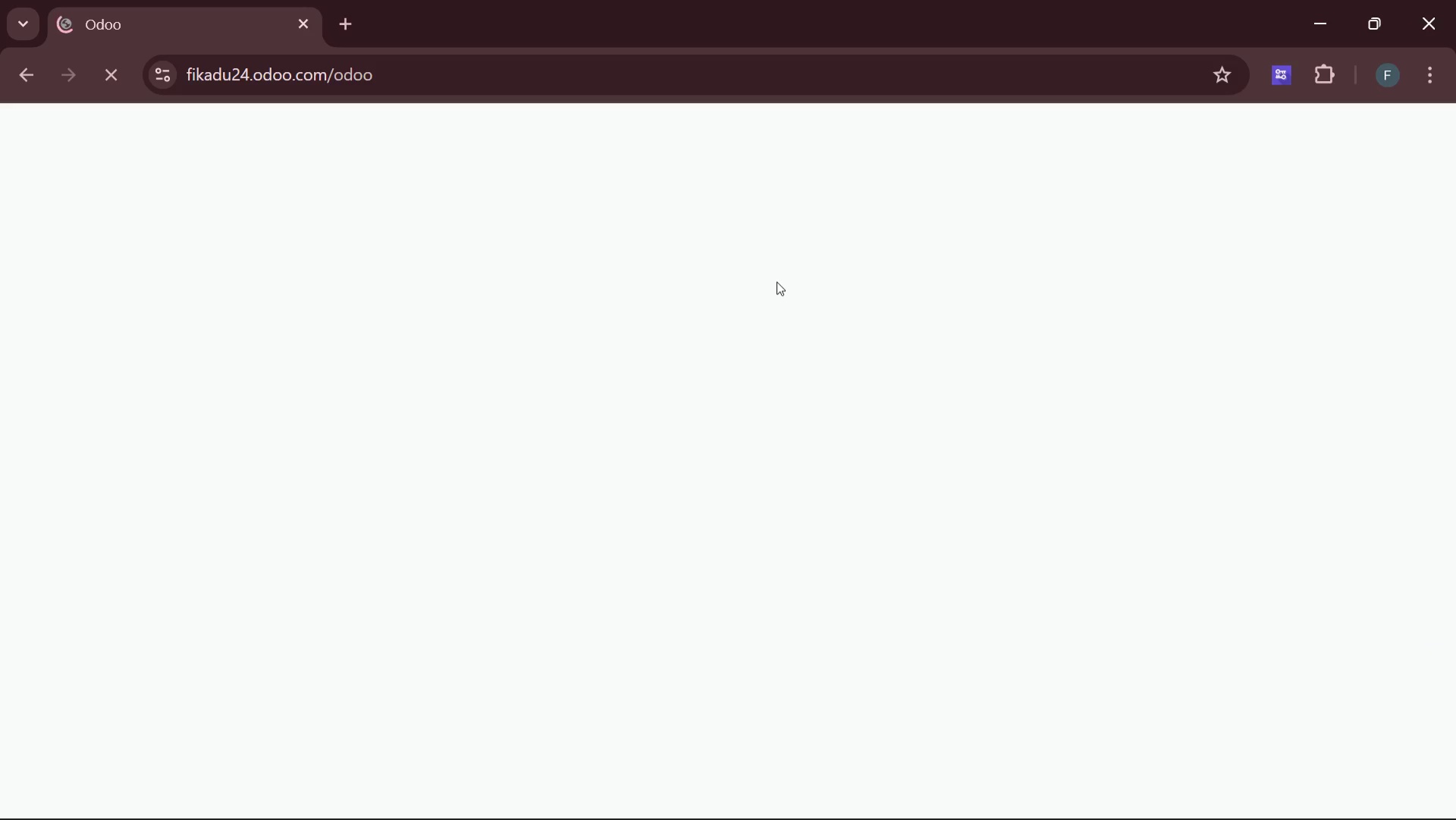 
wait(27.39)
 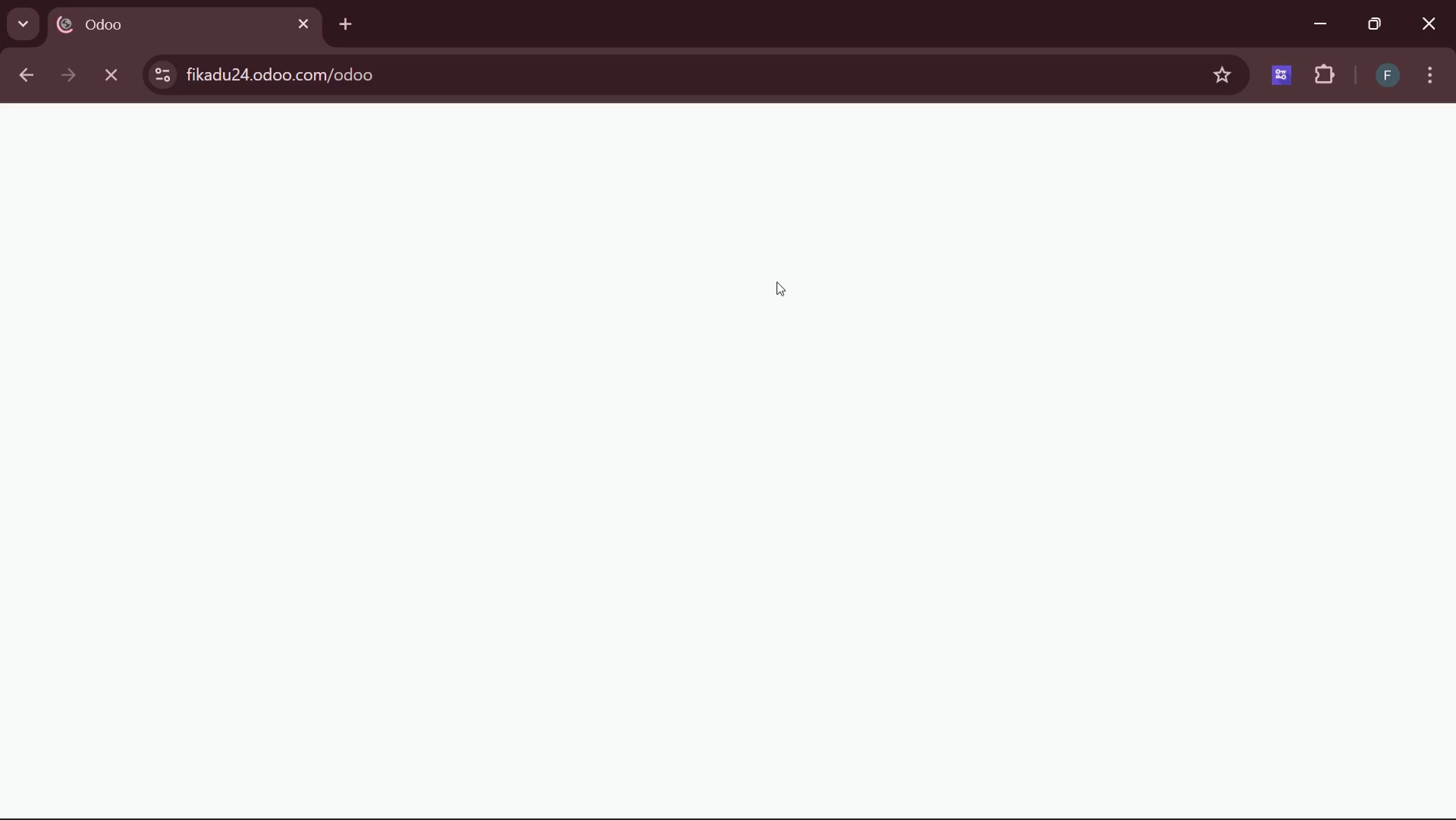 
left_click([788, 196])
 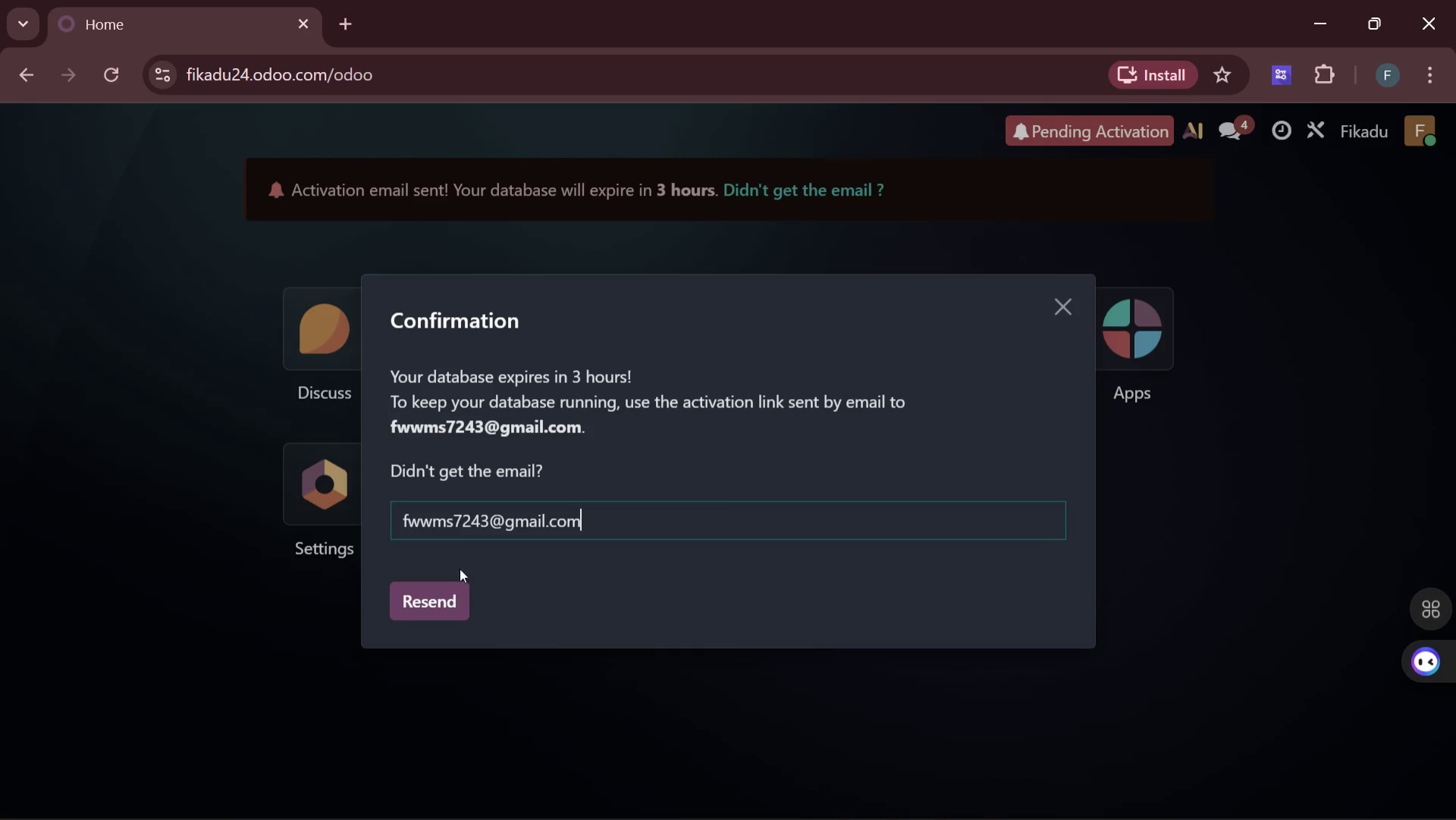 
left_click([430, 605])
 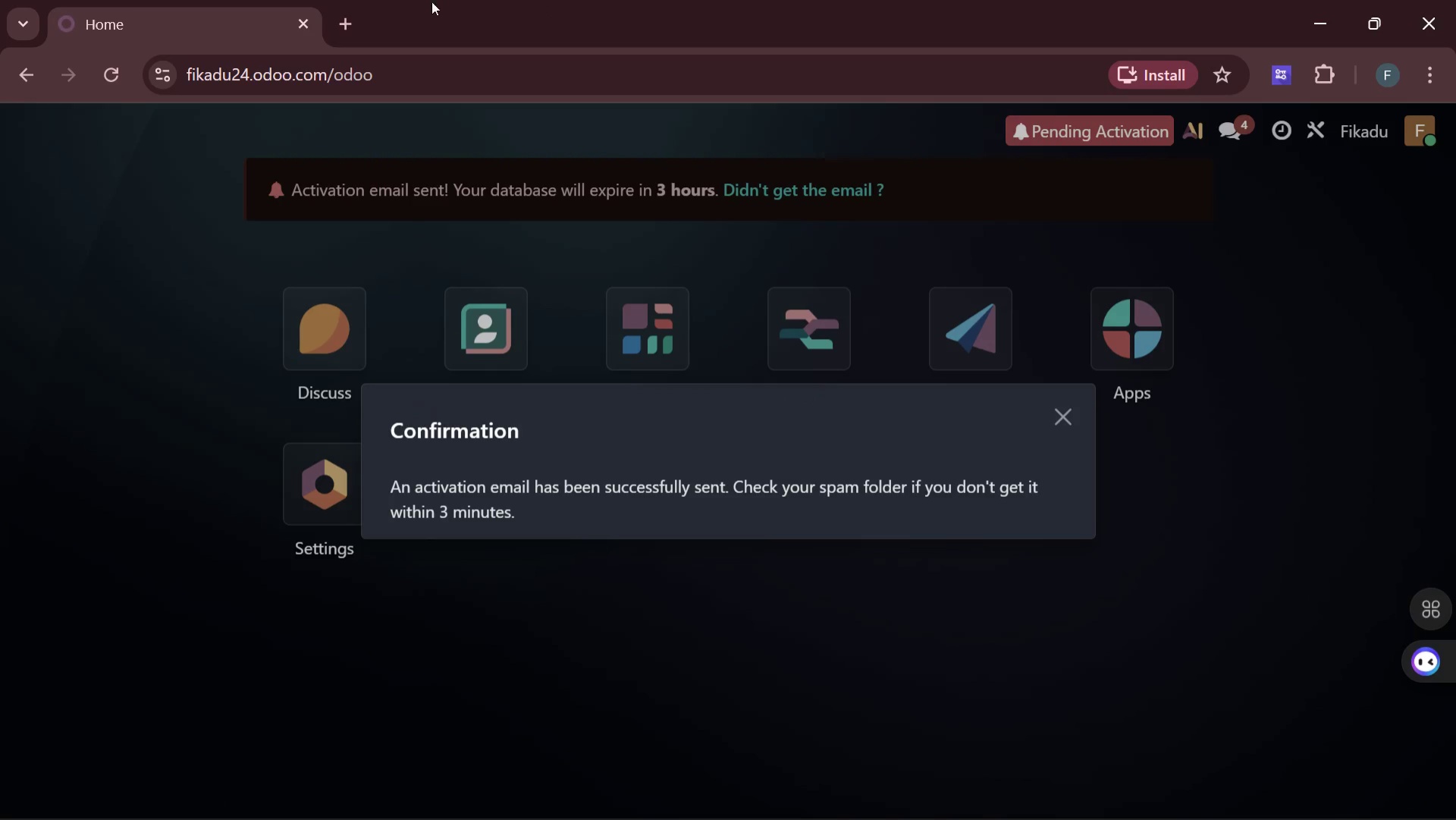 
left_click([347, 17])
 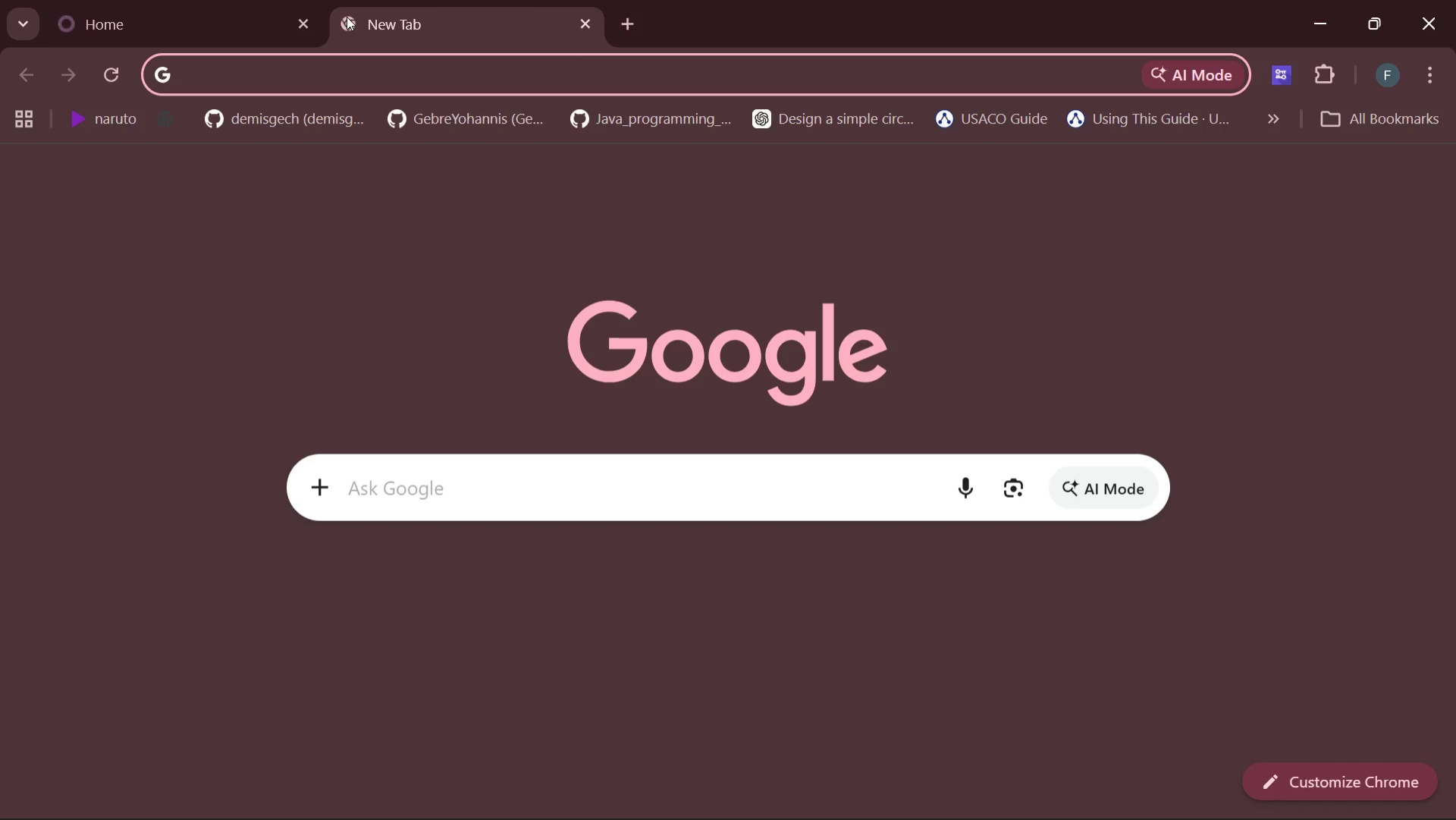 
type(gm)
 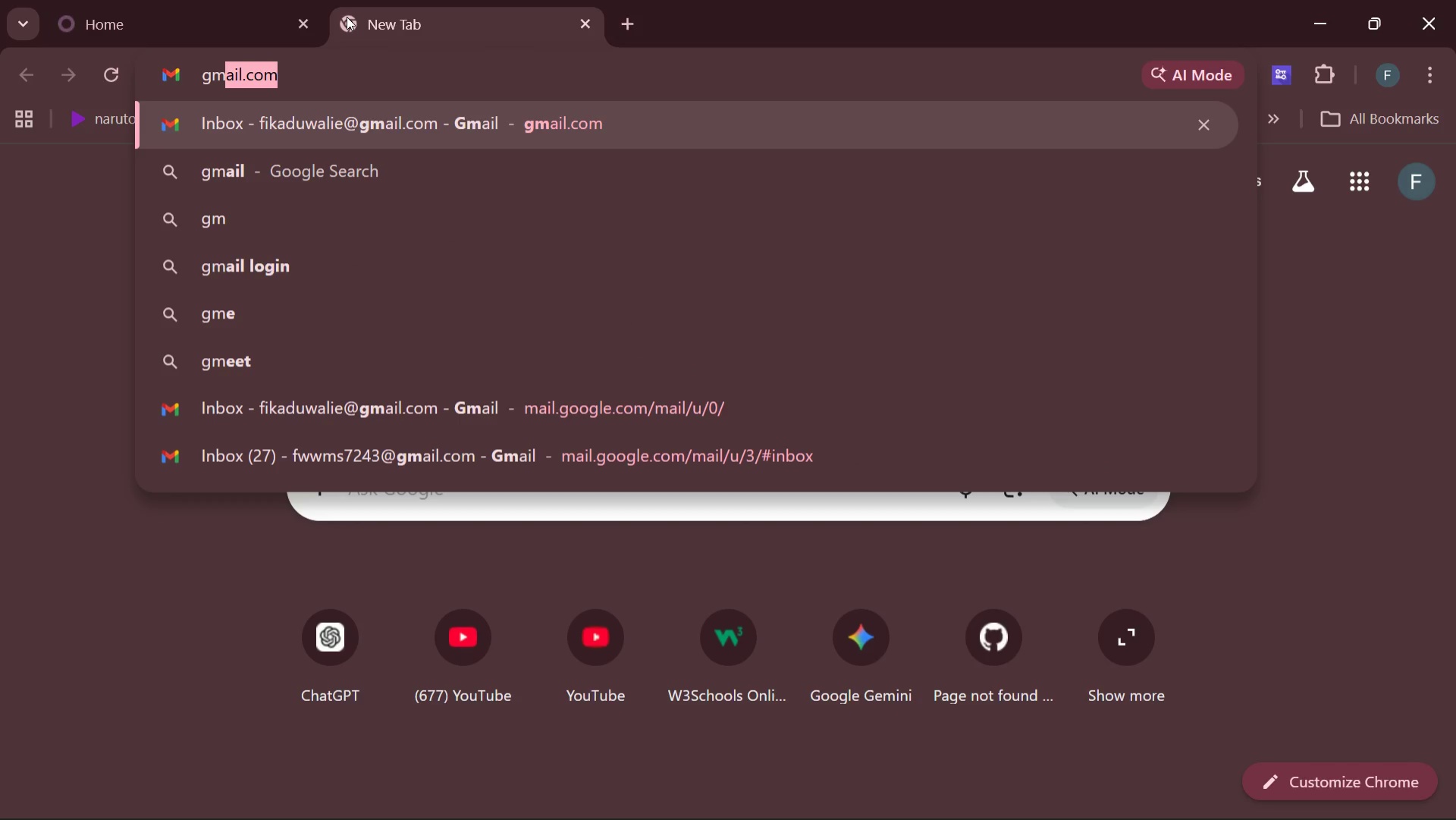 
key(Enter)
 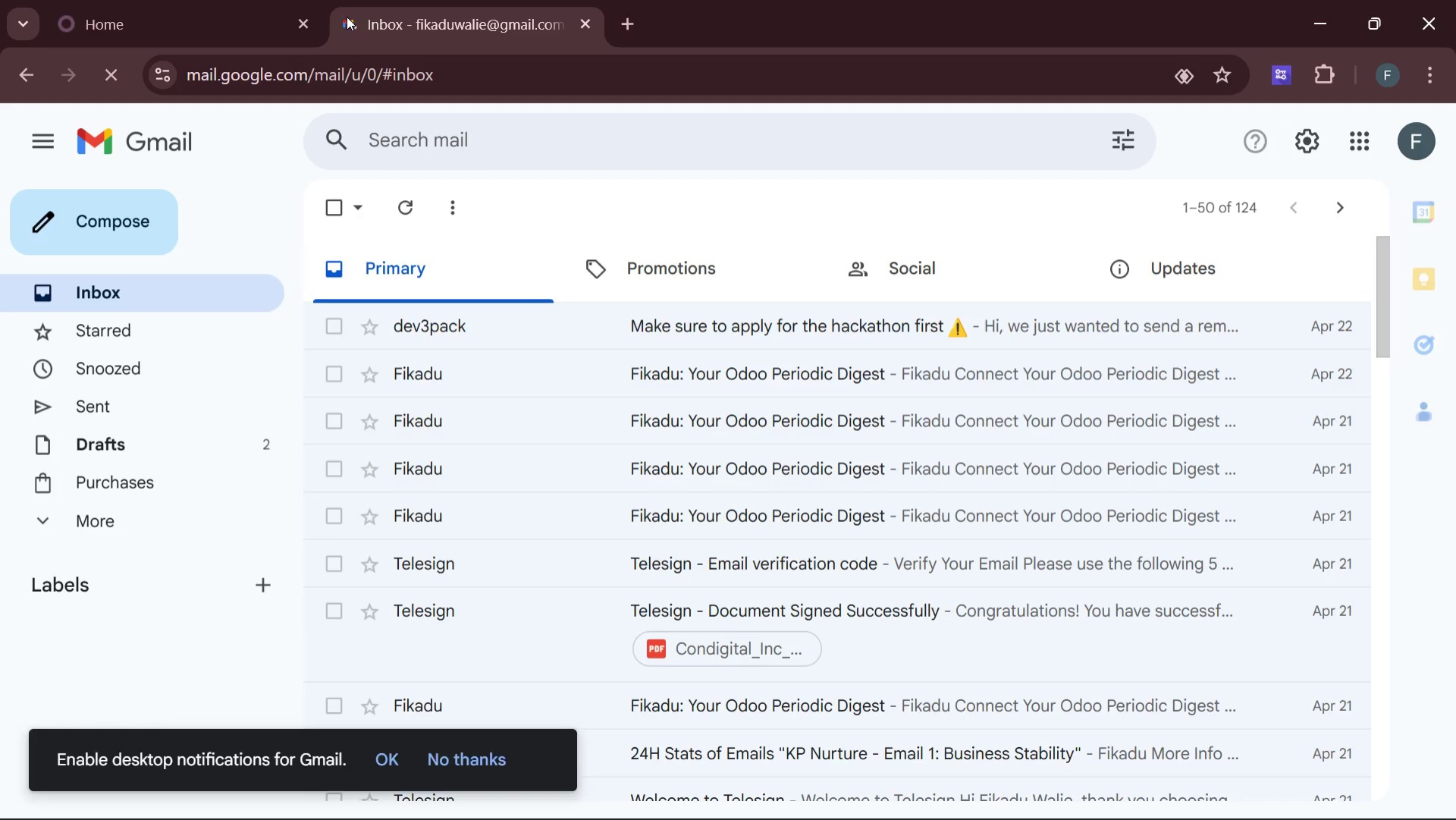 
wait(10.39)
 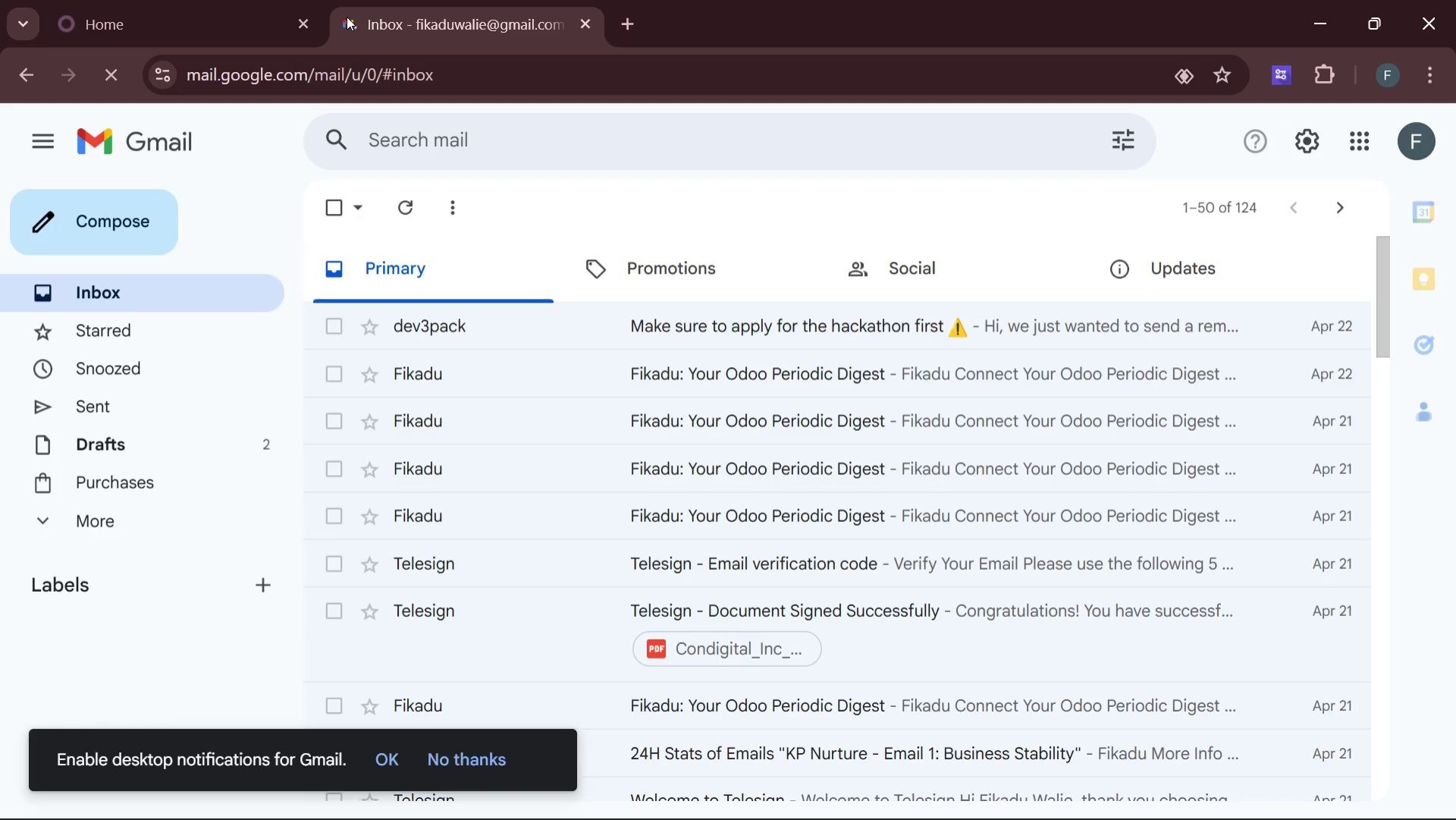 
left_click([1425, 142])
 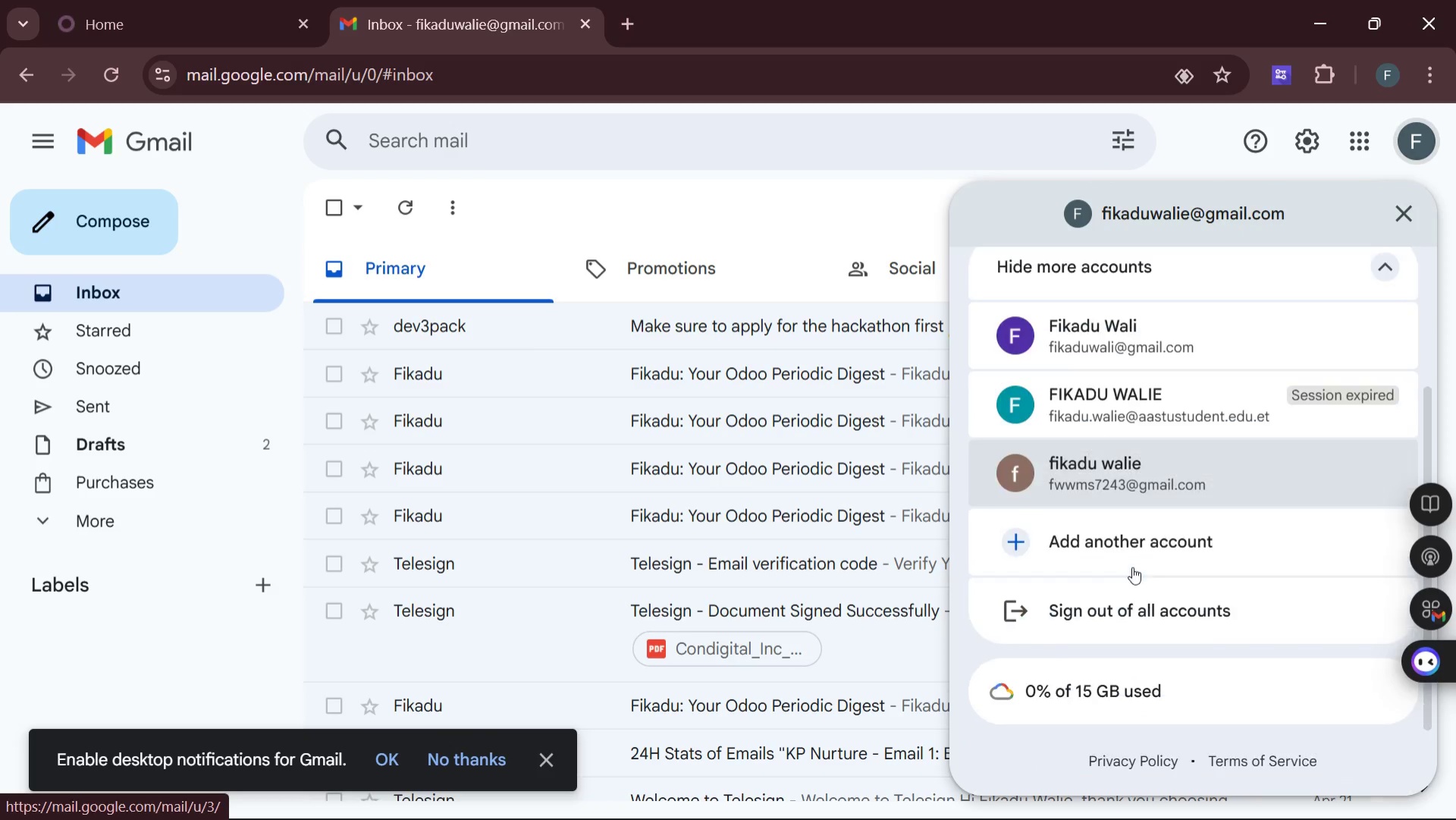 
wait(7.25)
 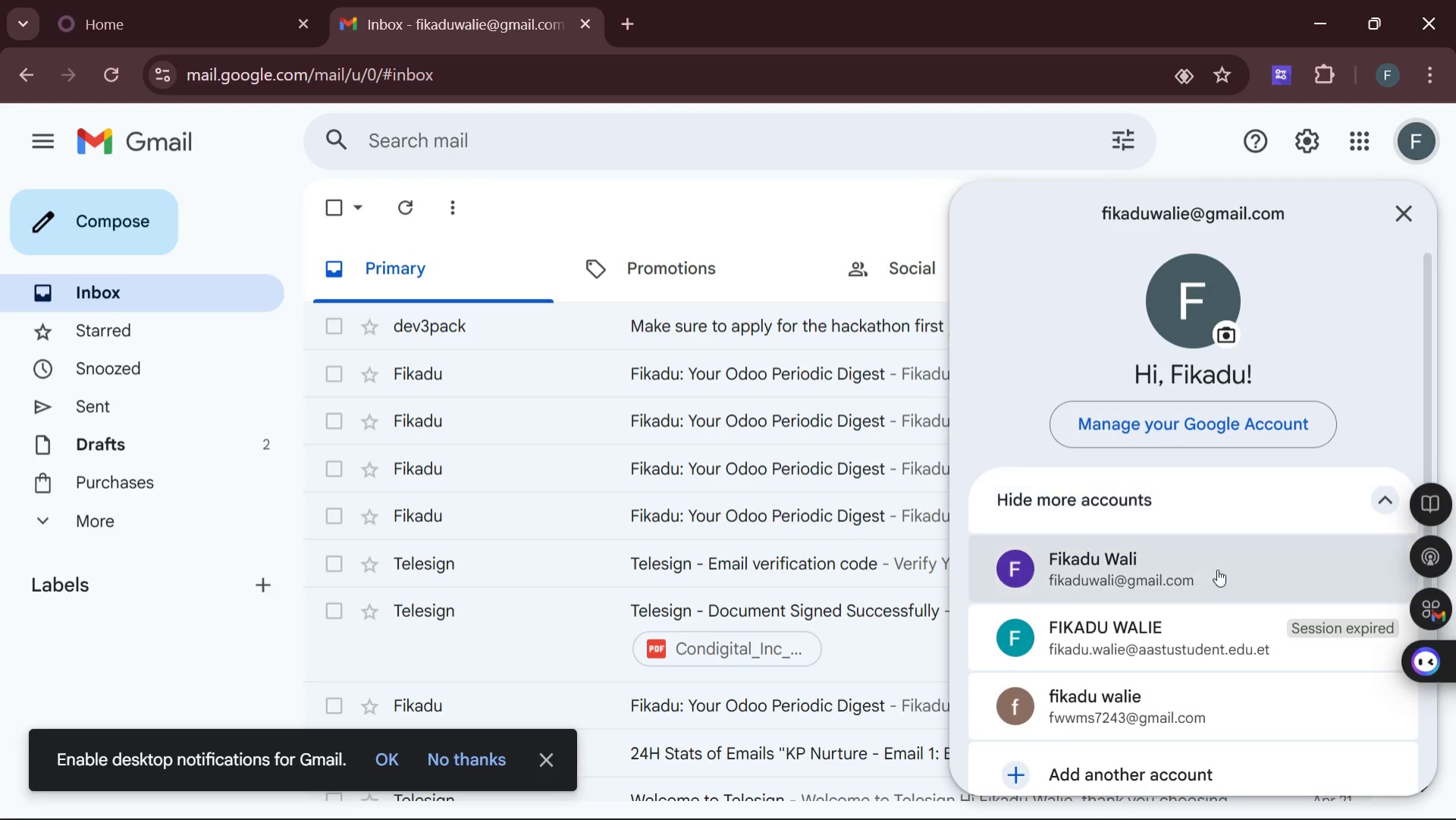 
left_click([1135, 490])
 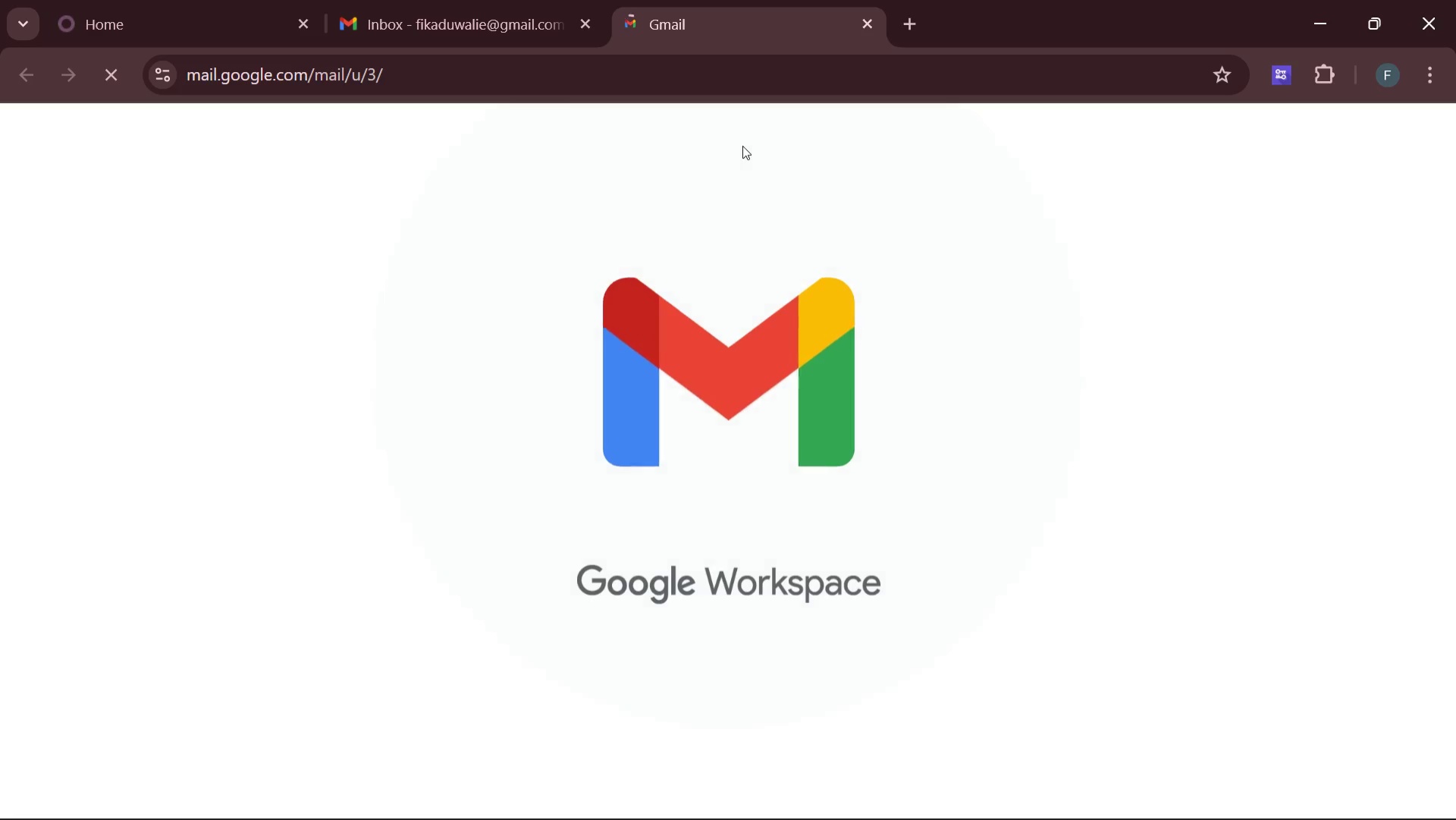 
mouse_move([586, 33])
 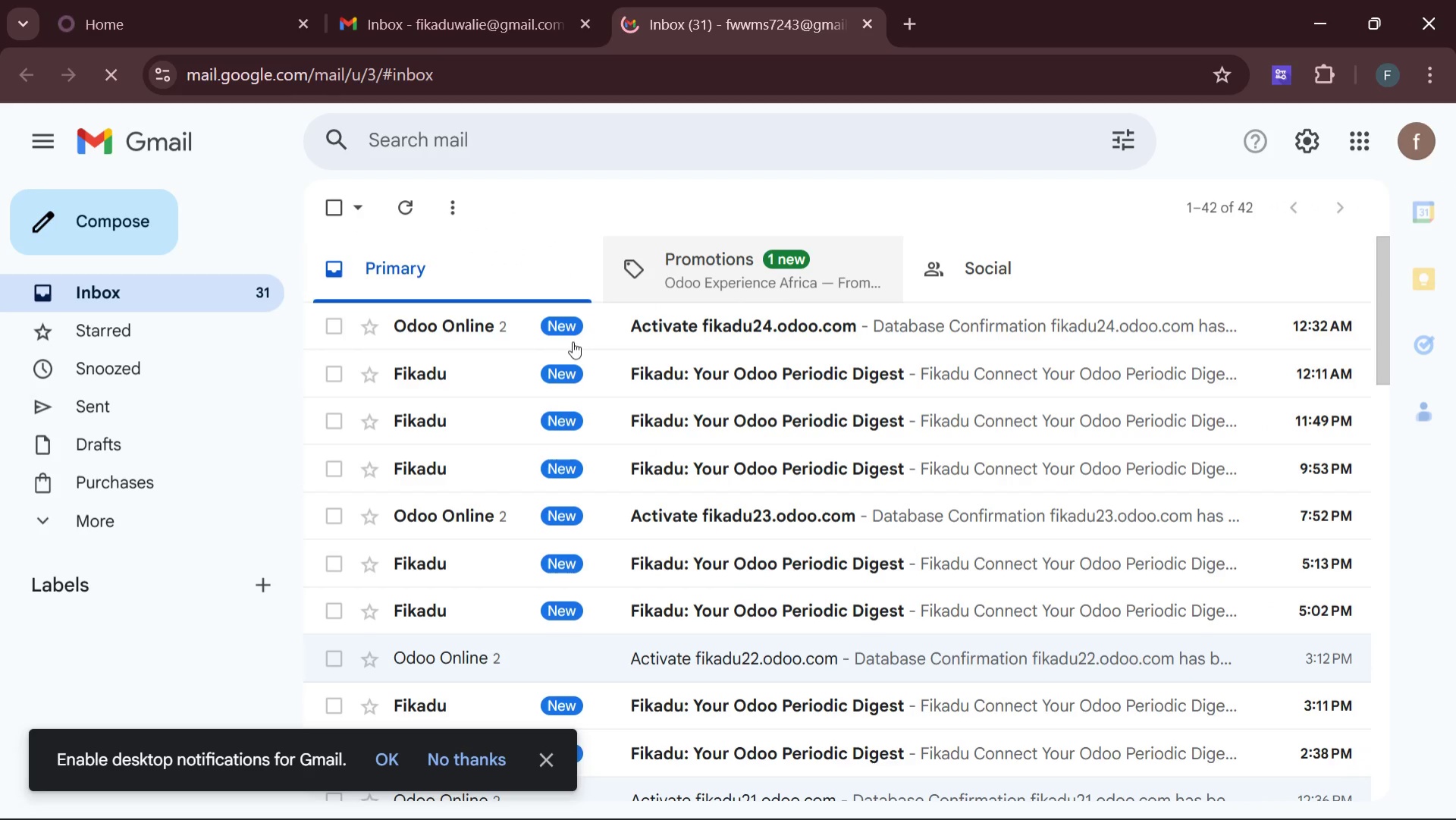 
left_click([576, 323])
 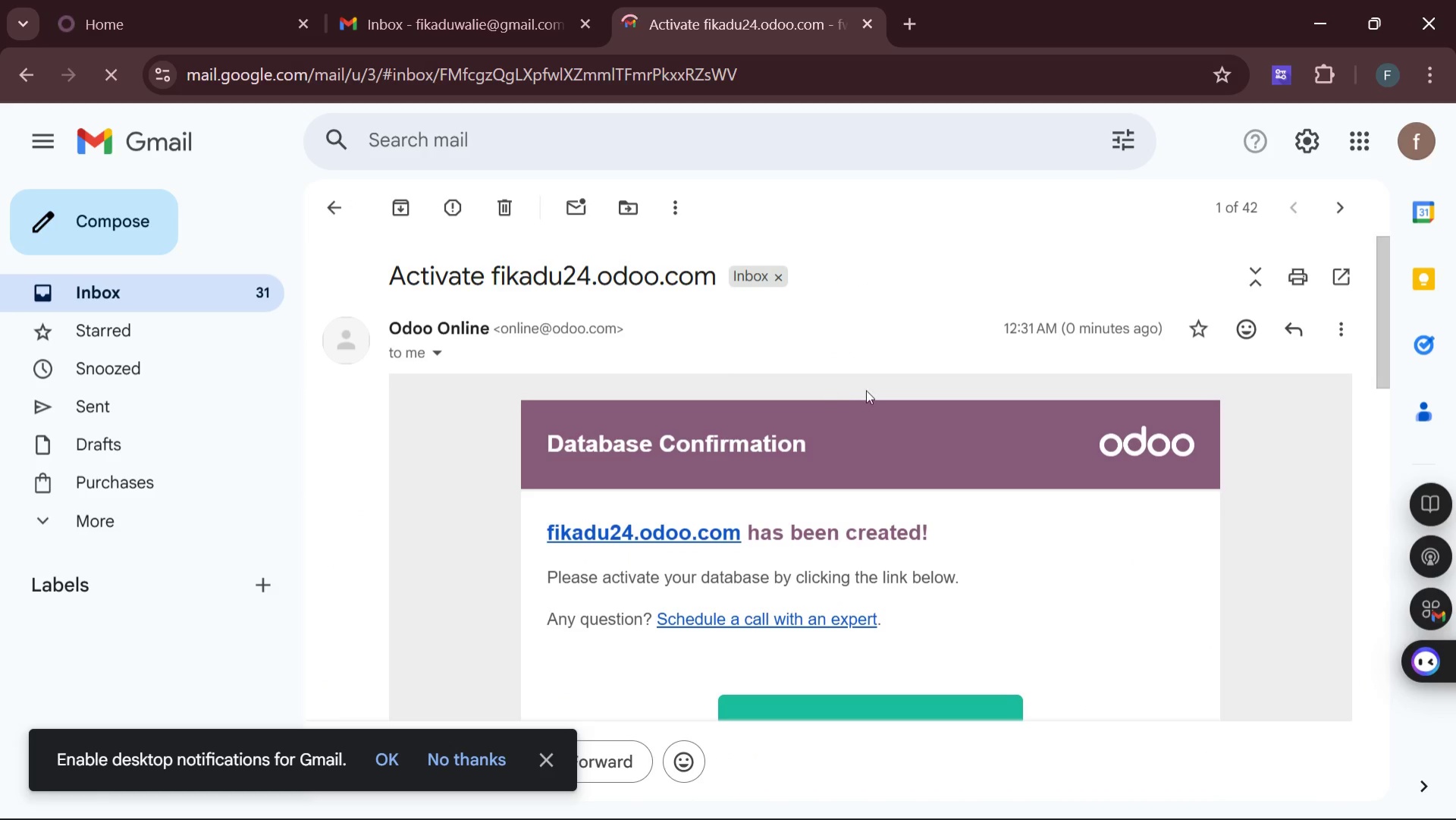 
scroll: coordinate [871, 391], scroll_direction: down, amount: 6.0
 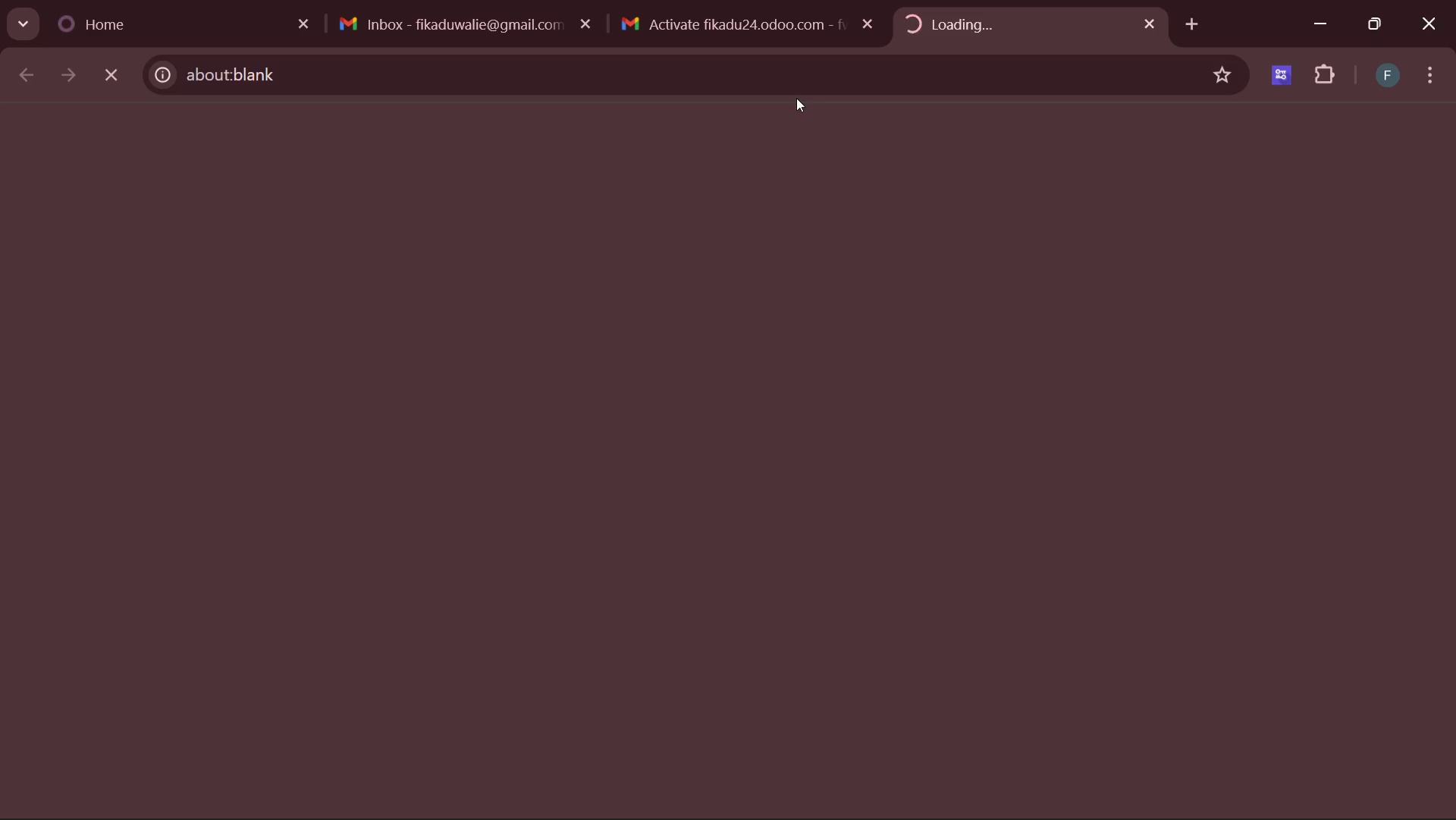 
left_click([587, 24])
 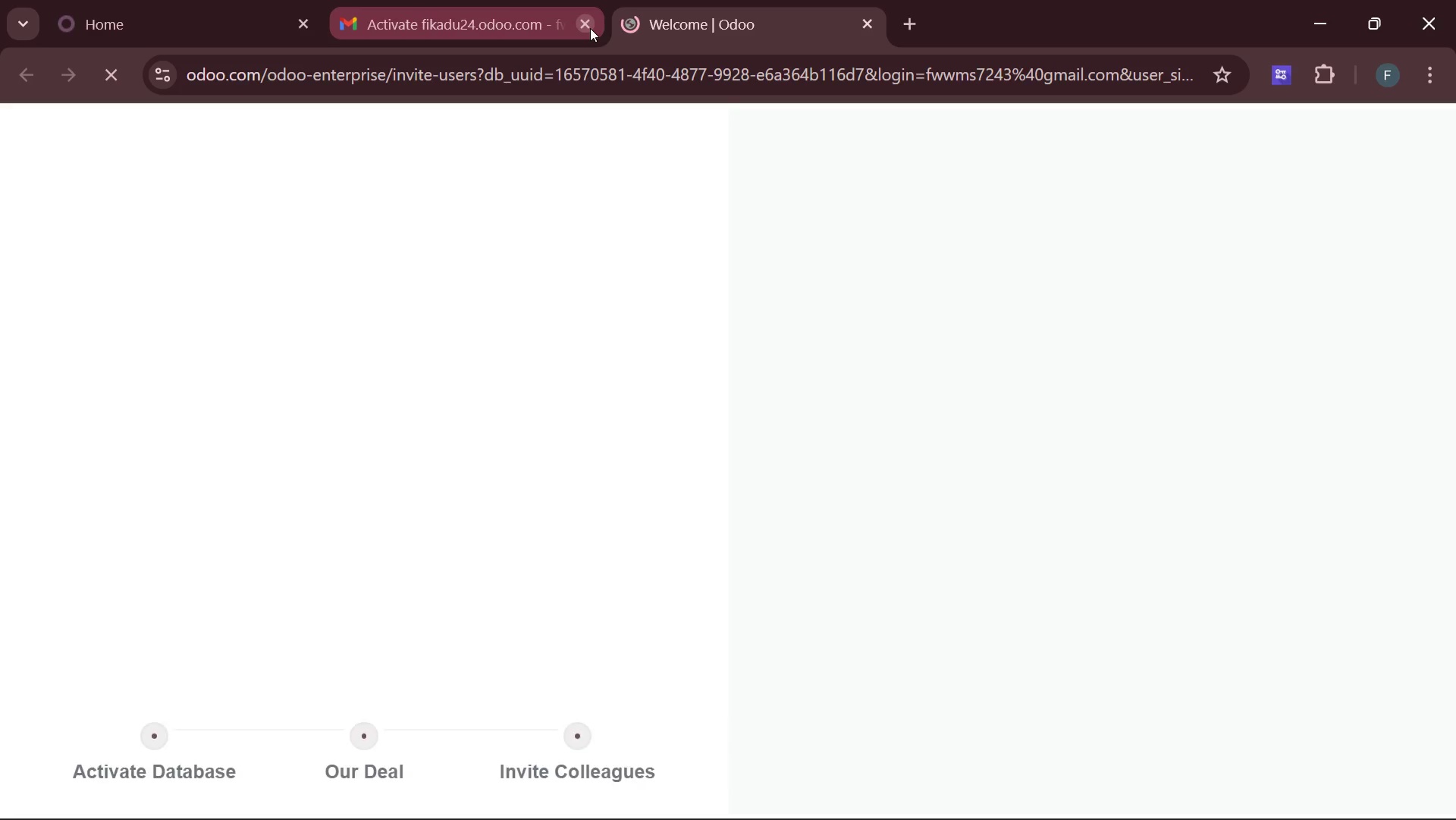 
left_click([590, 28])
 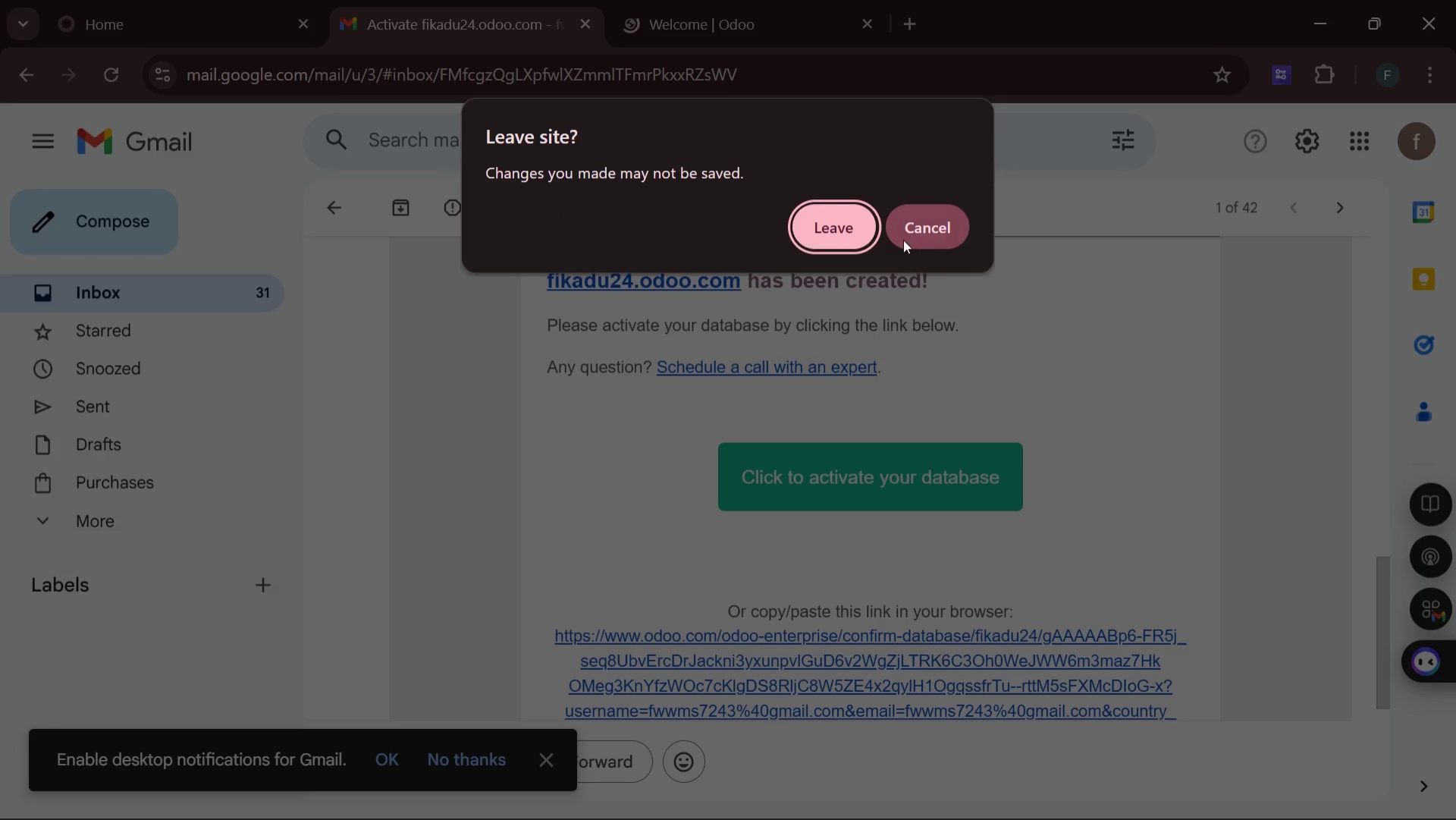 
left_click([935, 231])
 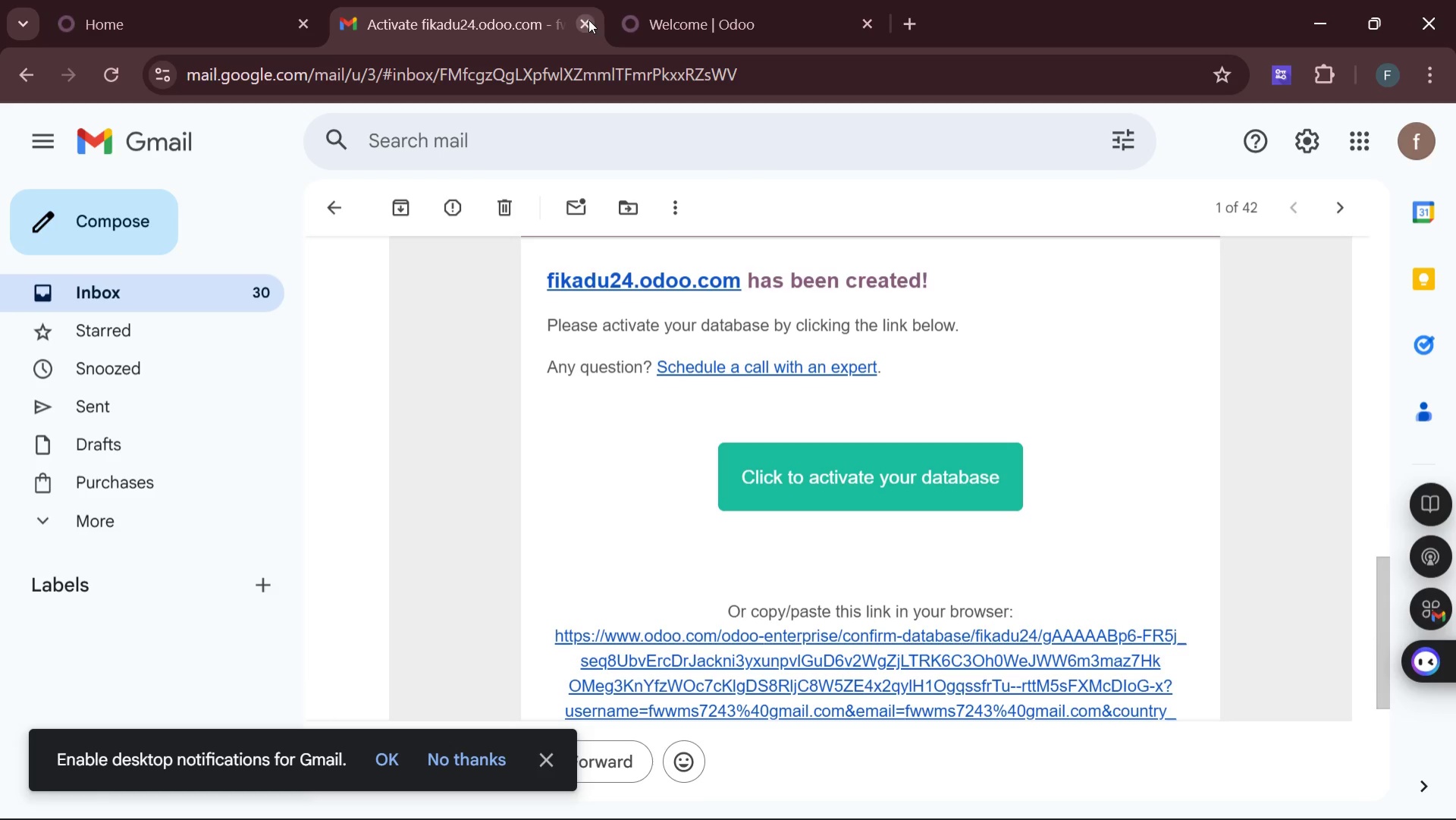 
left_click([579, 20])
 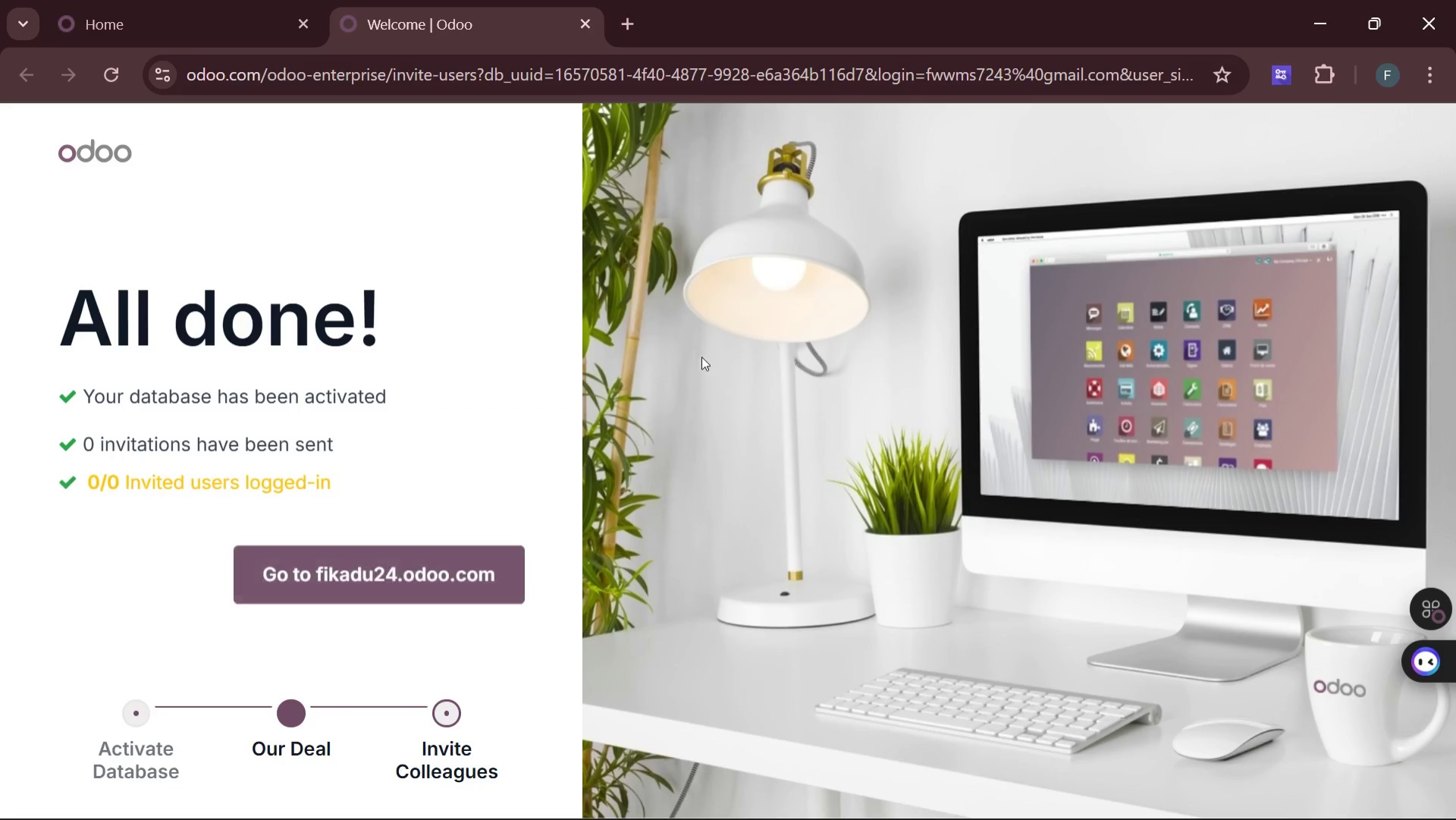 
wait(5.42)
 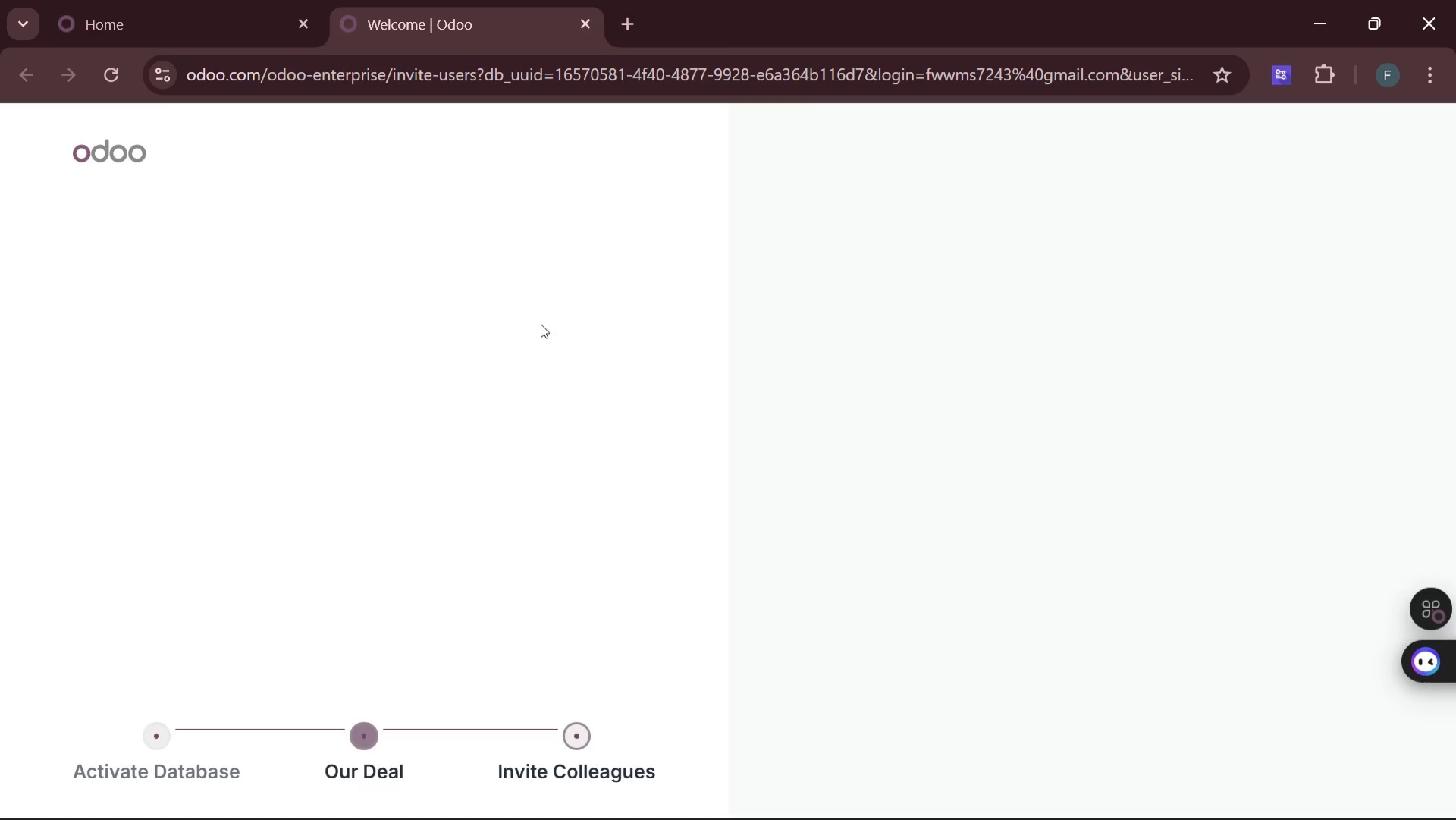 
left_click([427, 575])
 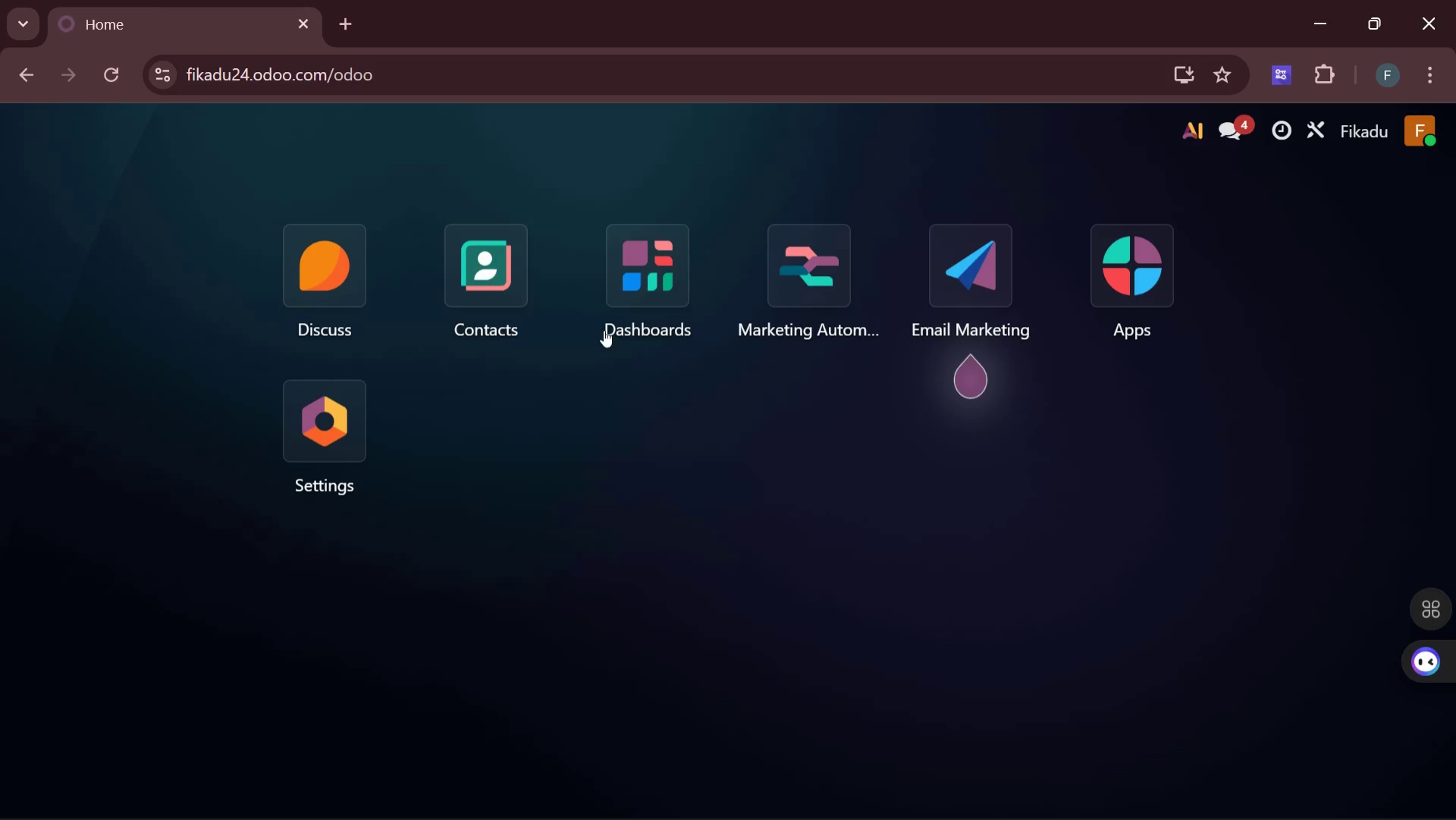 
wait(12.28)
 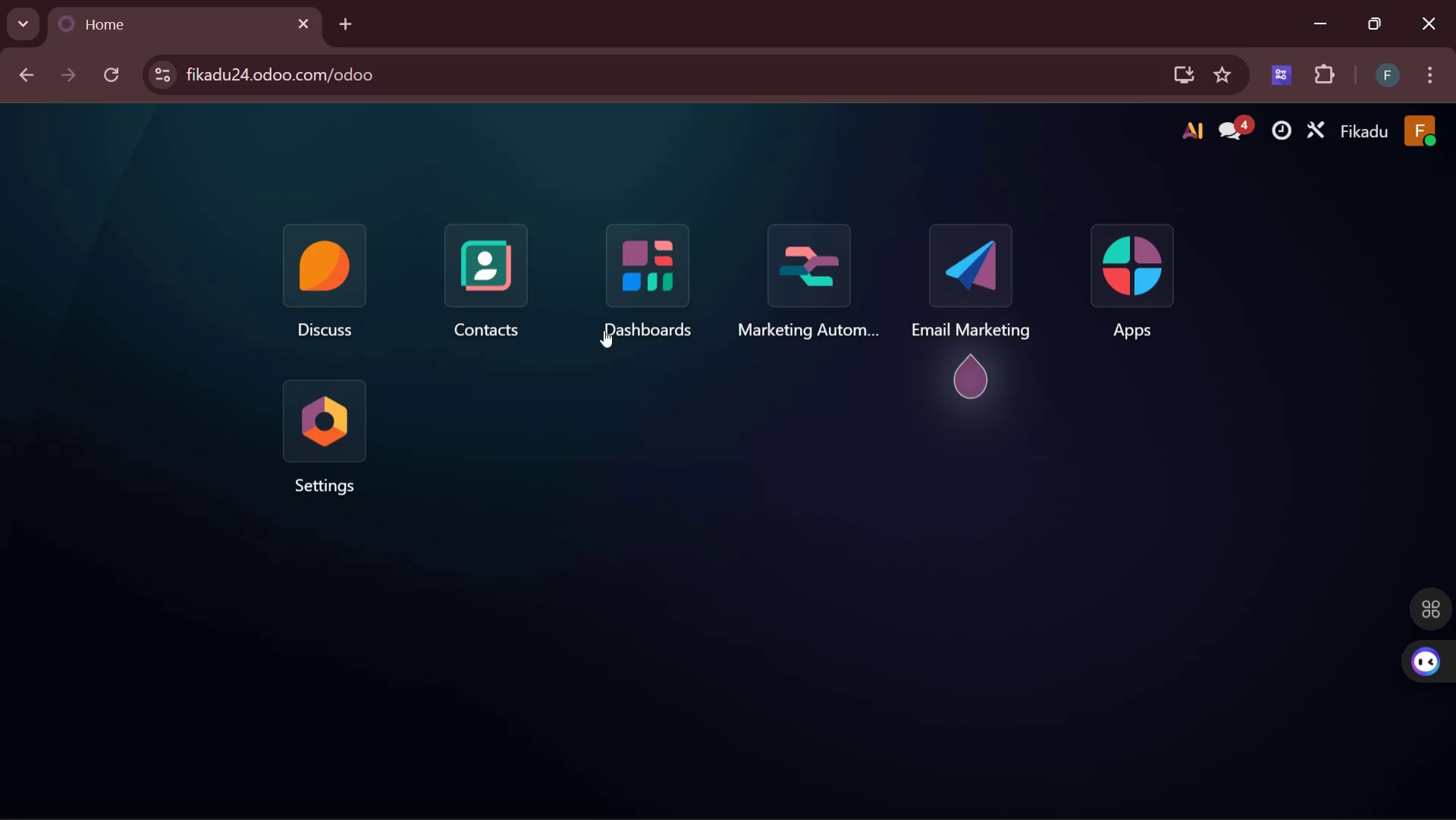 
left_click([1141, 283])
 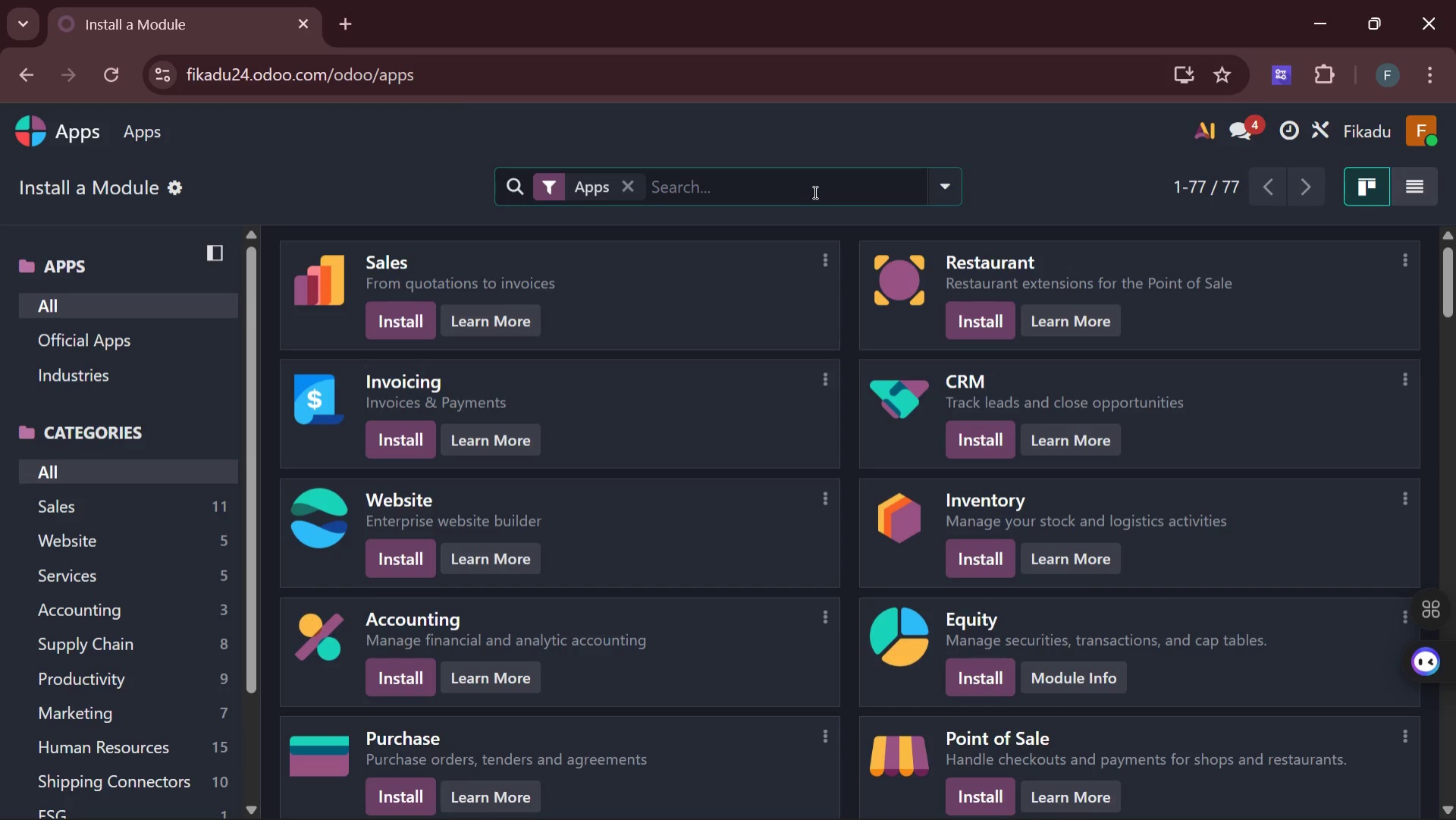 
key(Backspace)
type(blog)
 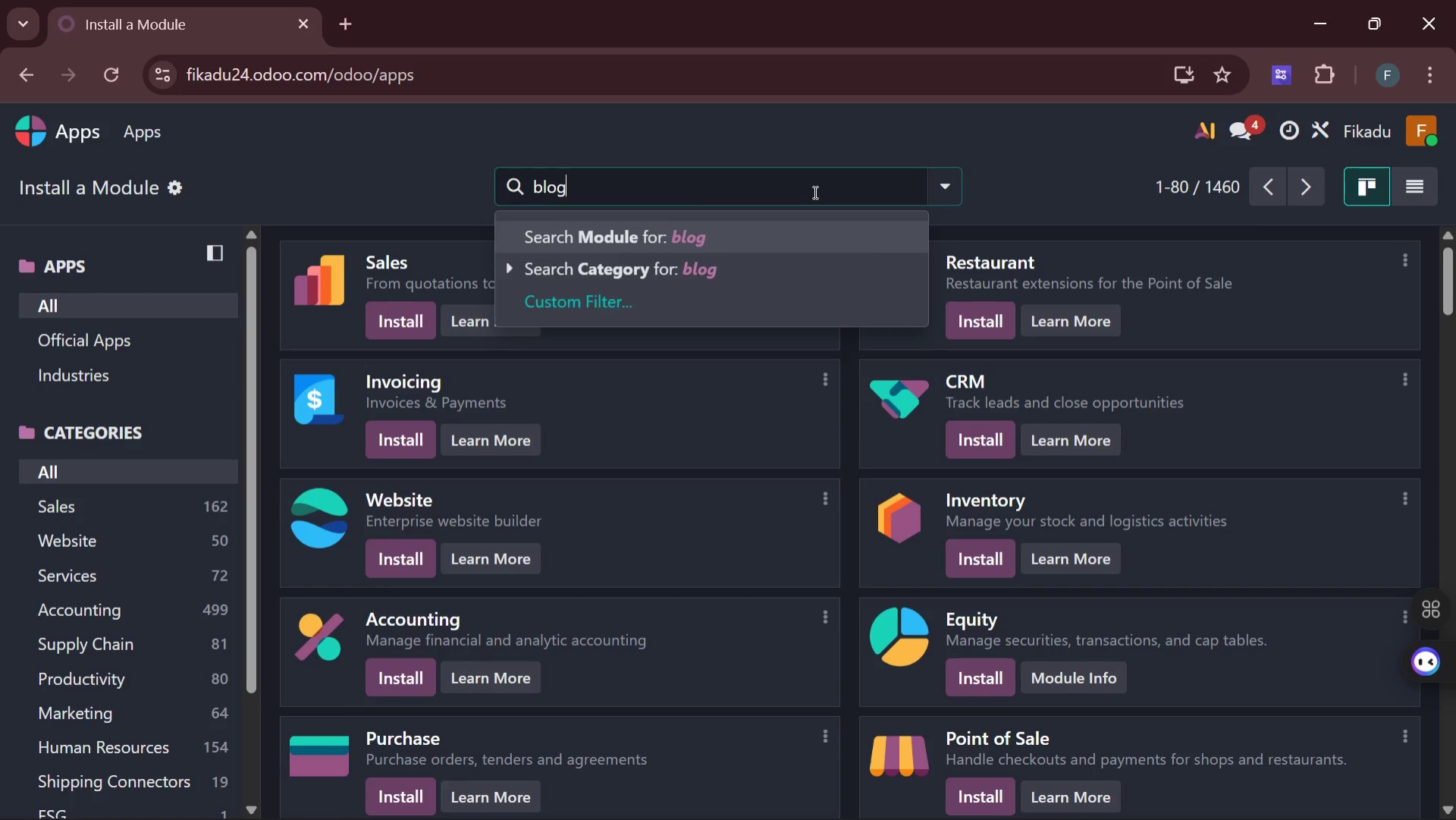 
key(Enter)
 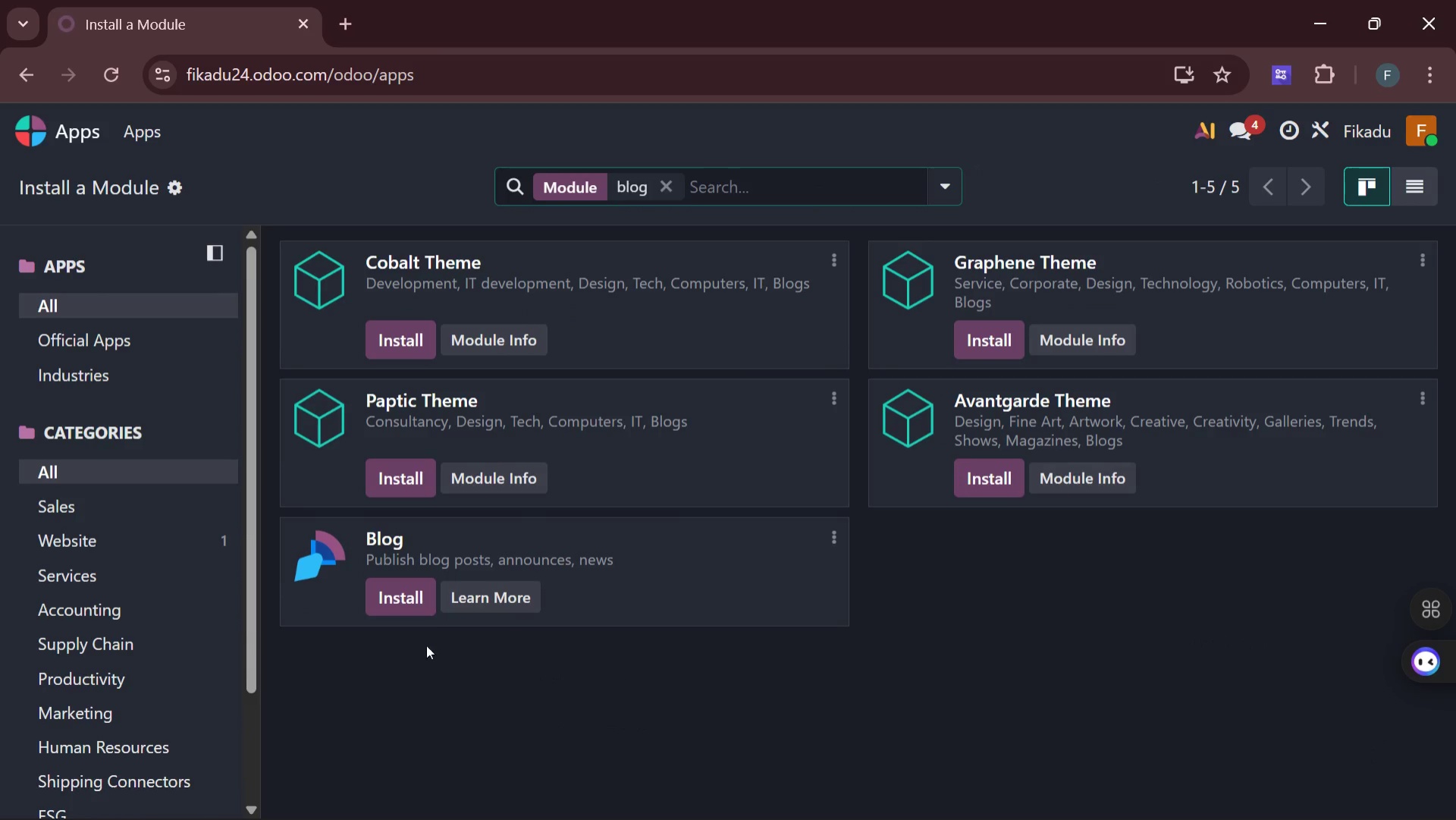 
left_click([406, 604])
 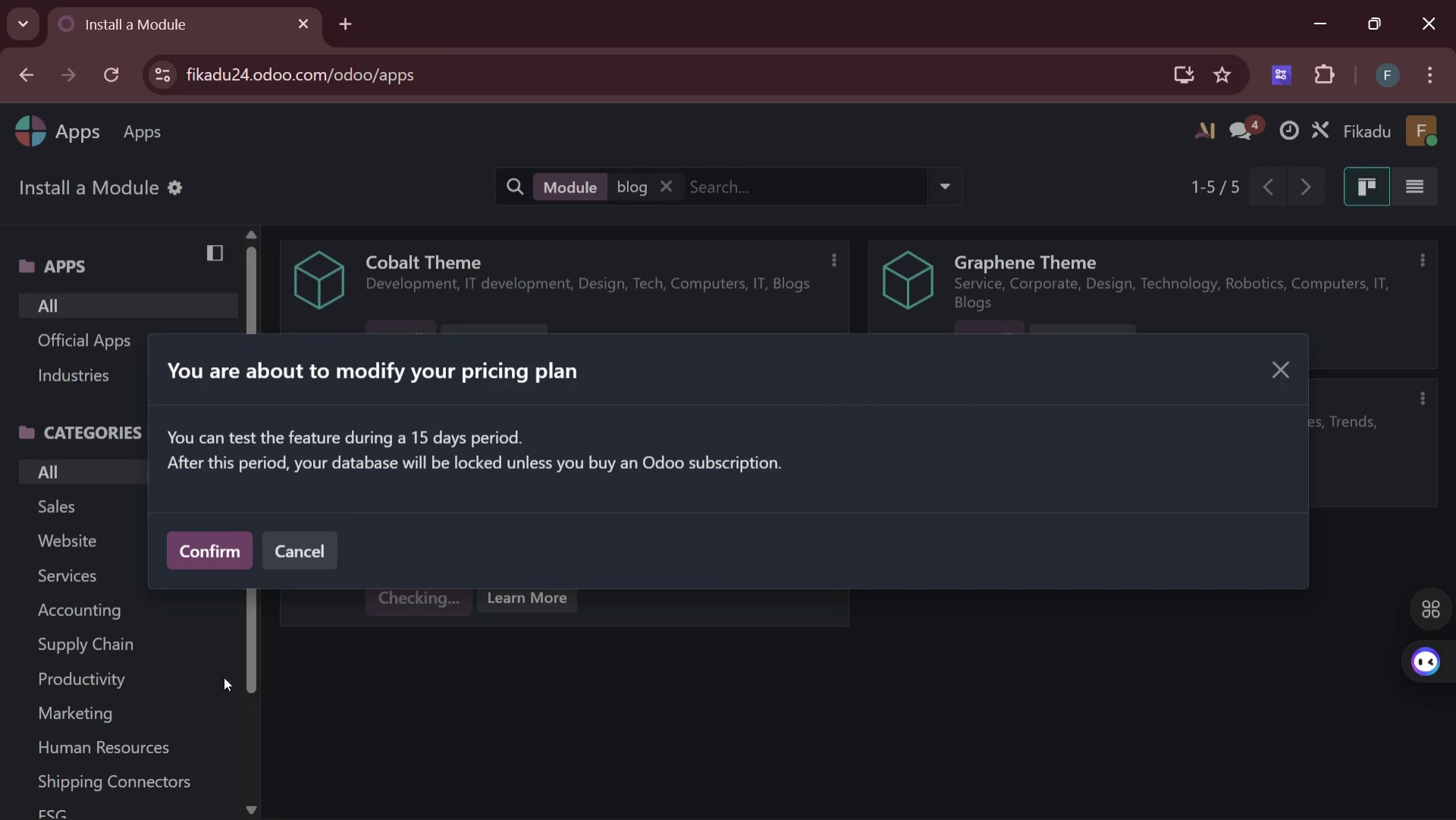 
left_click([204, 560])
 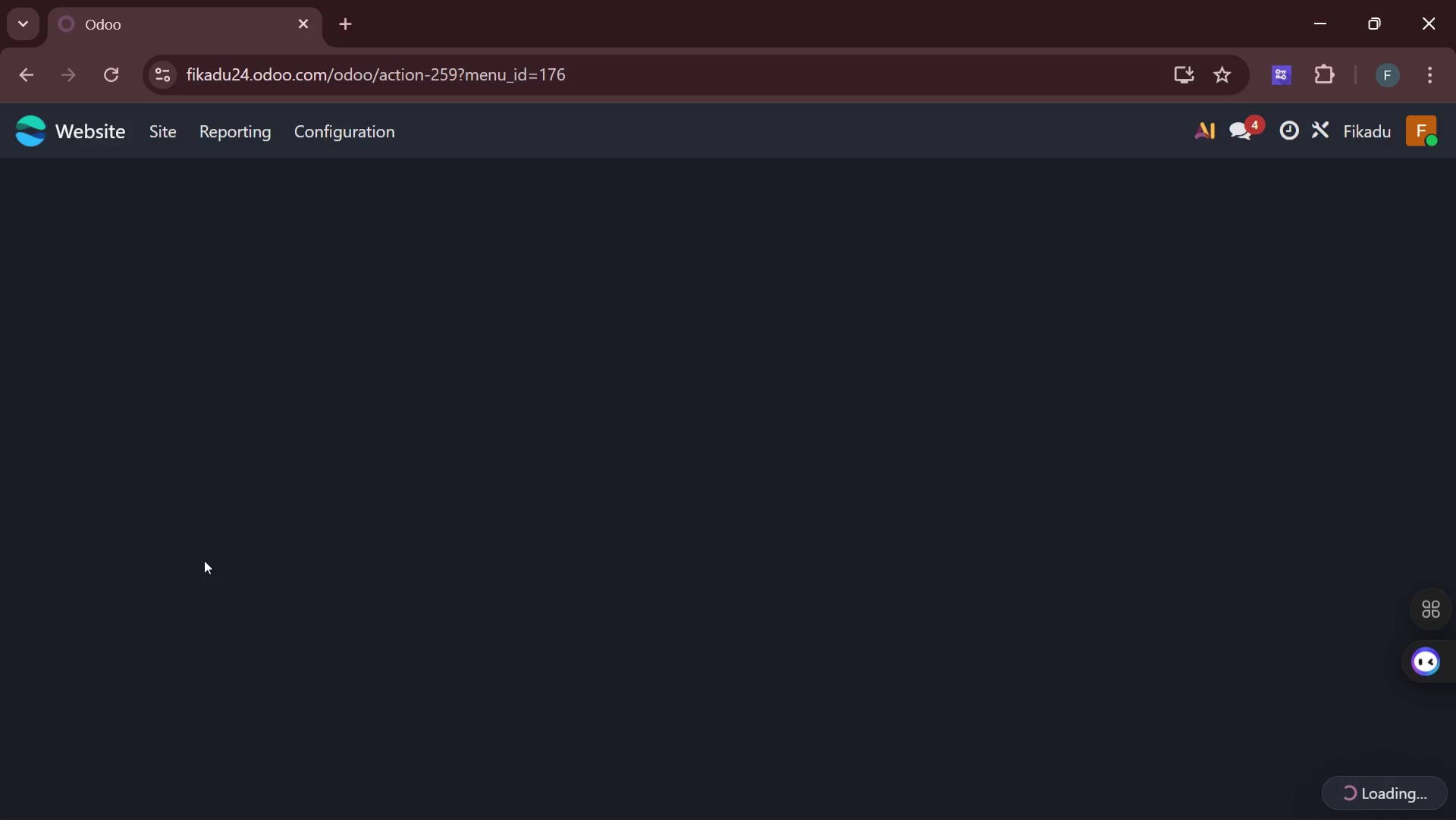 
wait(29.5)
 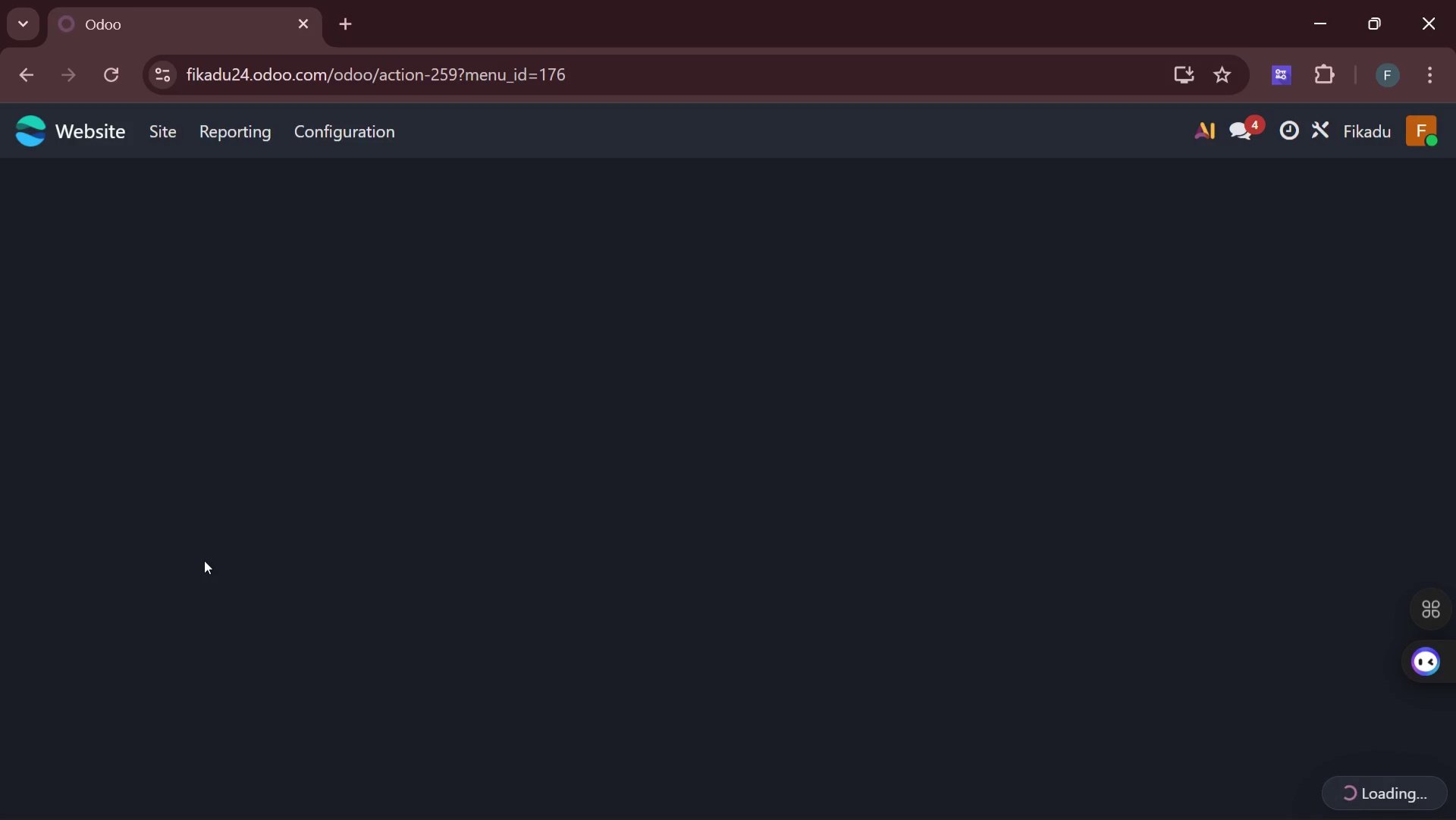 
left_click([1163, 772])
 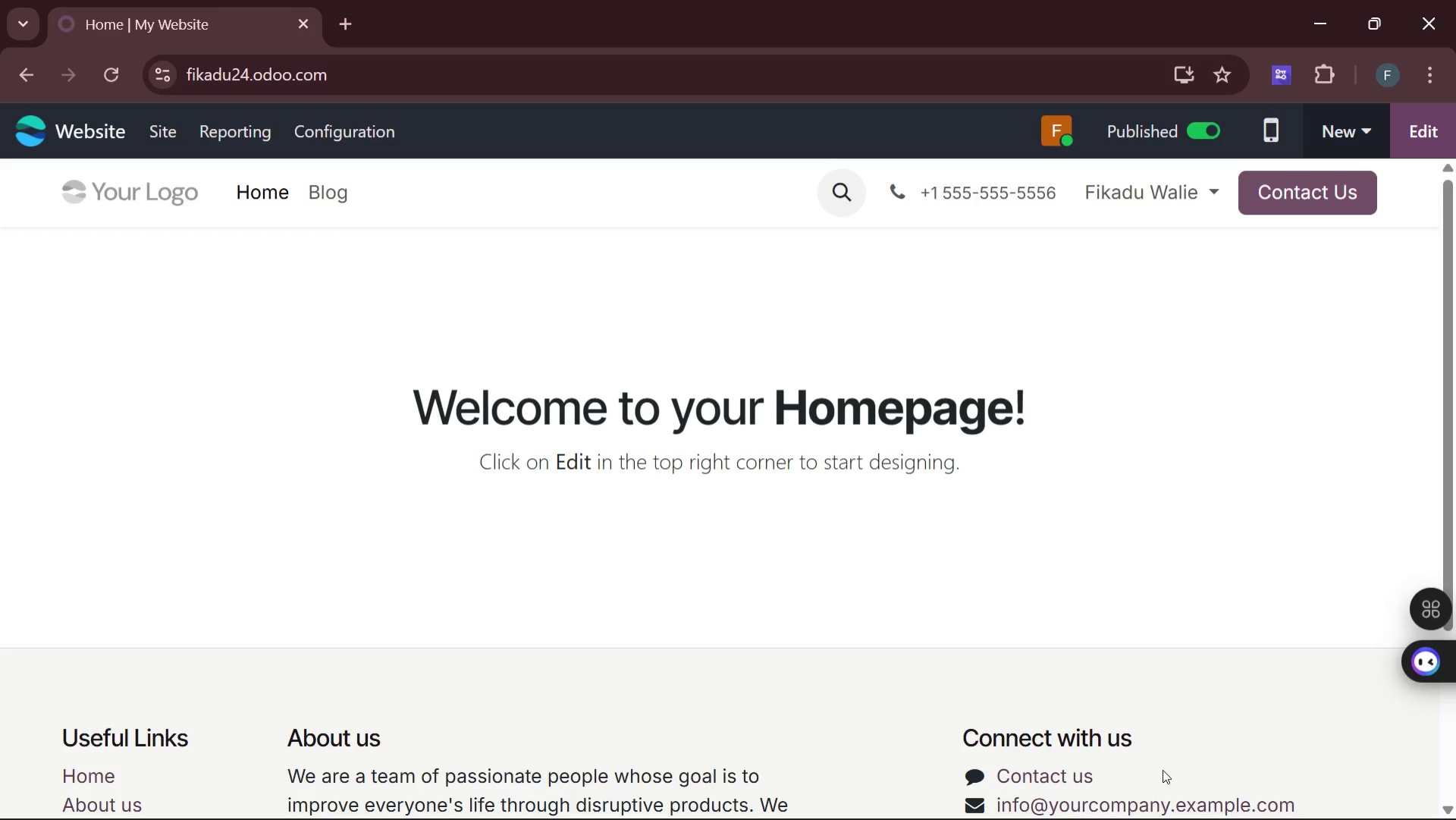 
wait(11.39)
 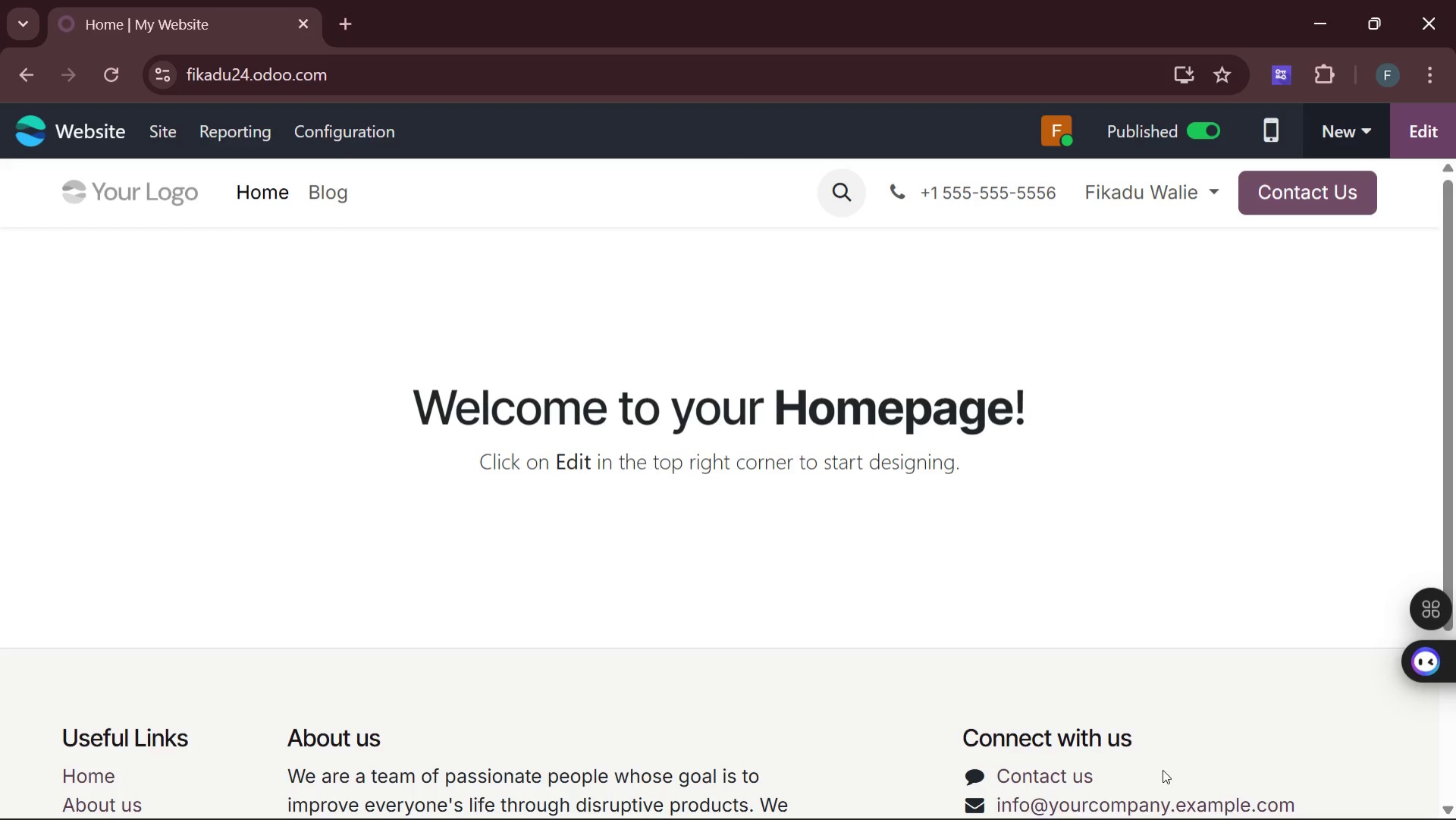 
scroll: coordinate [570, 416], scroll_direction: down, amount: 1.0
 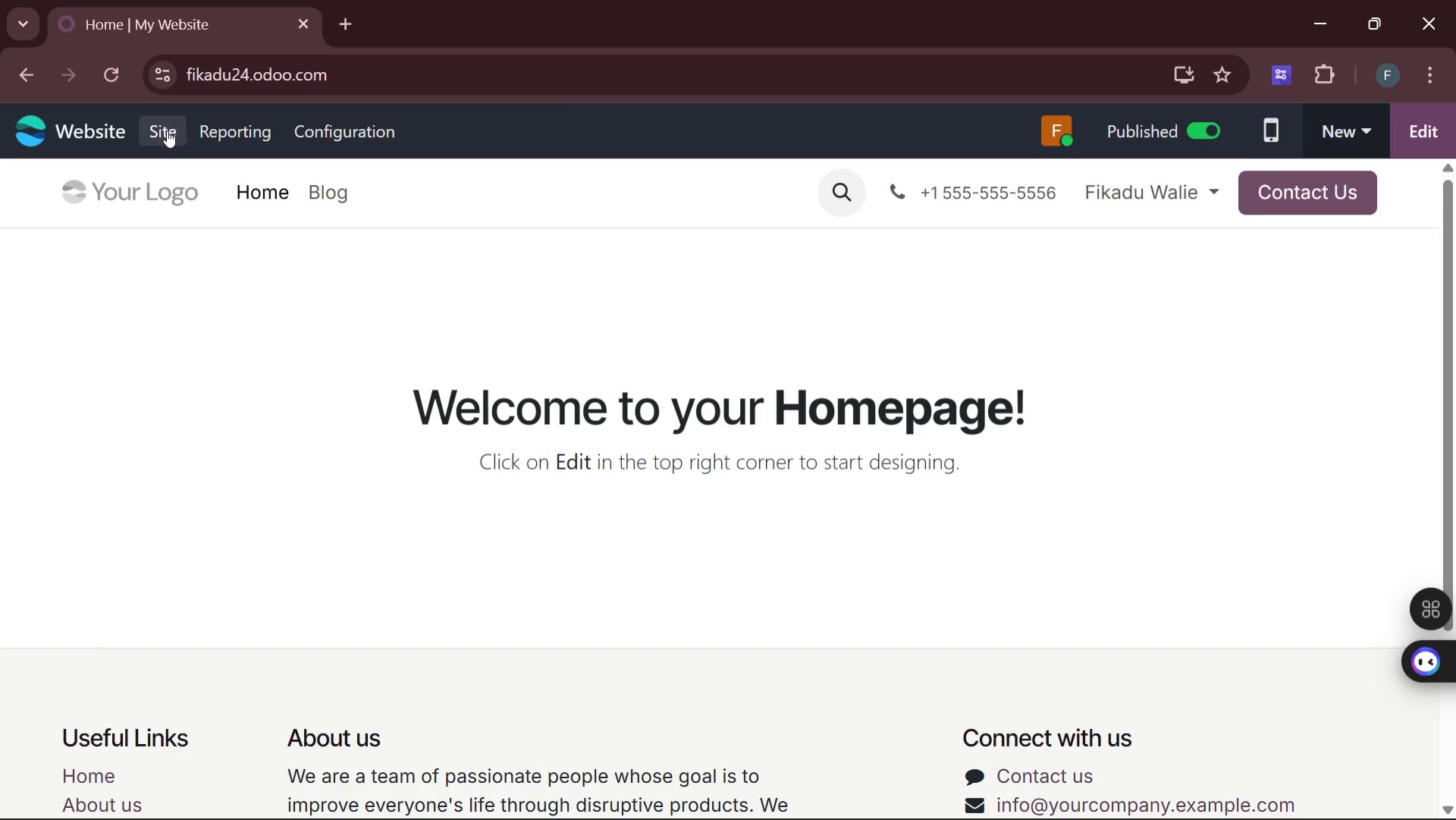 
left_click([165, 131])
 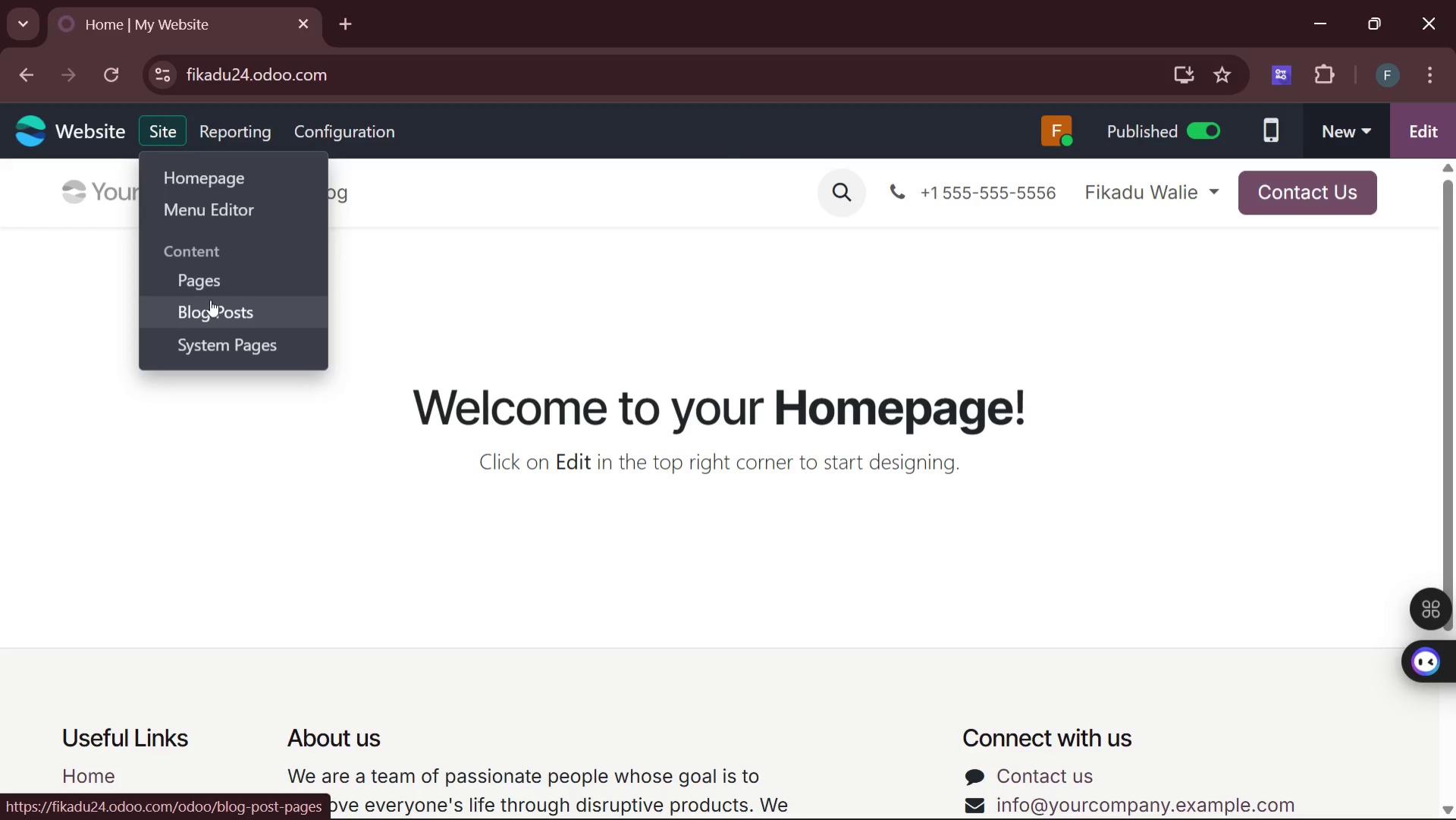 
left_click([211, 316])
 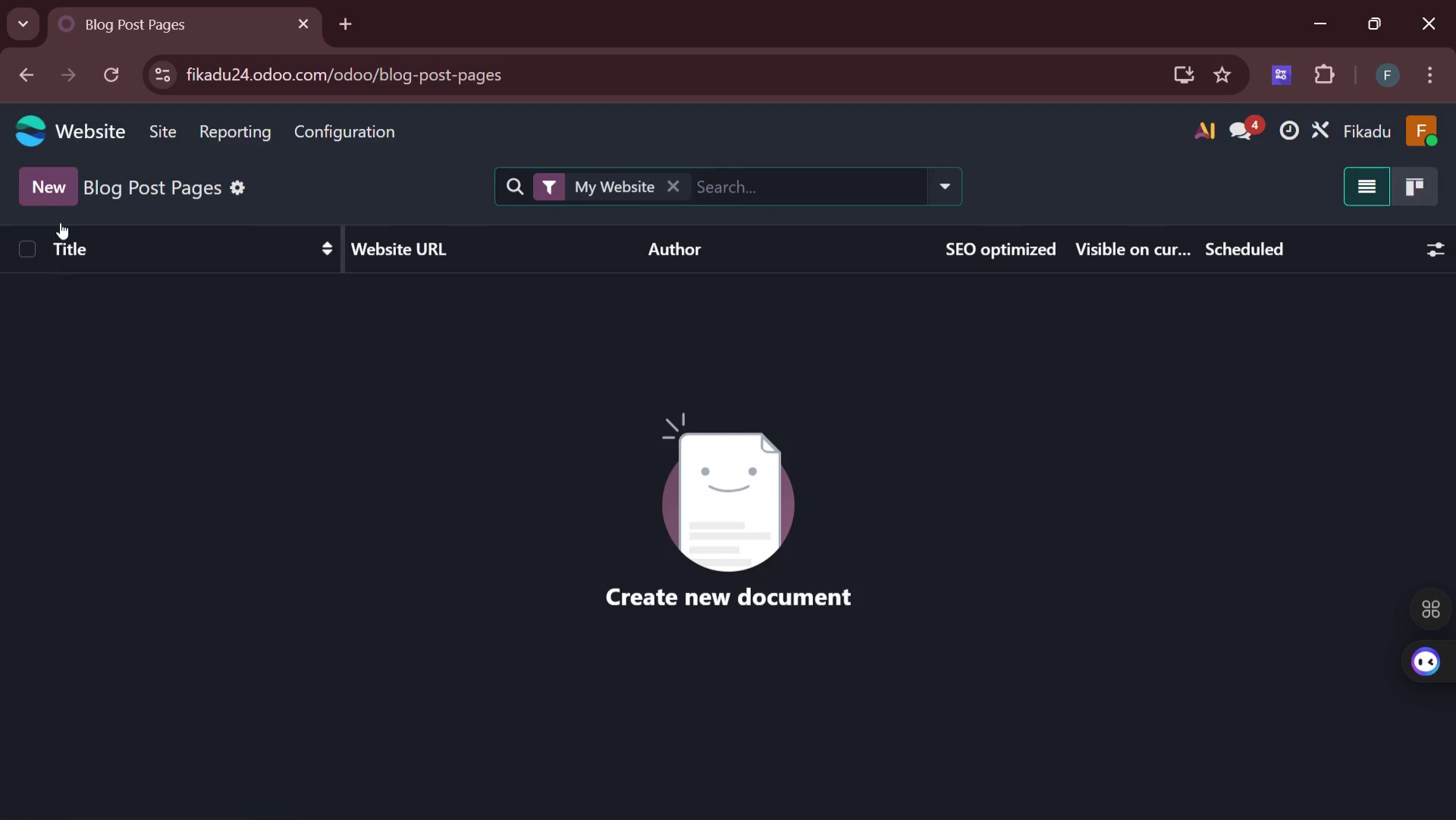 
left_click([59, 182])
 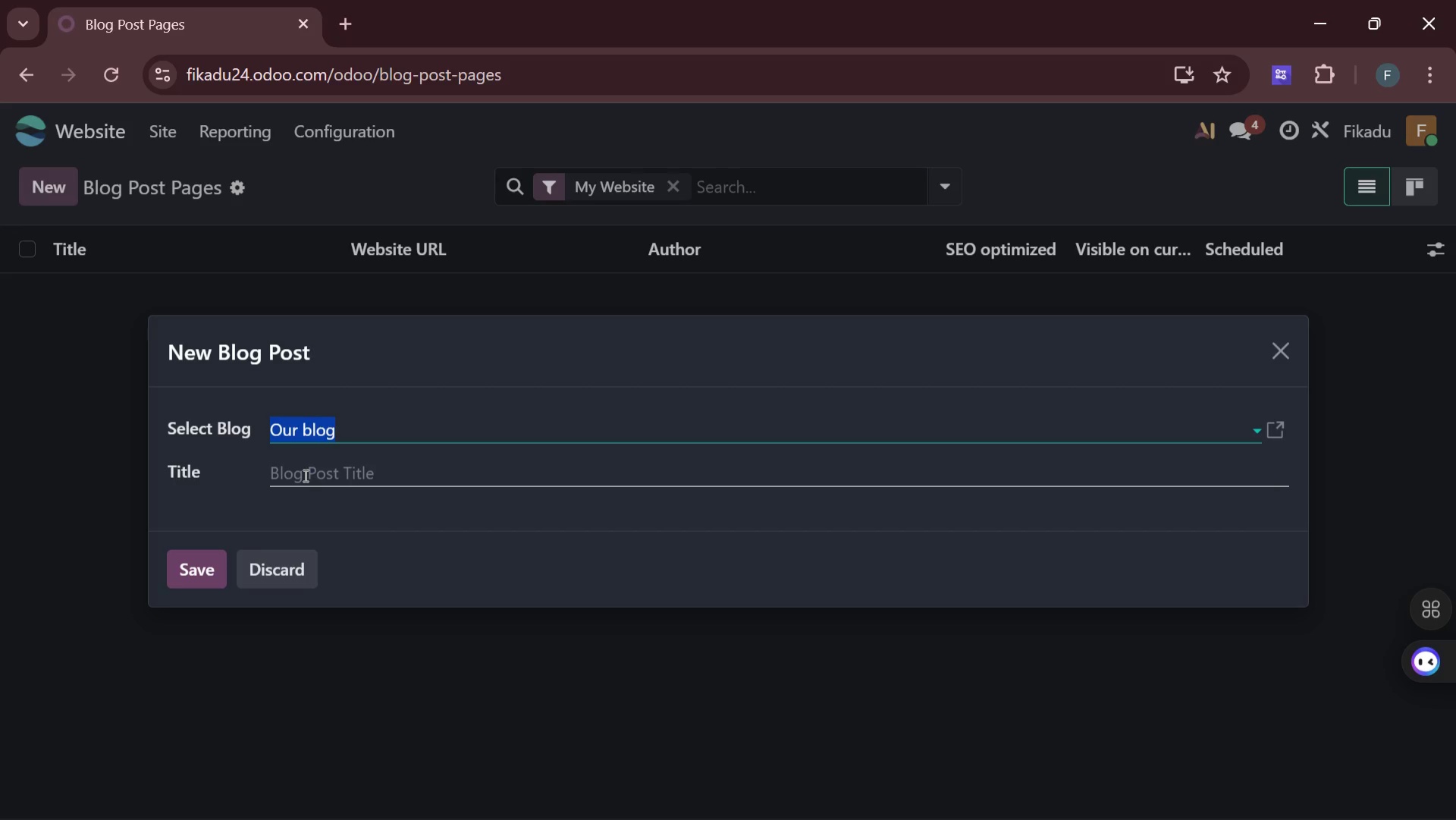 
wait(6.86)
 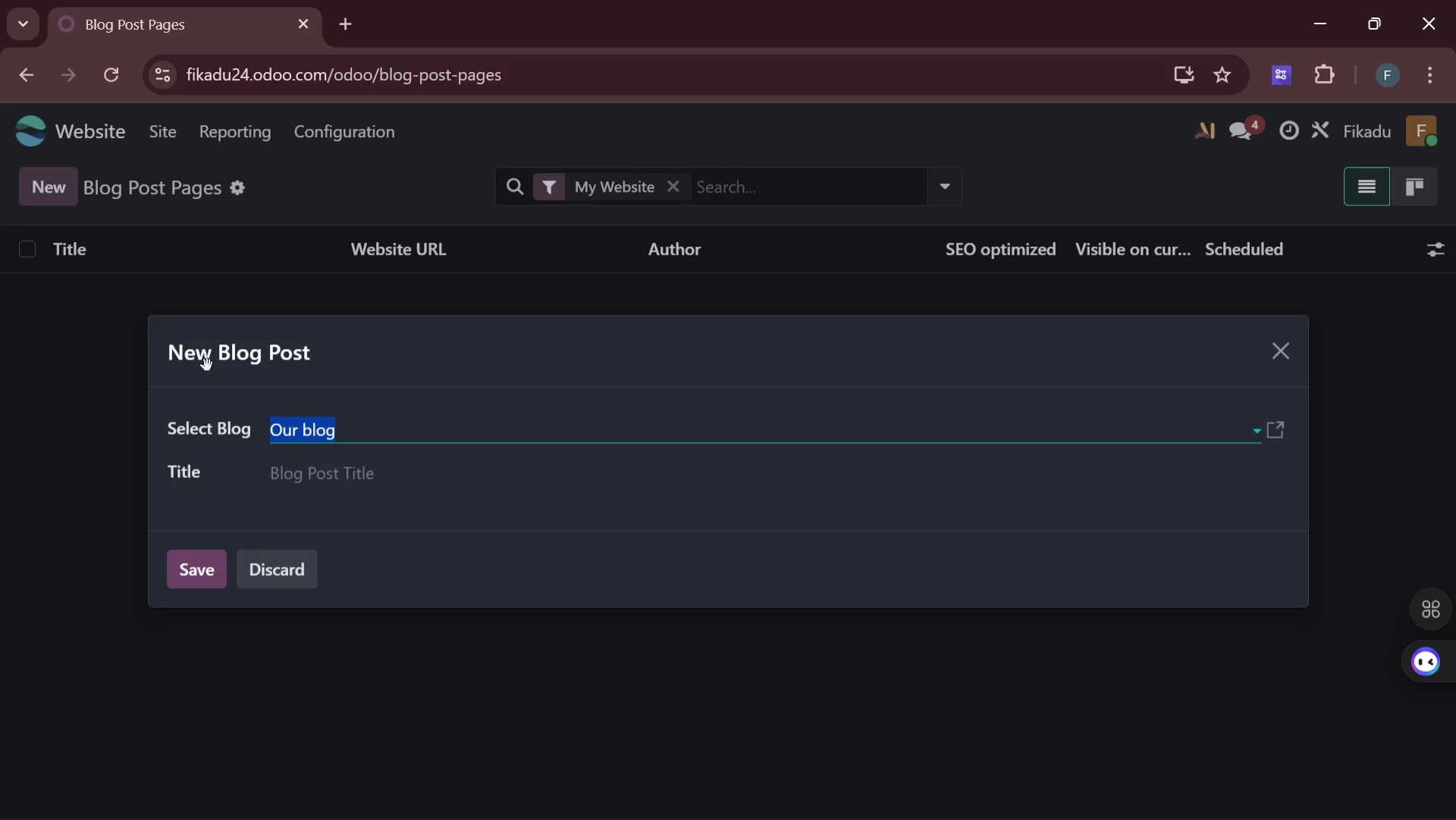 
left_click([304, 475])
 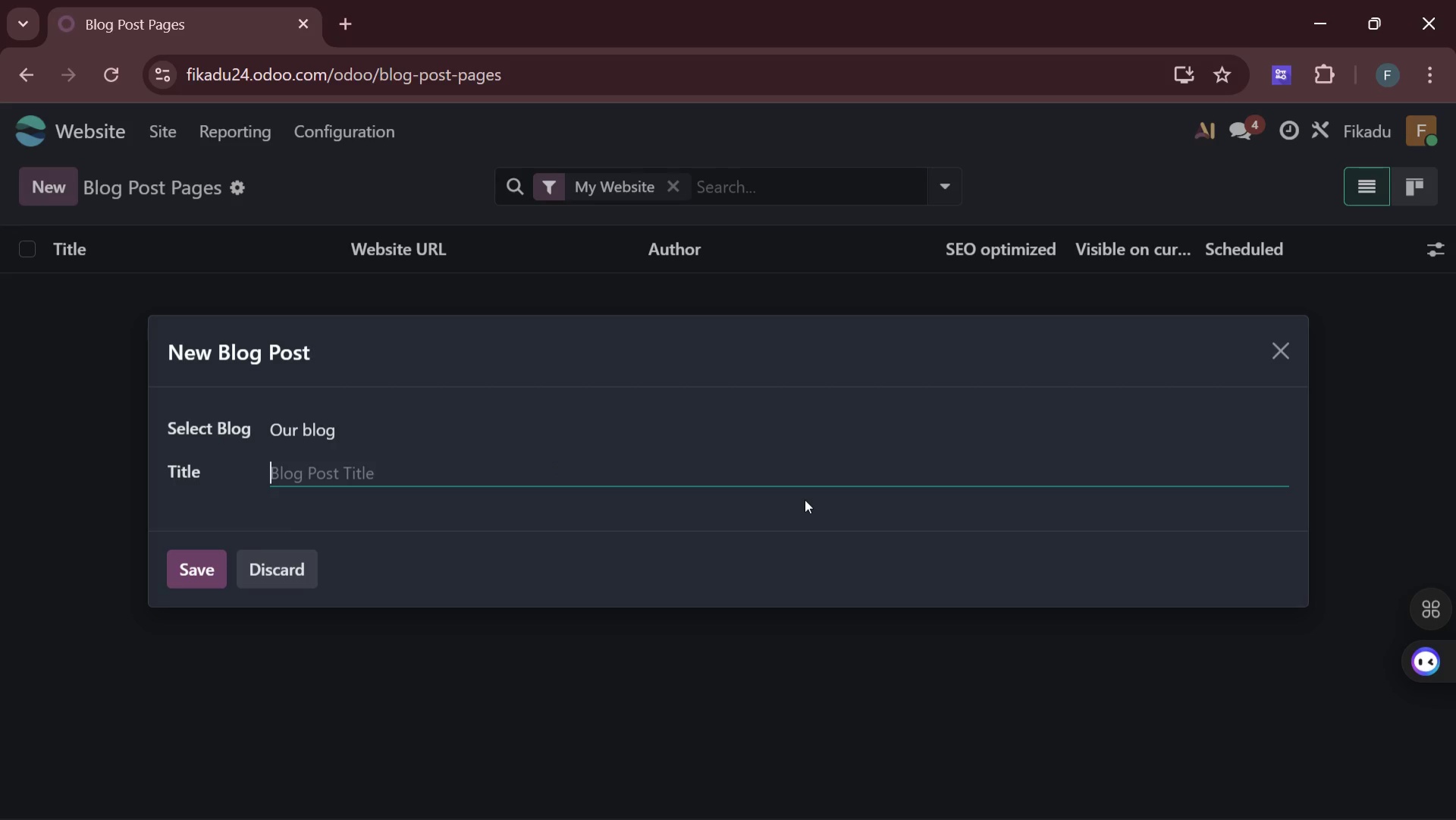 
type(Teh)
key(Backspace)
key(Backspace)
type(he )
 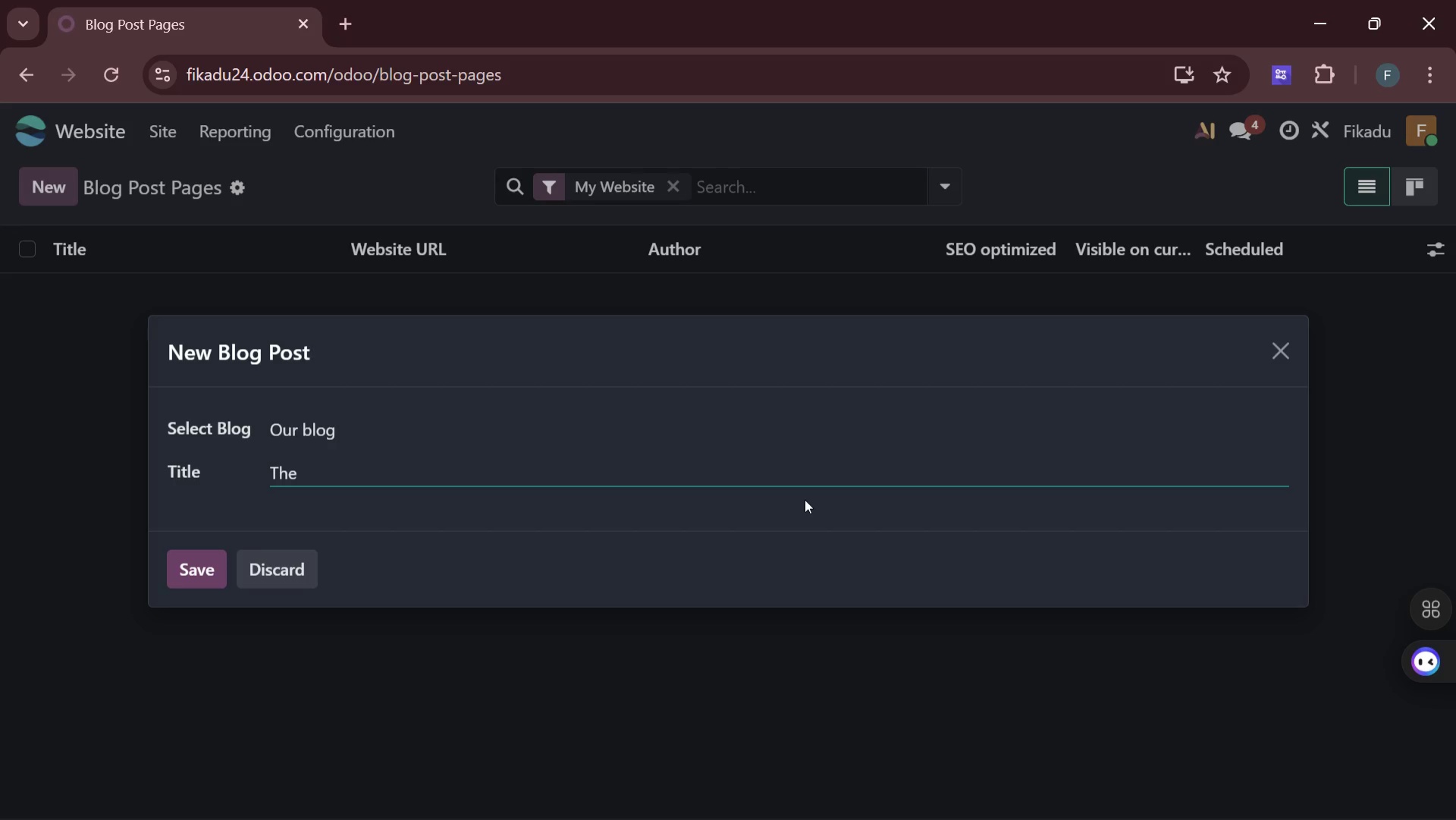 
wait(8.88)
 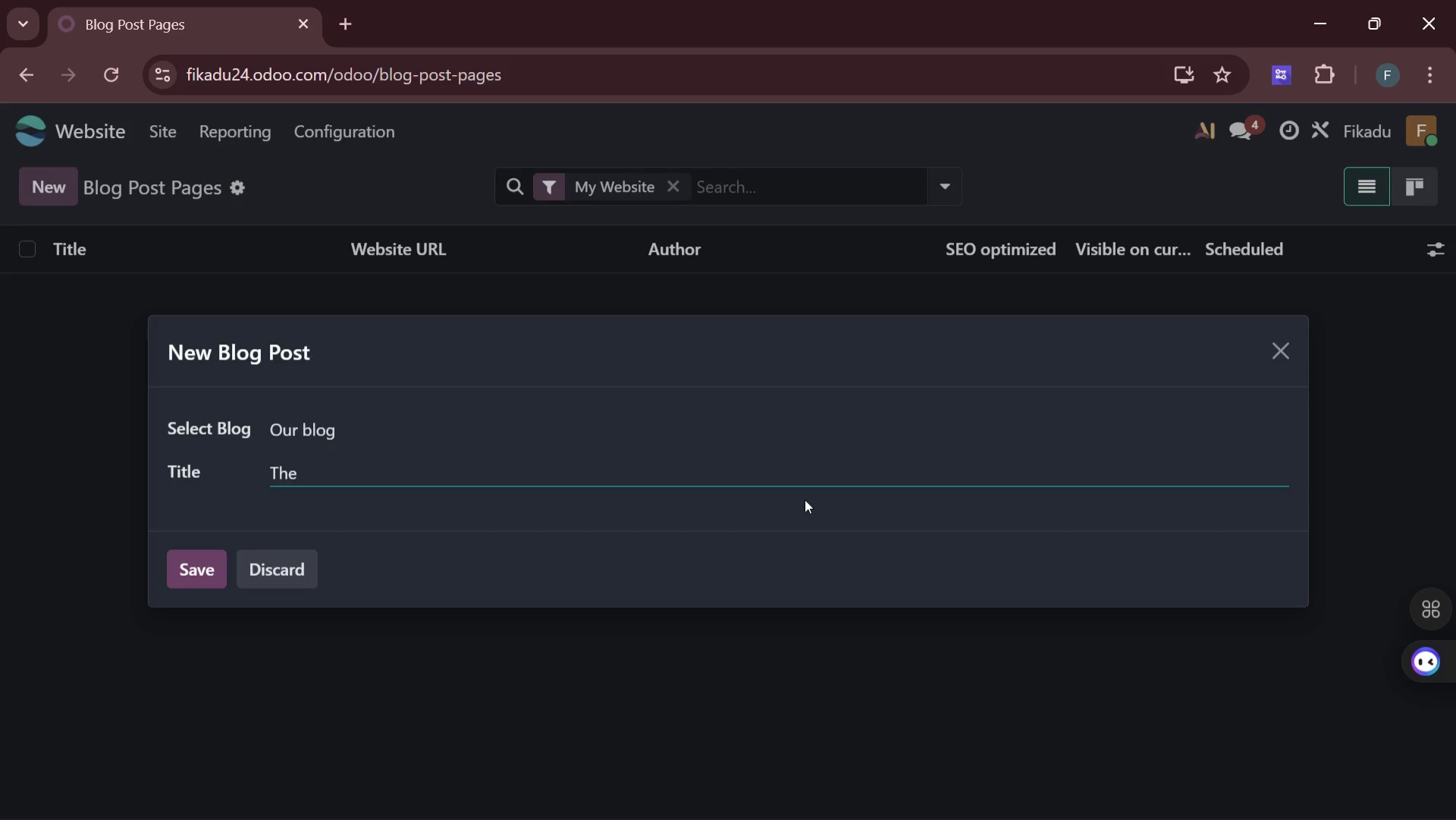 
key(5)
 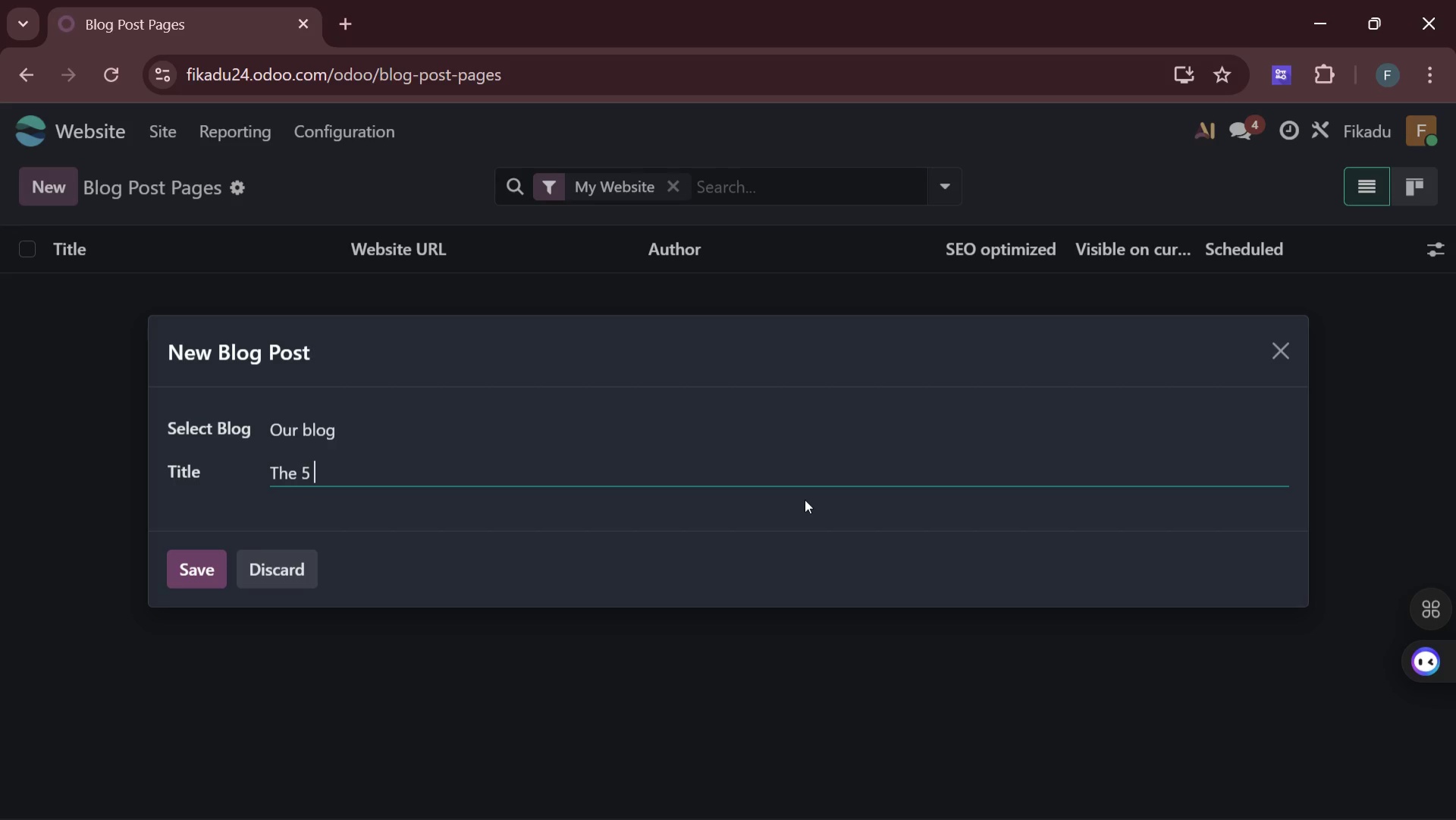 
key(Space)
 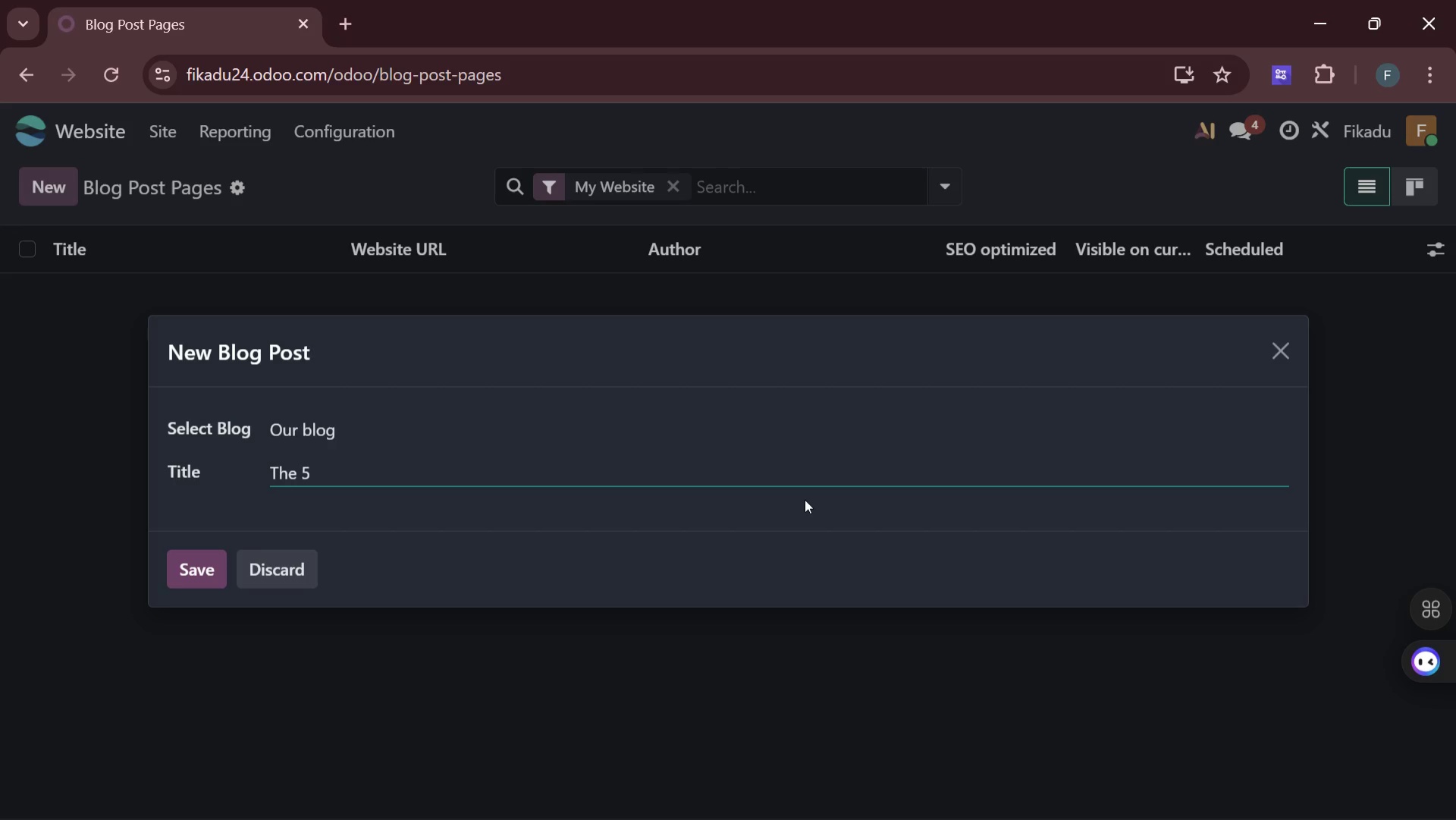 
key(Backspace)
type(-Step Checklia)
key(Backspace)
type(st )
 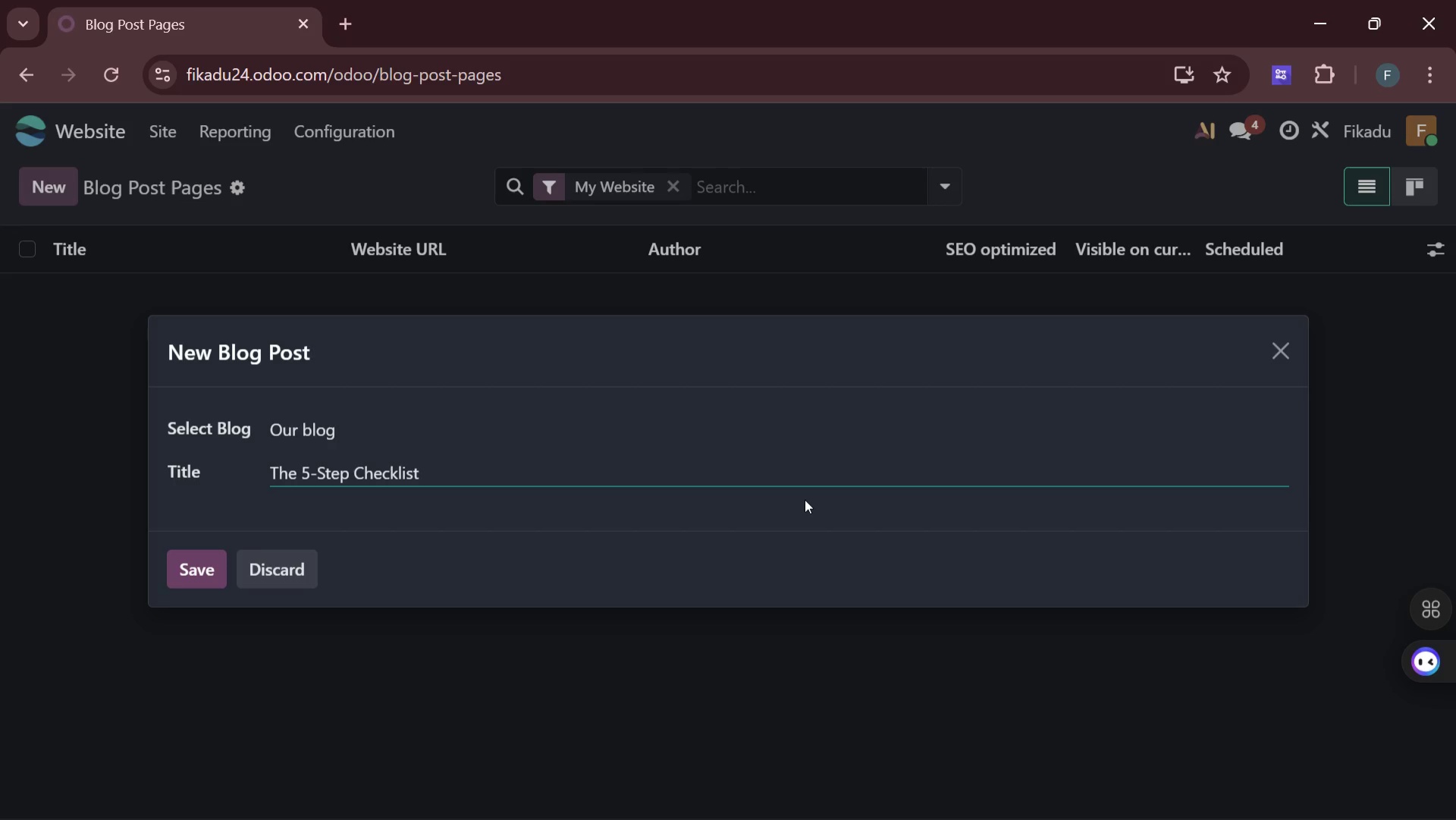 
type(for a )
 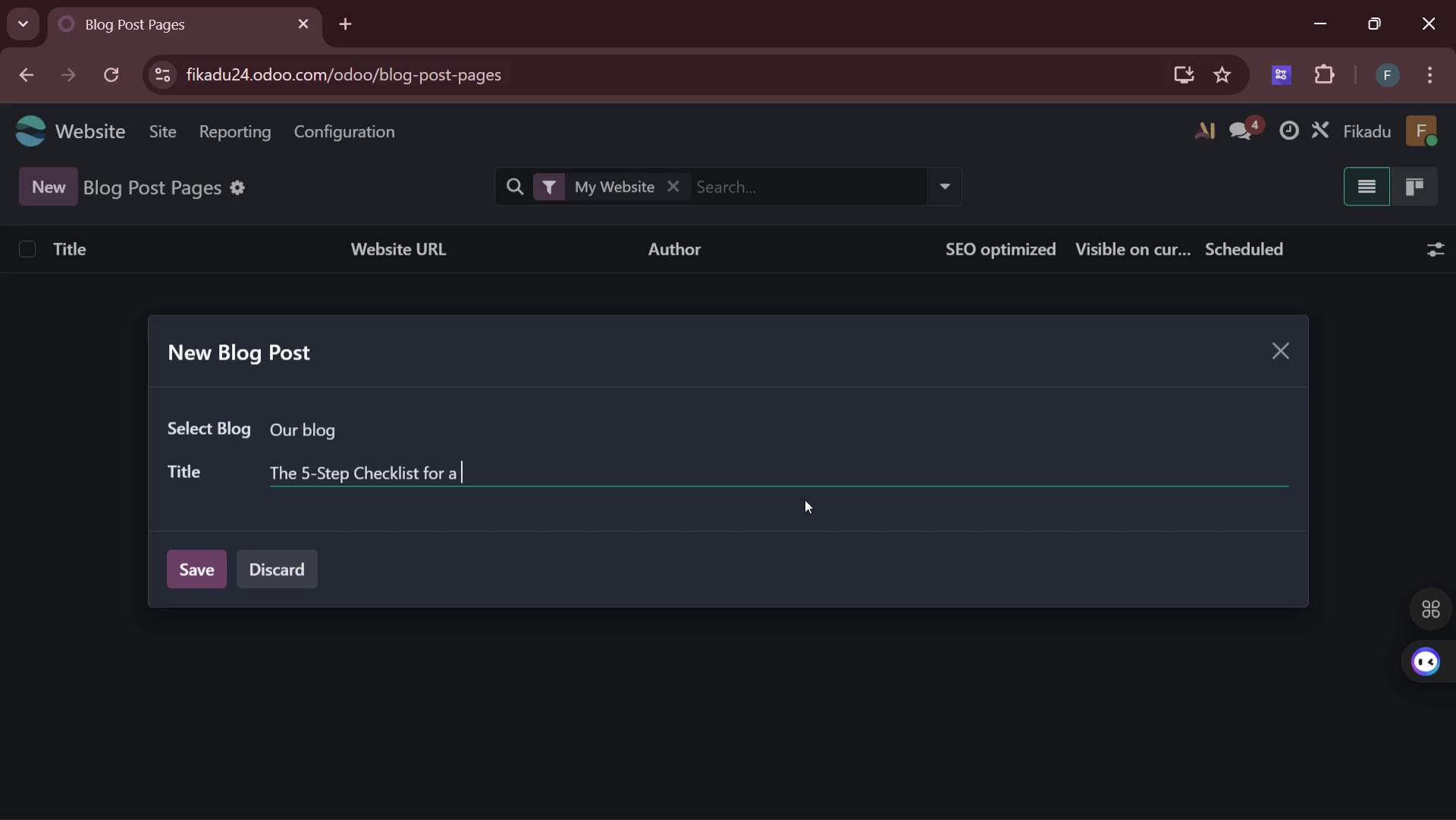 
type(Crystal Clear )
 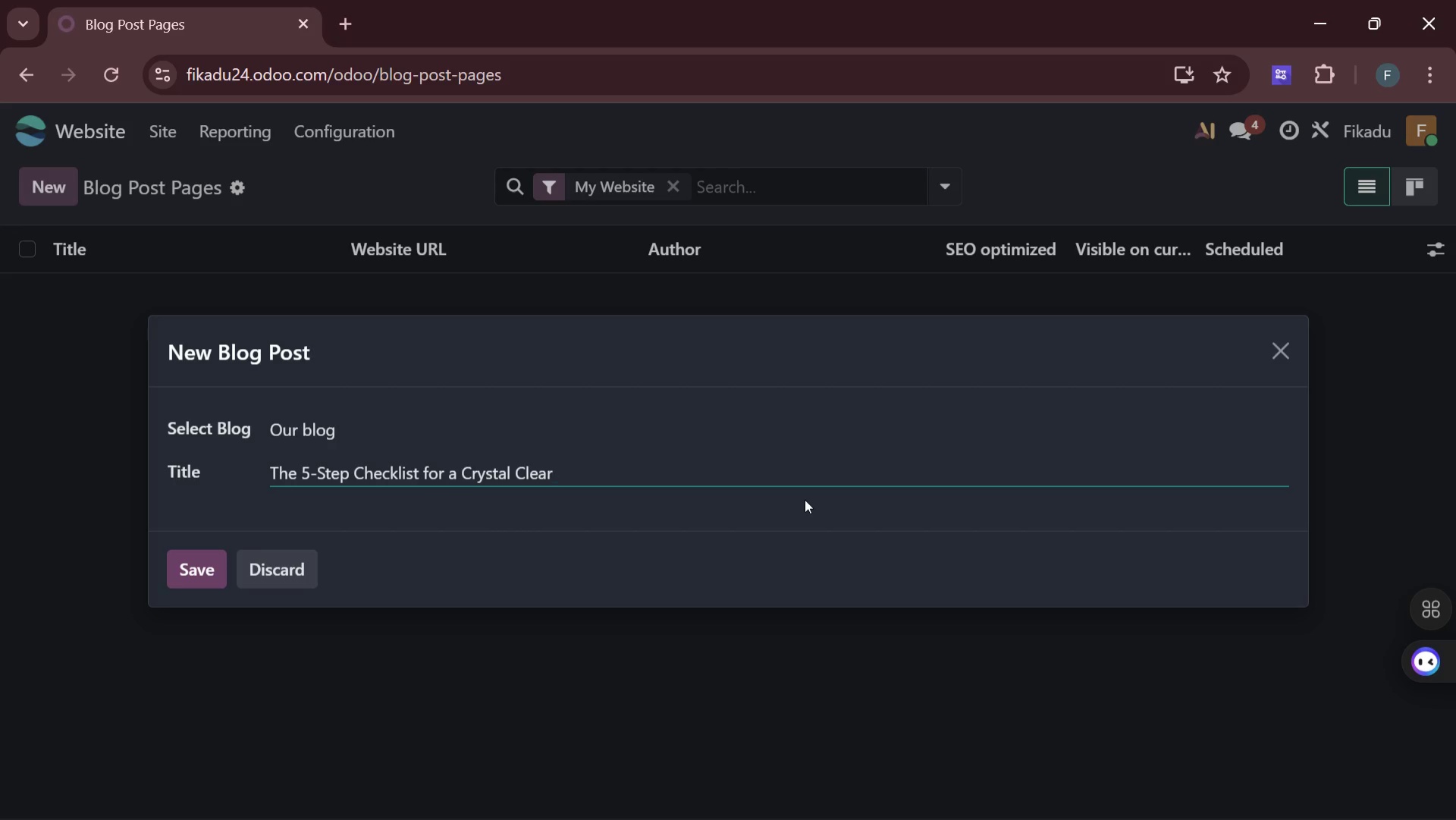 
type(Spring )
 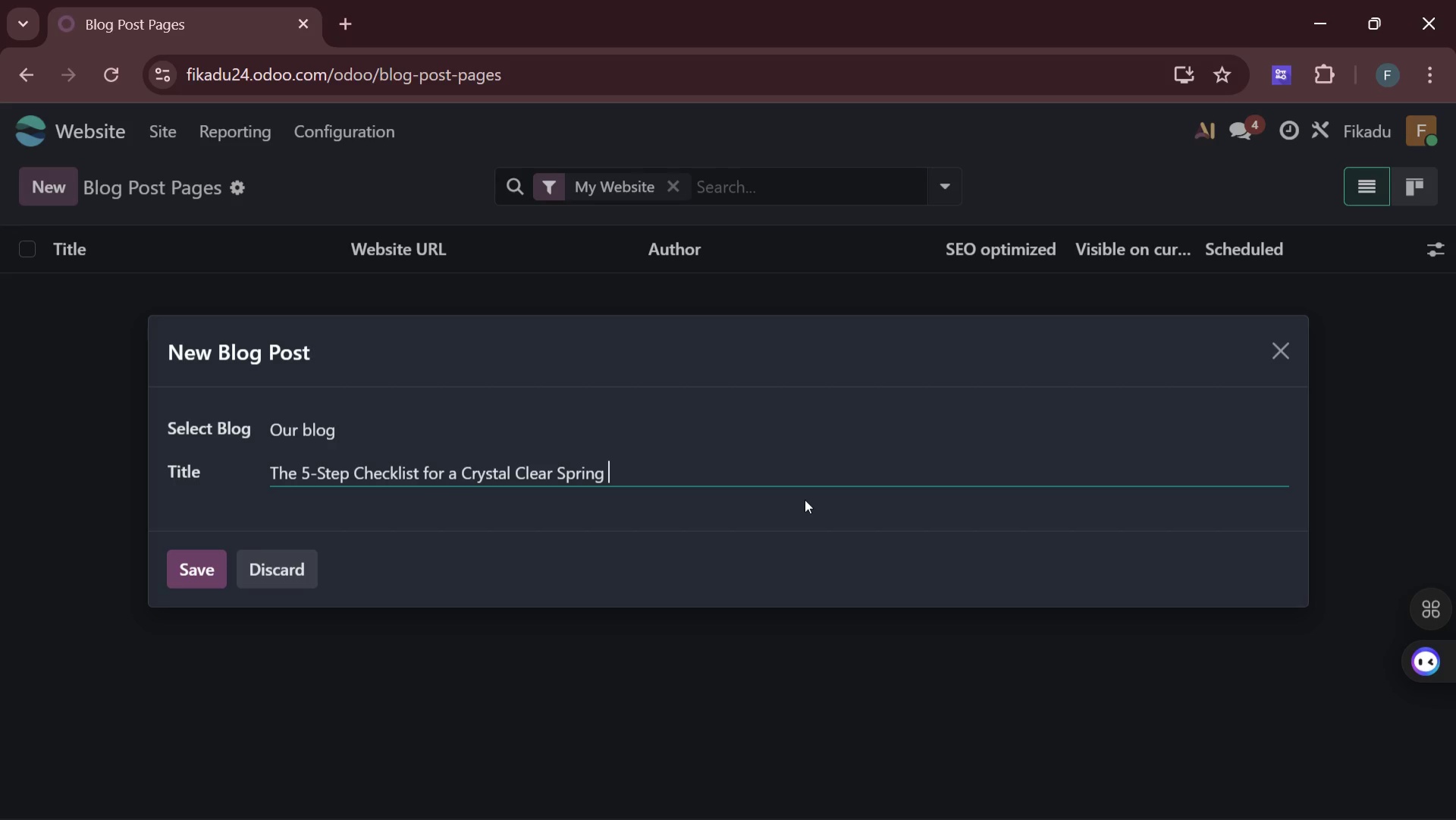 
type(Pool )
 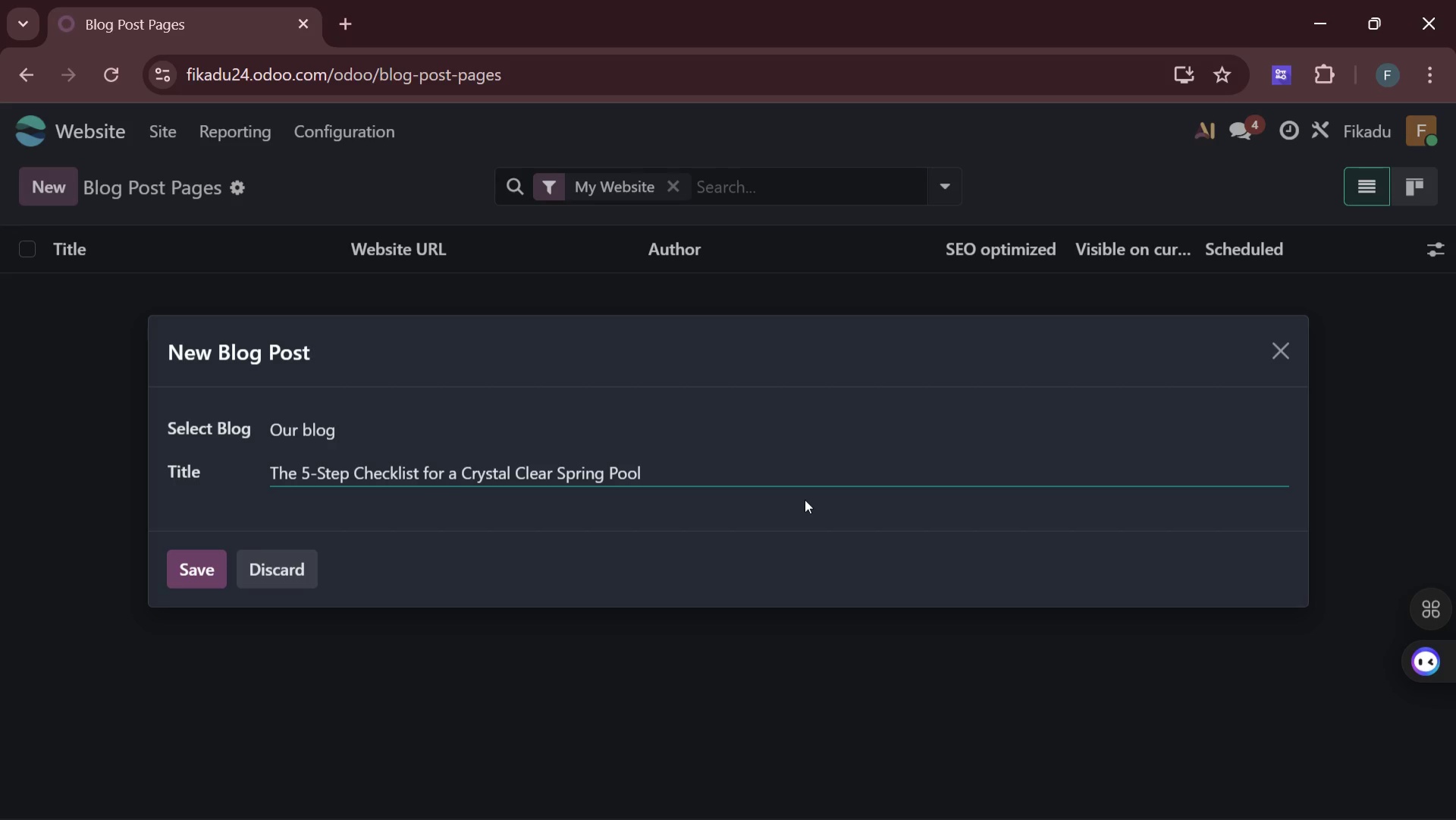 
type(Opening)
 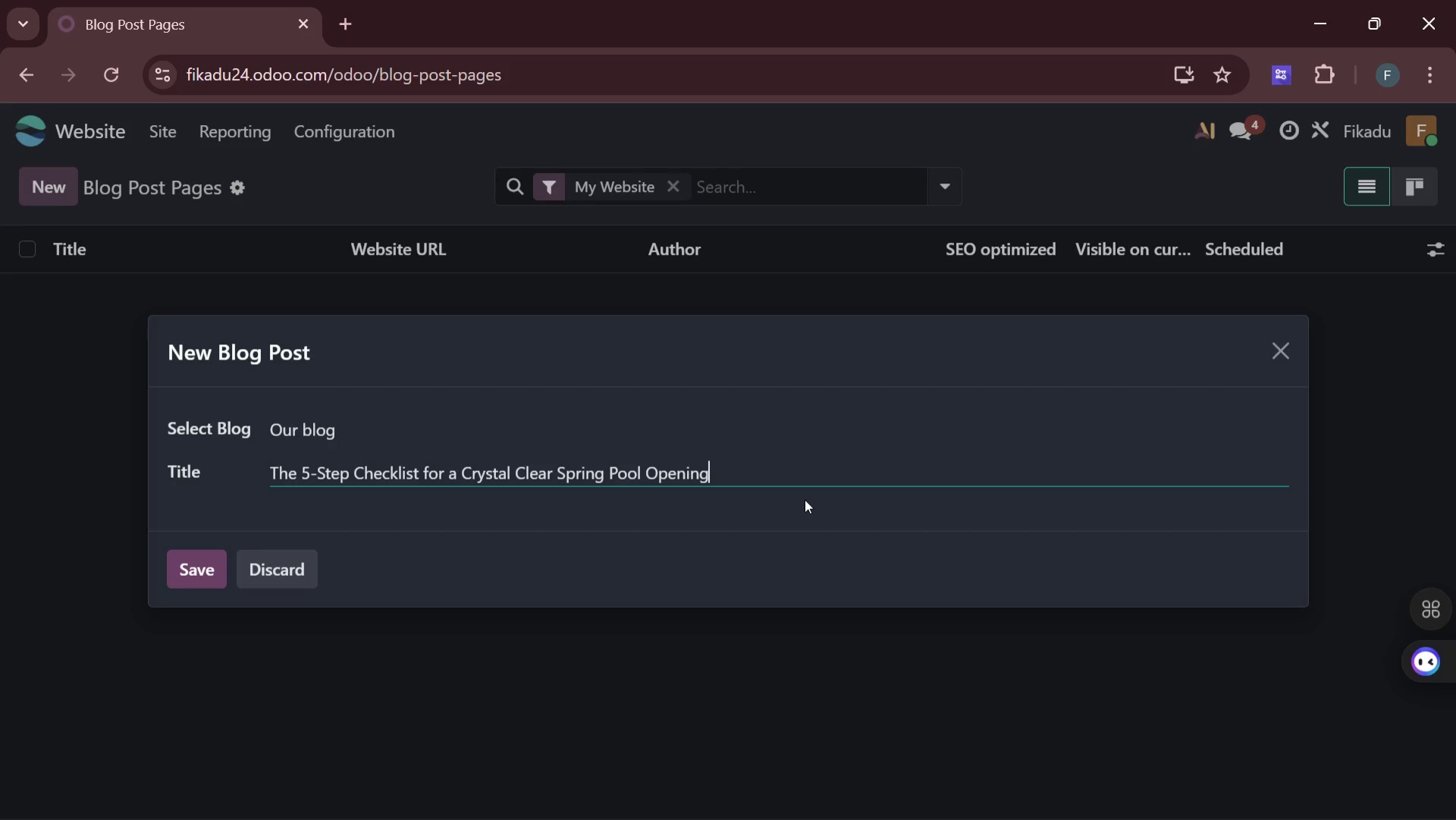 
wait(10.61)
 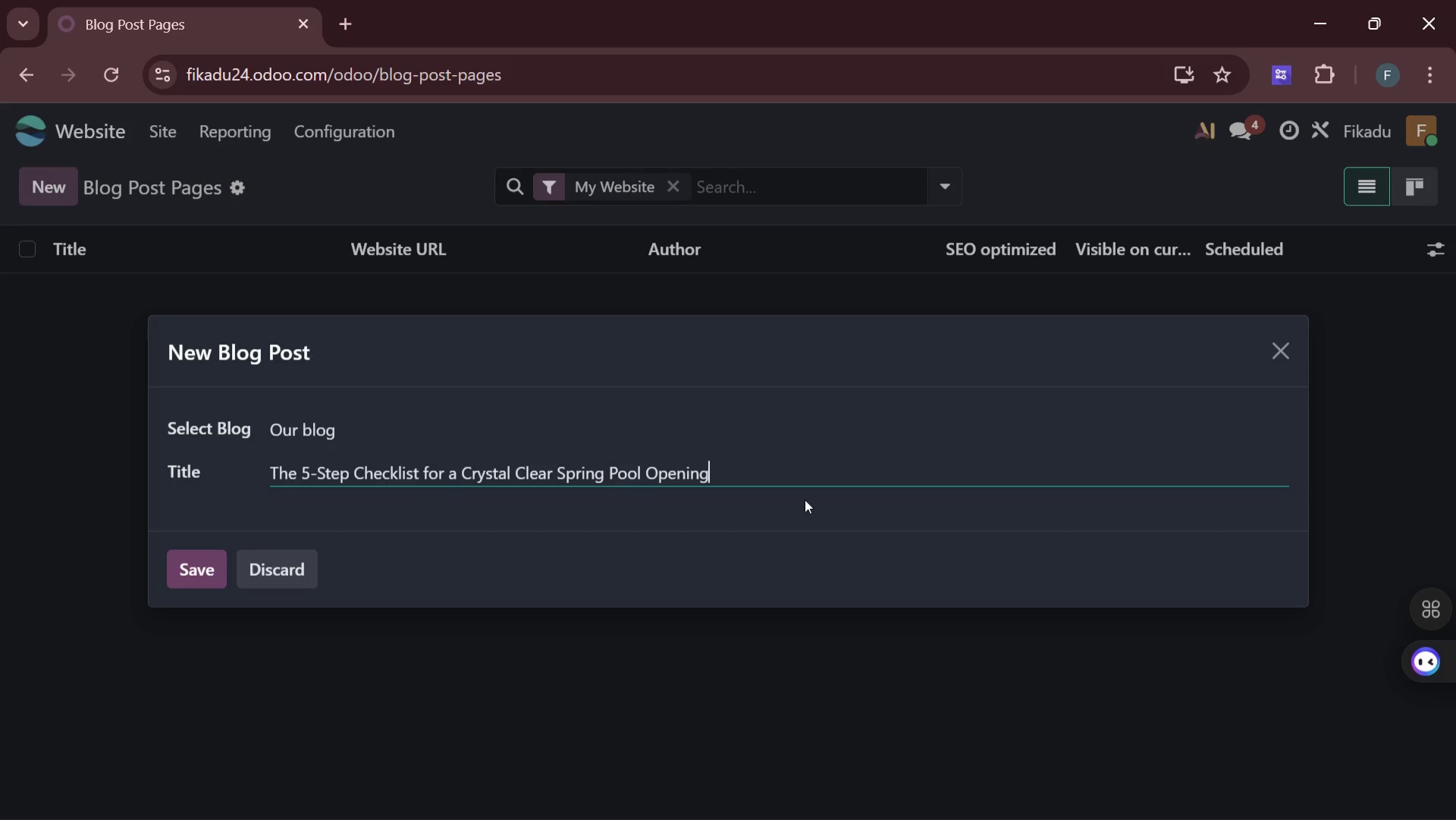 
key(Space)
 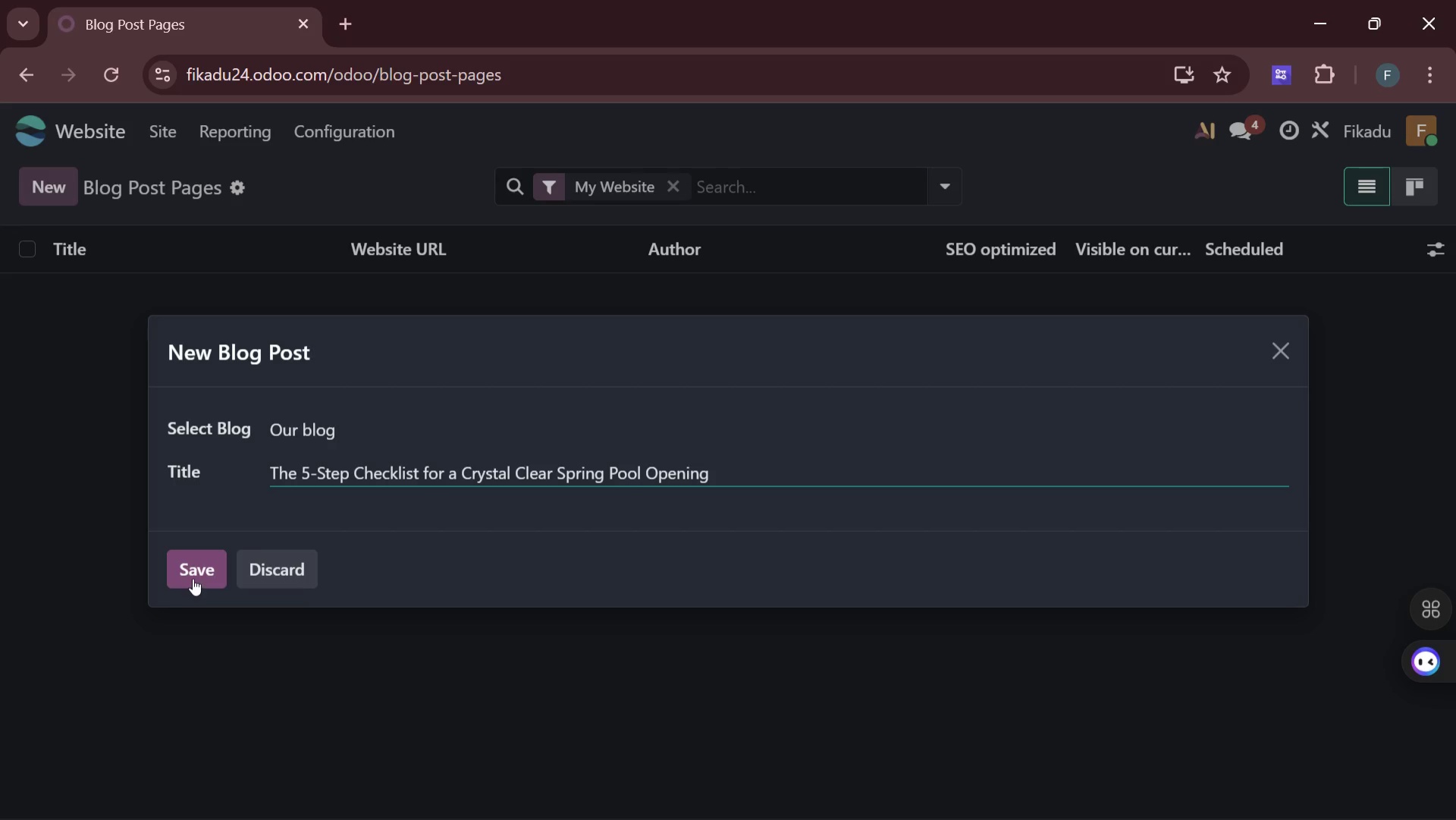 
left_click([192, 578])
 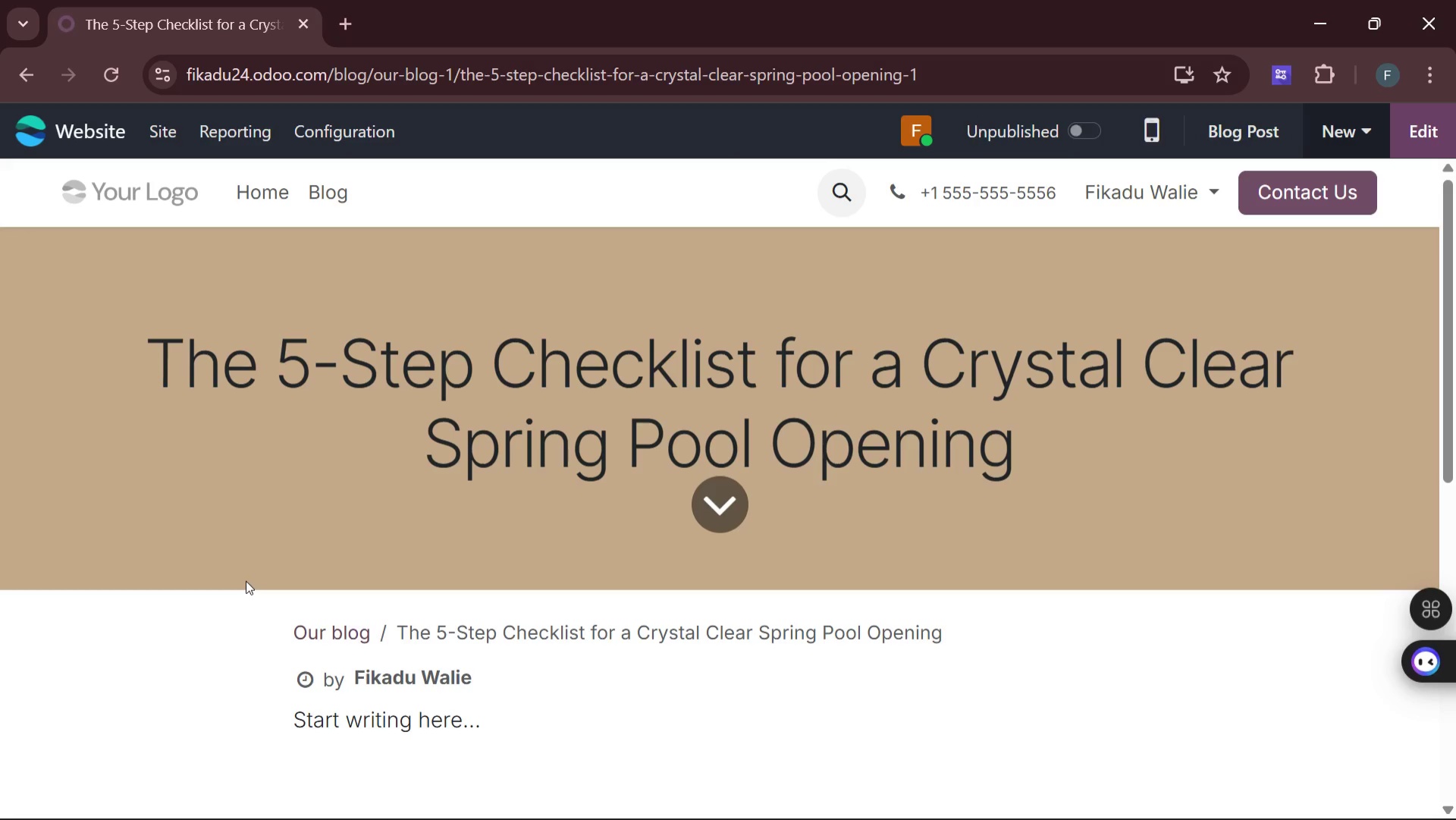 
wait(15.97)
 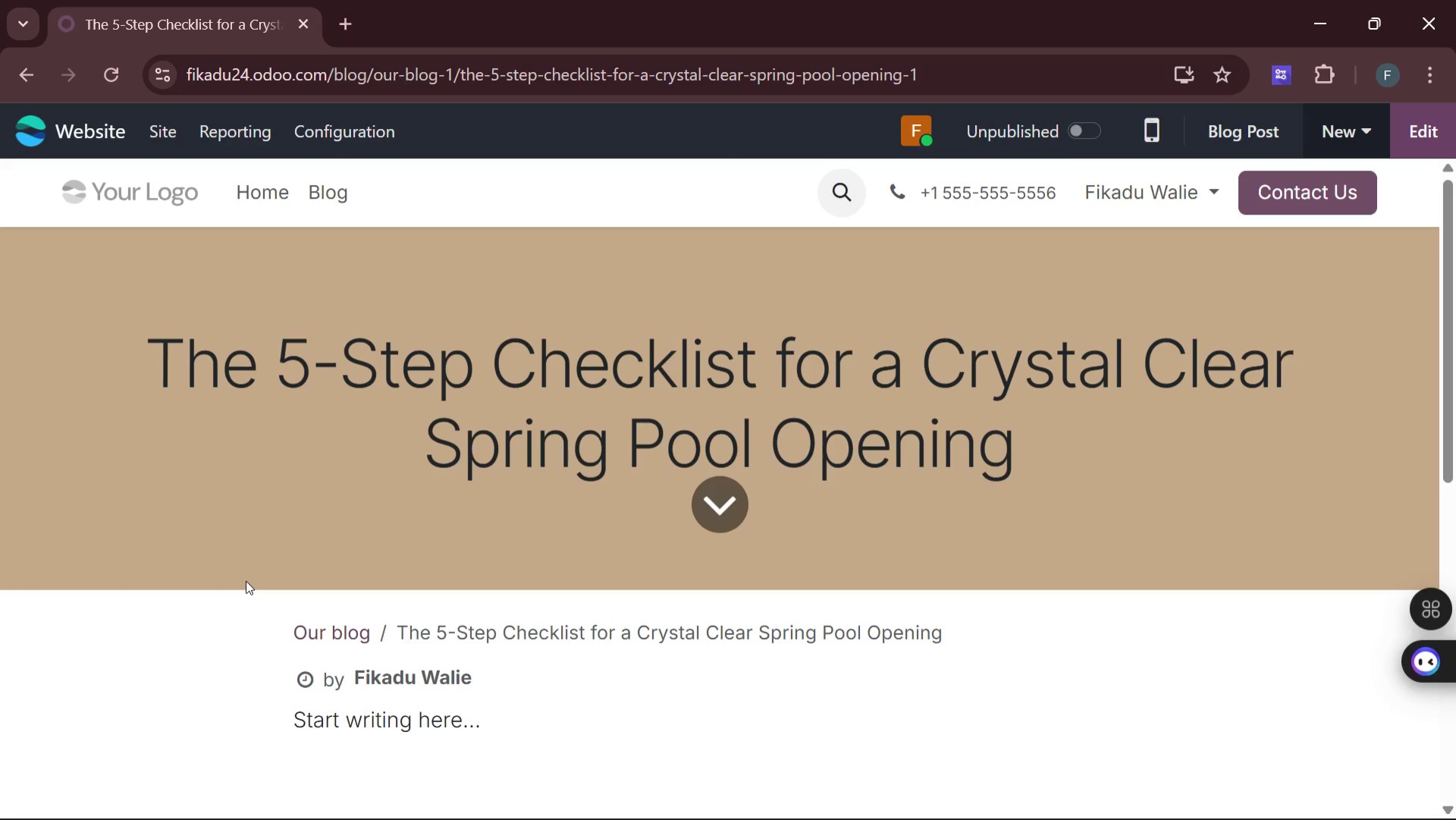 
left_click([629, 440])
 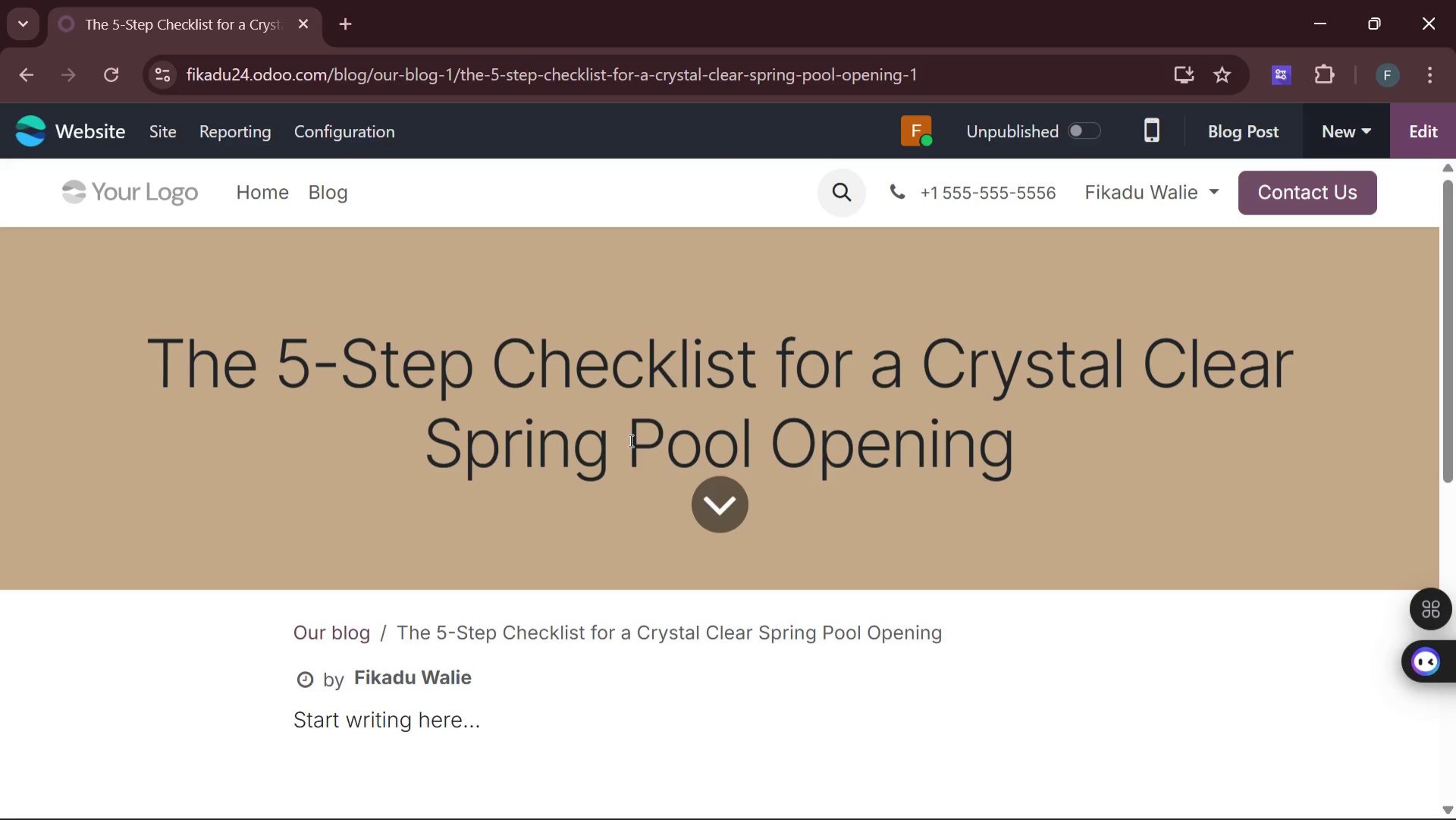 
wait(28.45)
 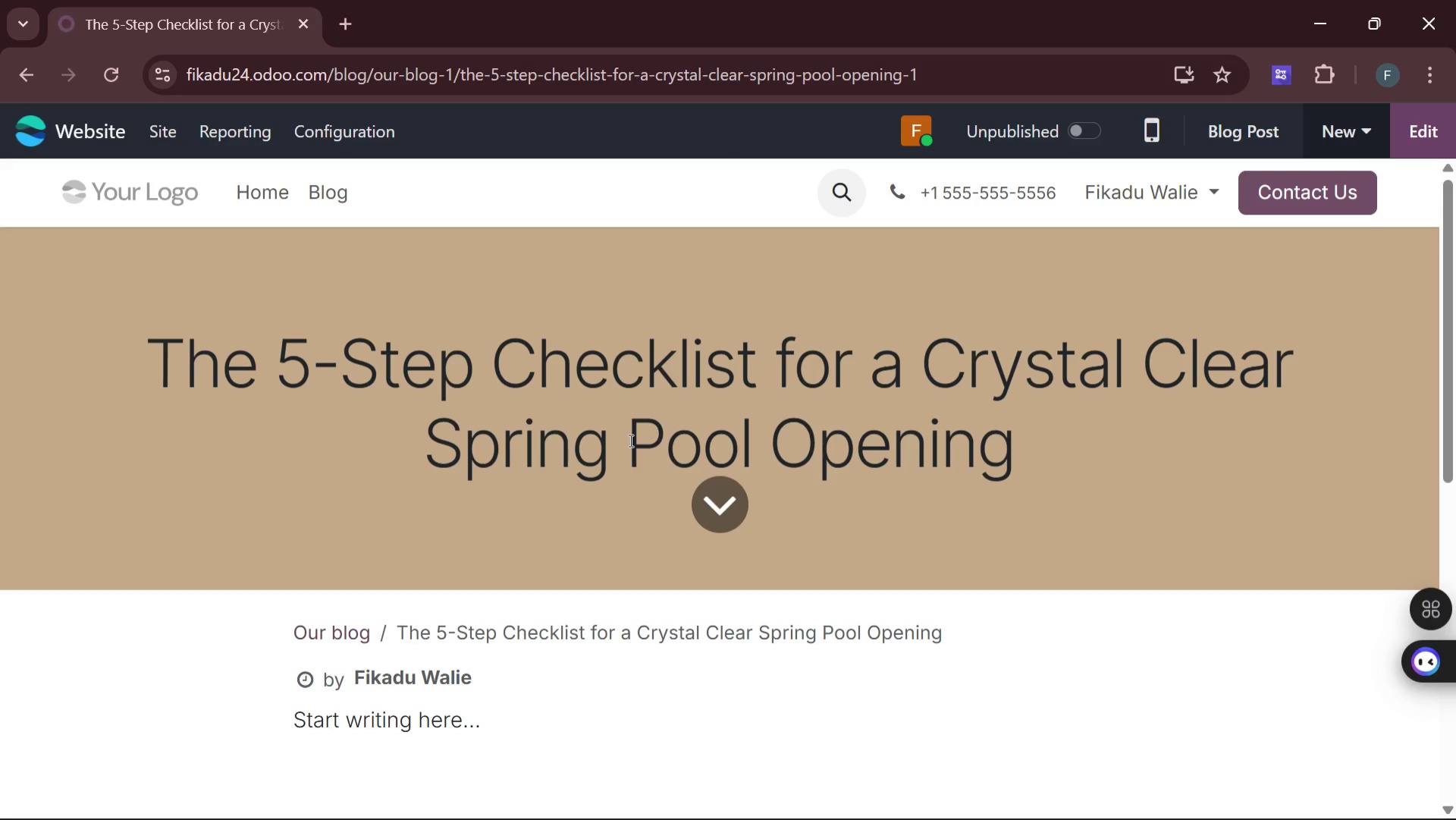 
scroll: coordinate [629, 440], scroll_direction: down, amount: 2.0
 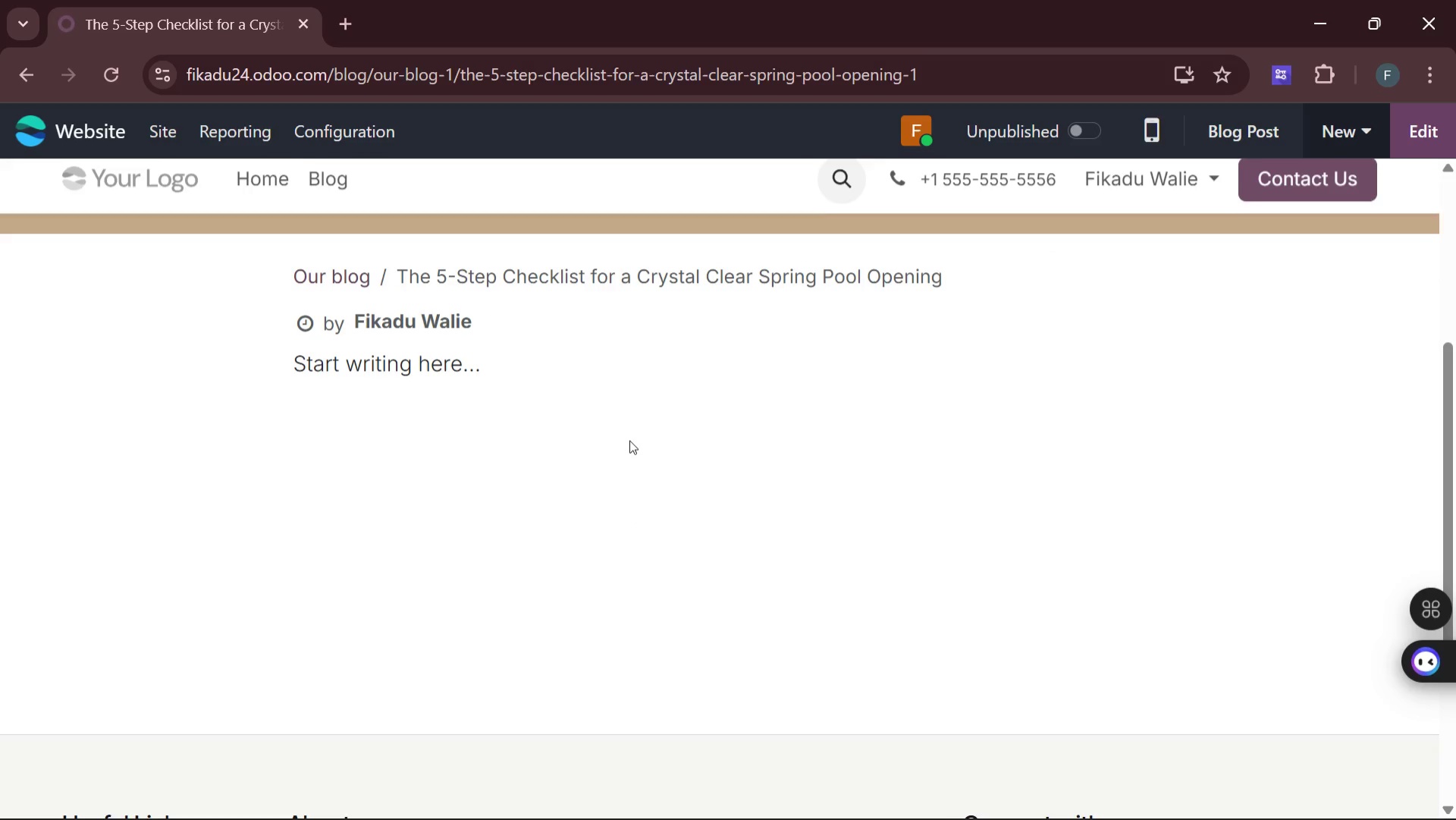 
scroll: coordinate [629, 440], scroll_direction: up, amount: 3.0
 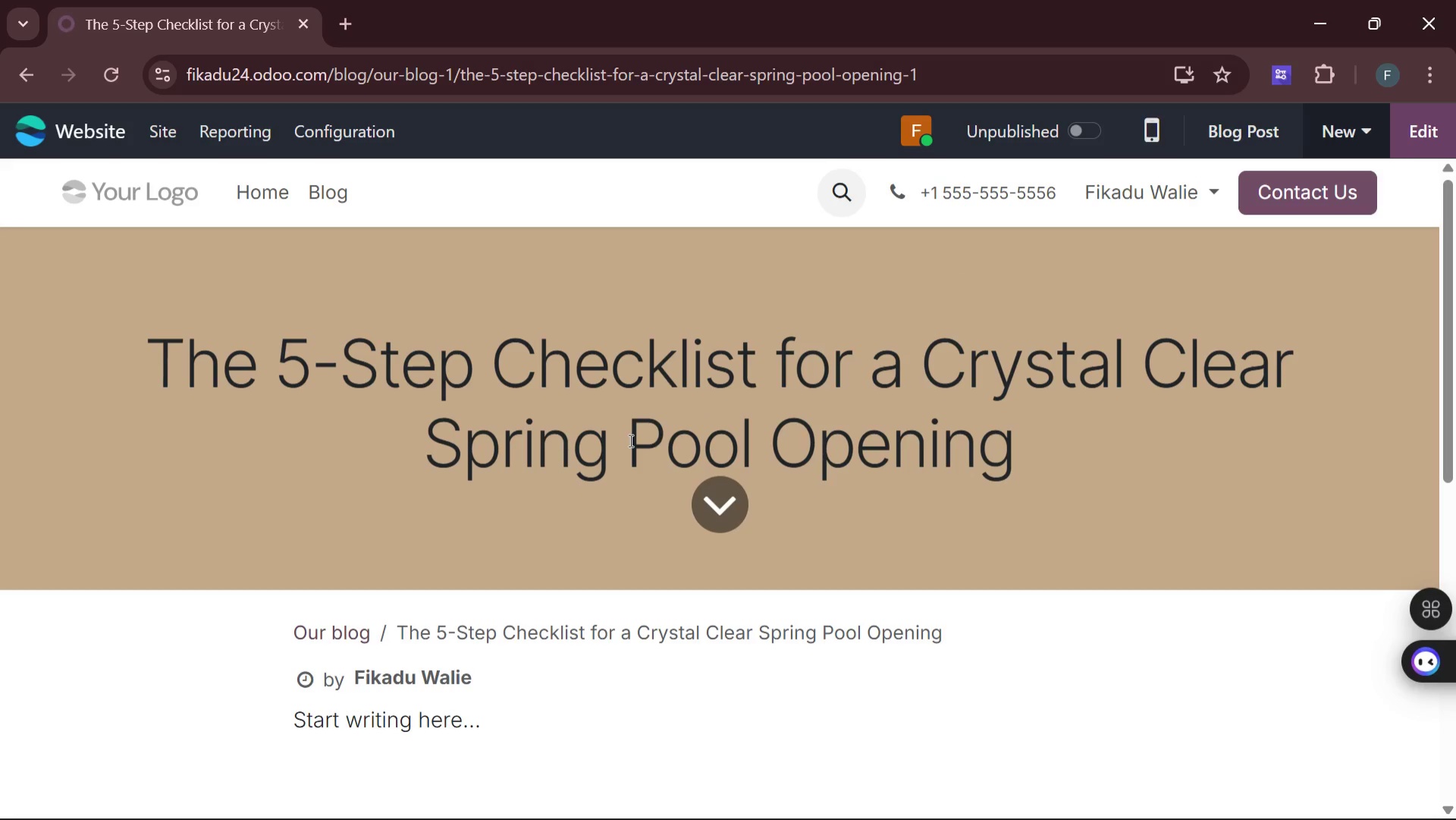 
left_click_drag(start_coordinate=[674, 407], to_coordinate=[674, 413])
 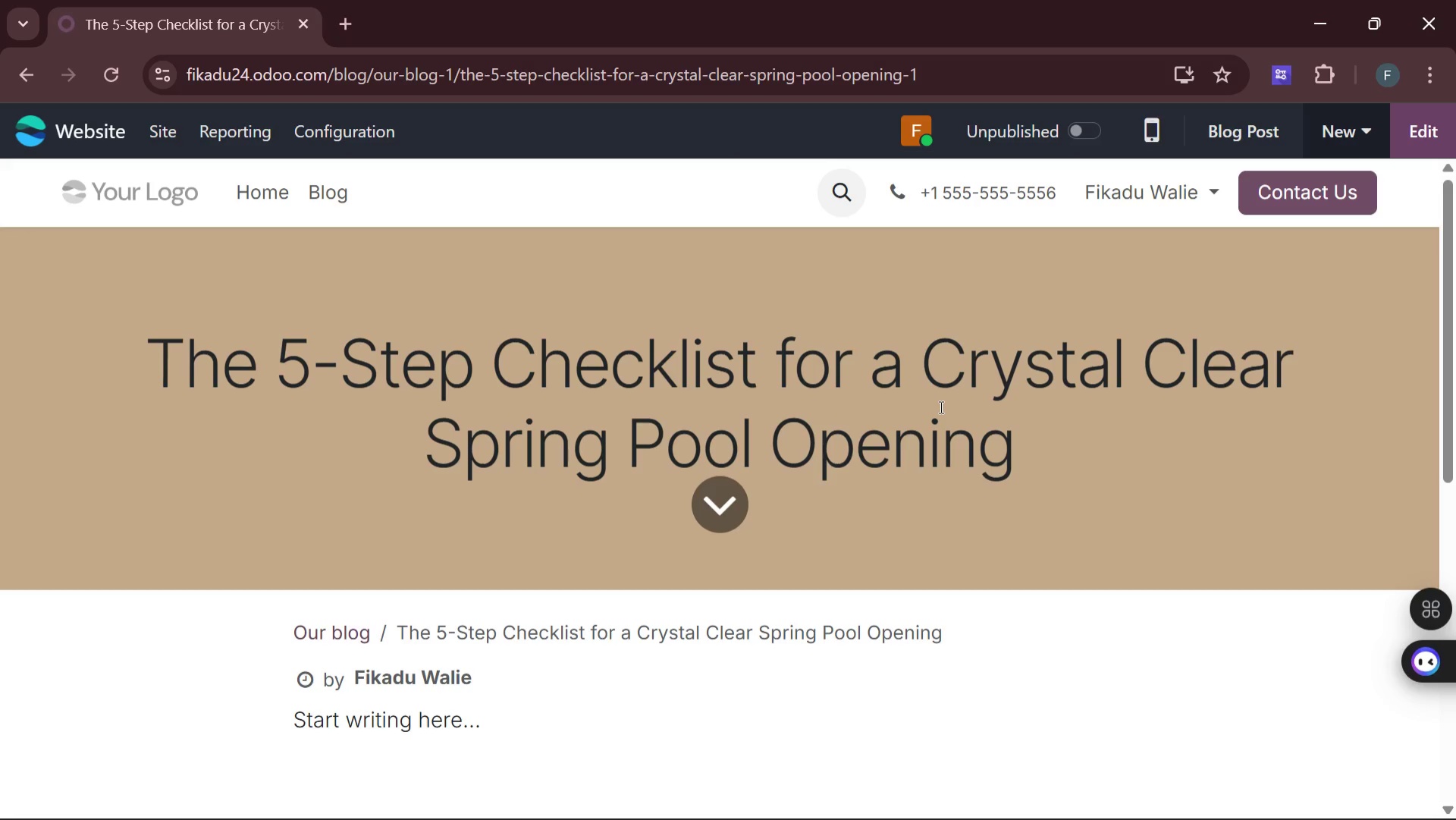 
wait(44.97)
 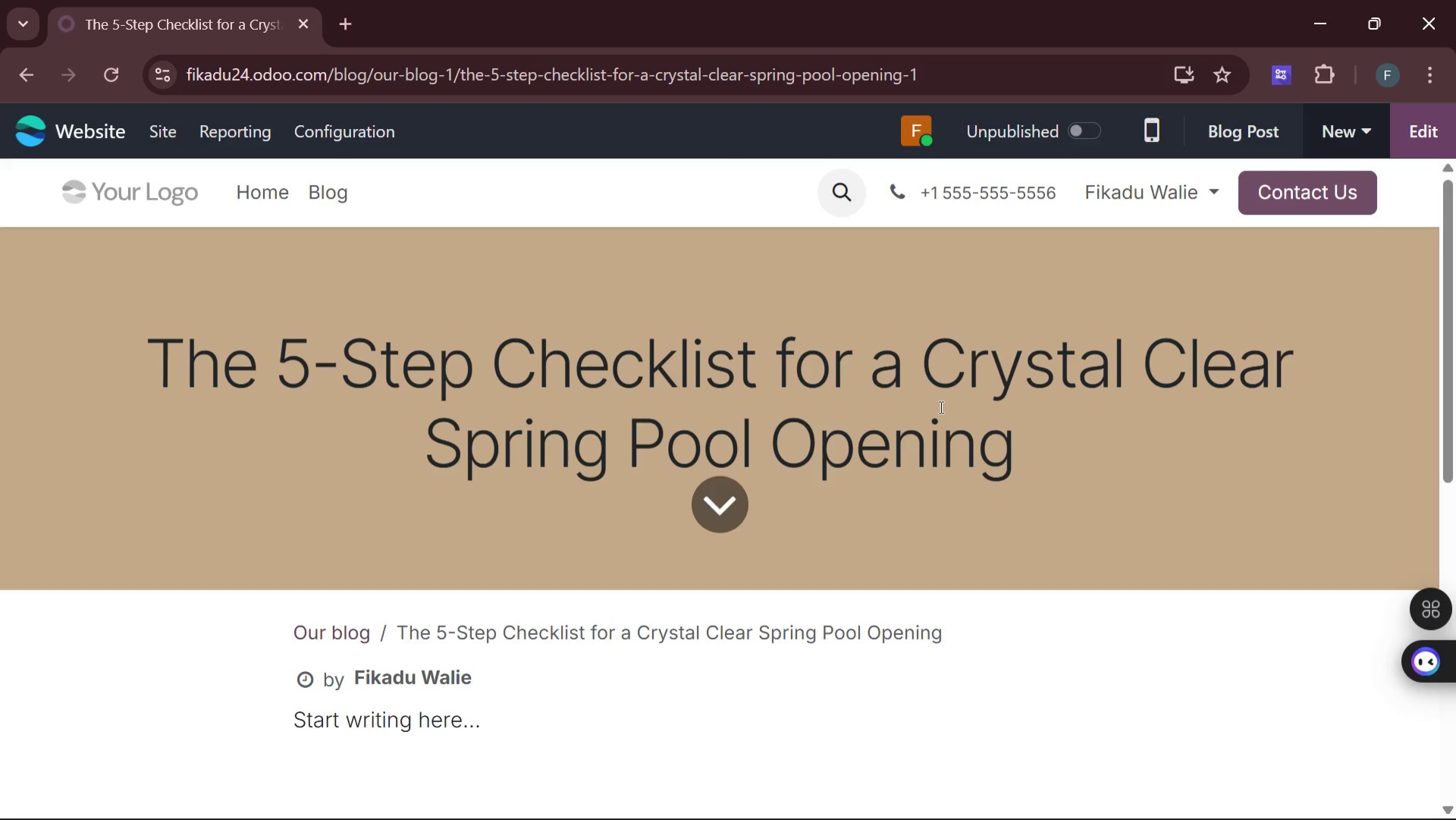 
left_click([160, 130])
 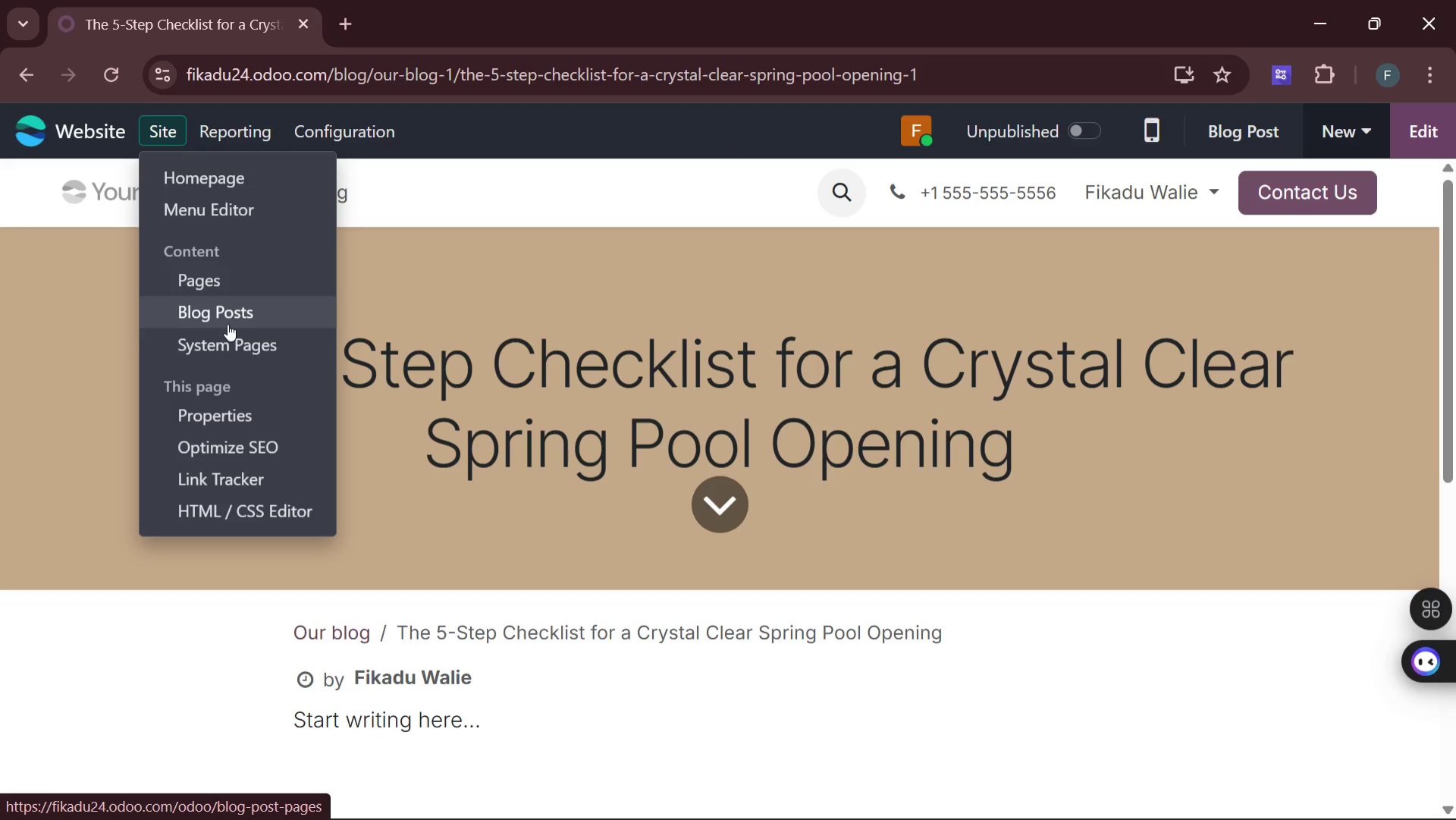 
left_click([225, 309])
 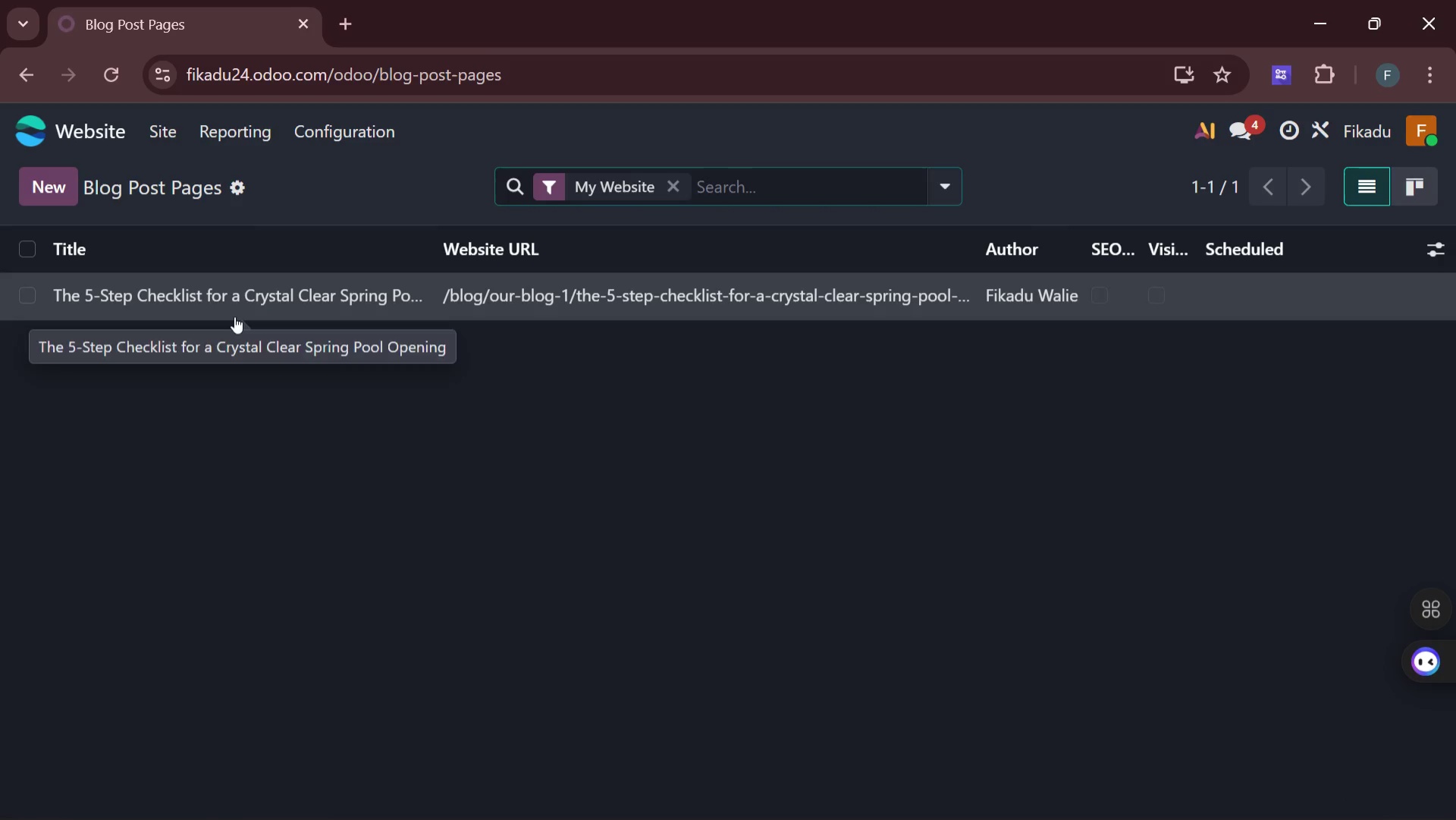 
wait(8.5)
 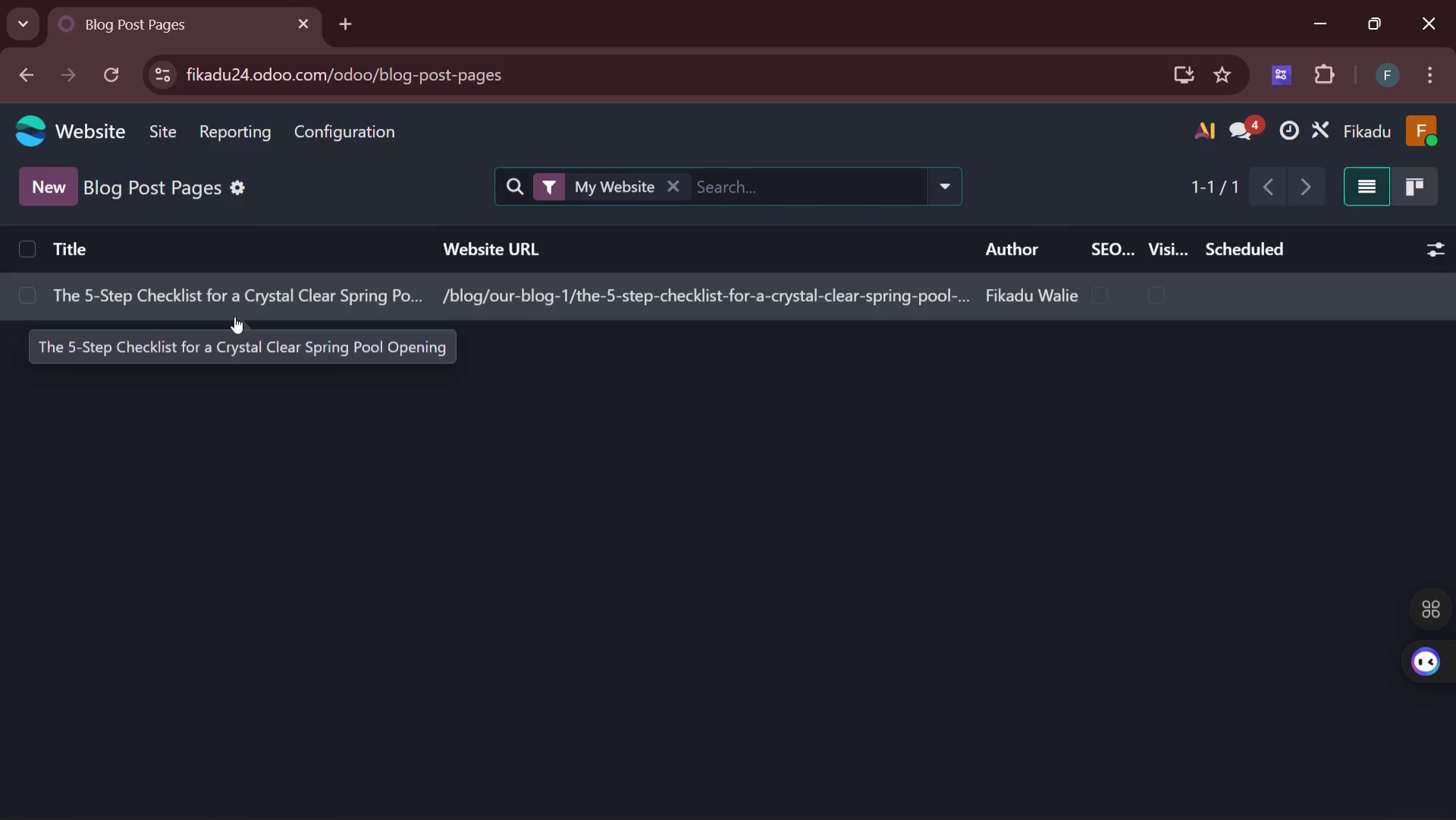 
left_click([170, 139])
 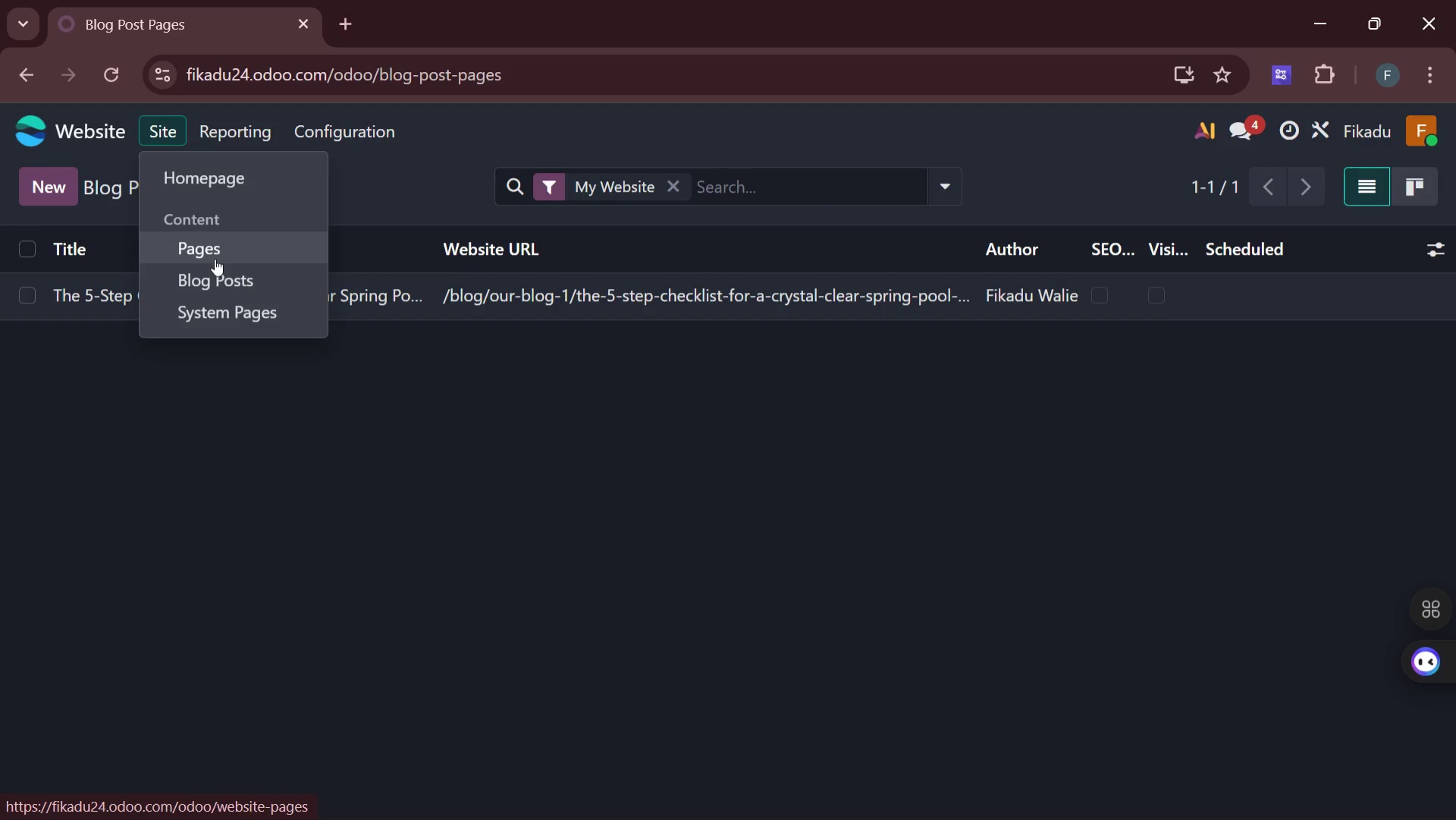 
left_click([284, 386])
 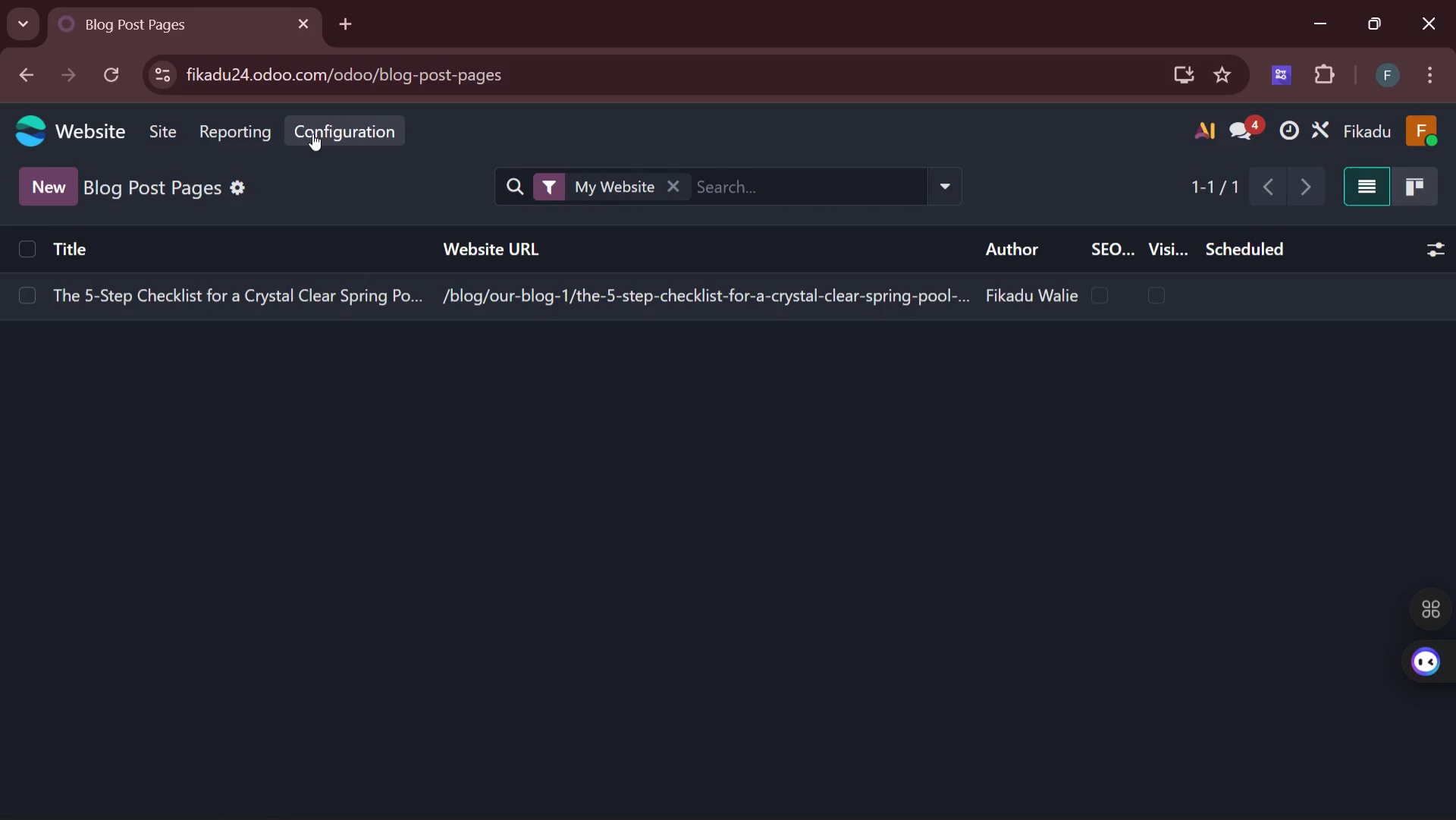 
left_click([312, 134])
 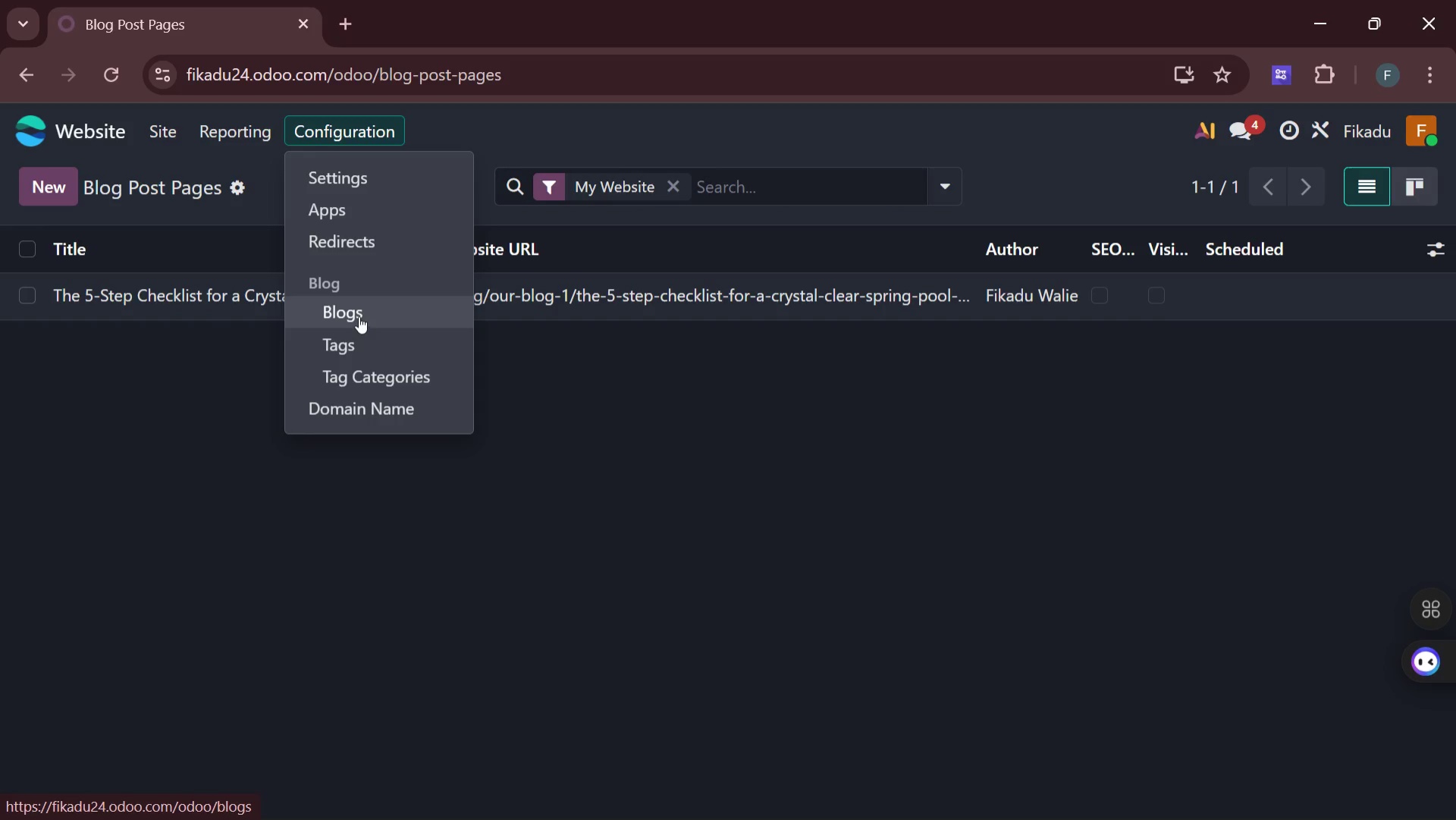 
left_click([358, 311])
 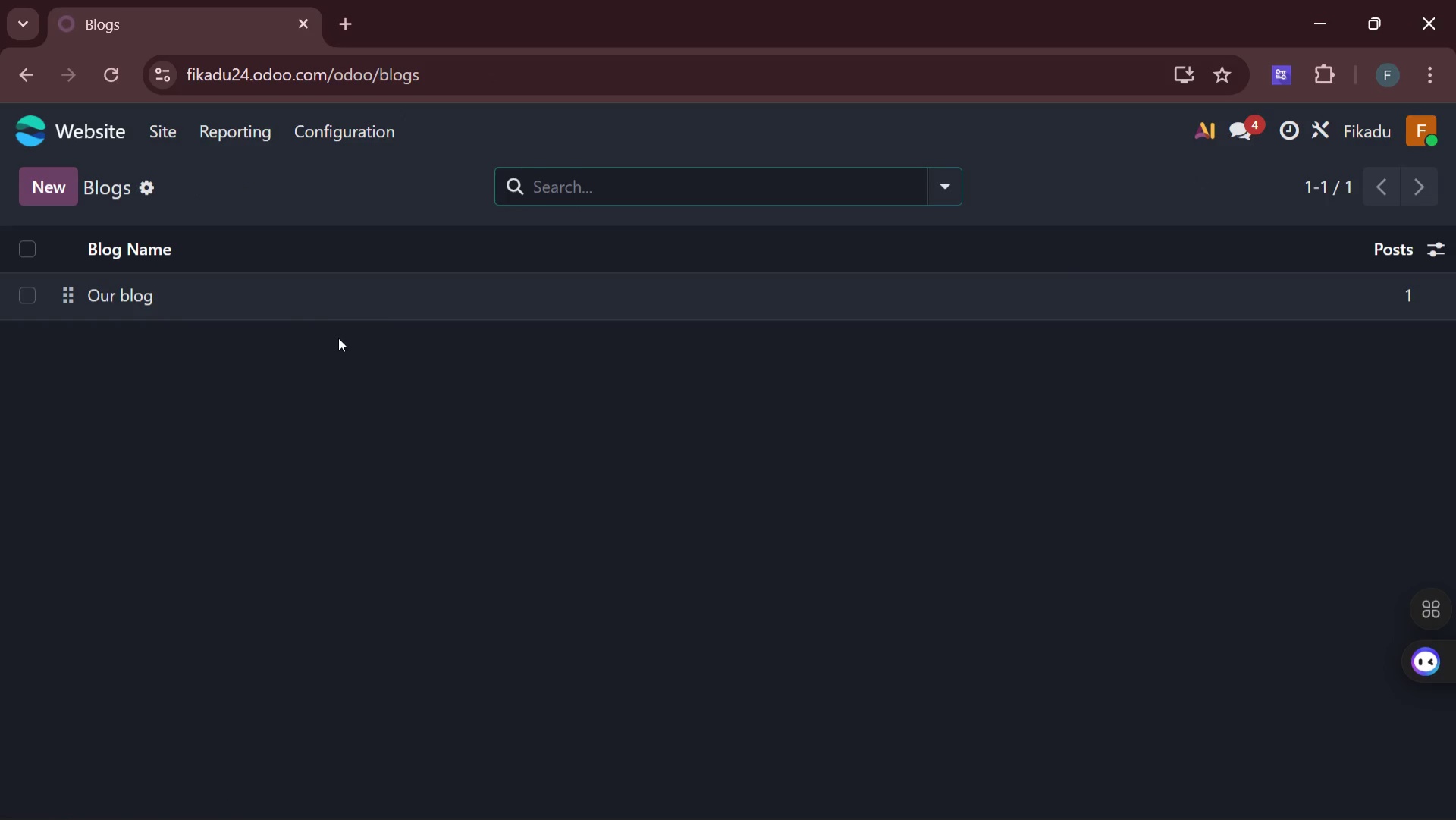 
wait(8.64)
 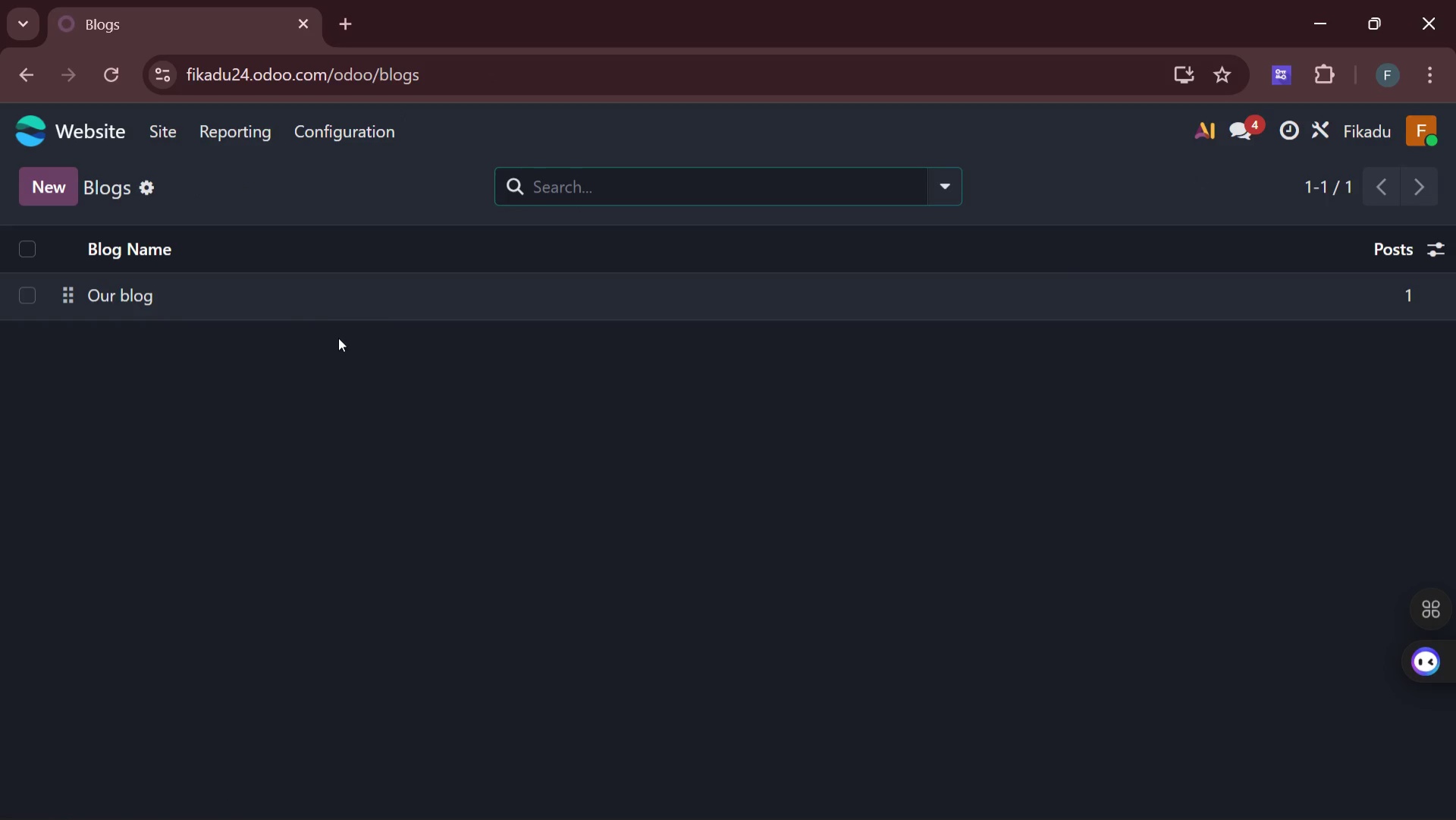 
left_click([169, 136])
 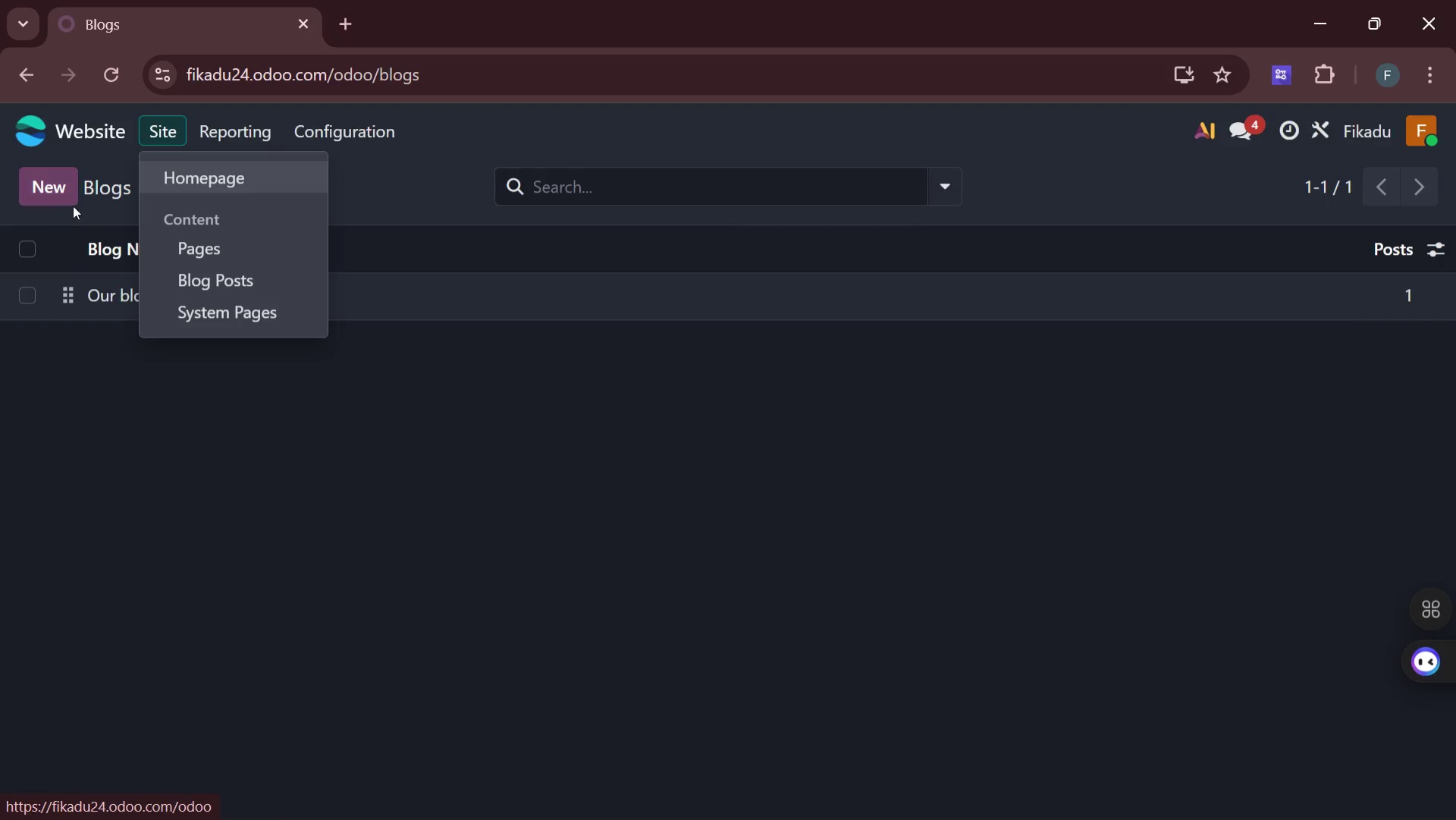 
wait(7.5)
 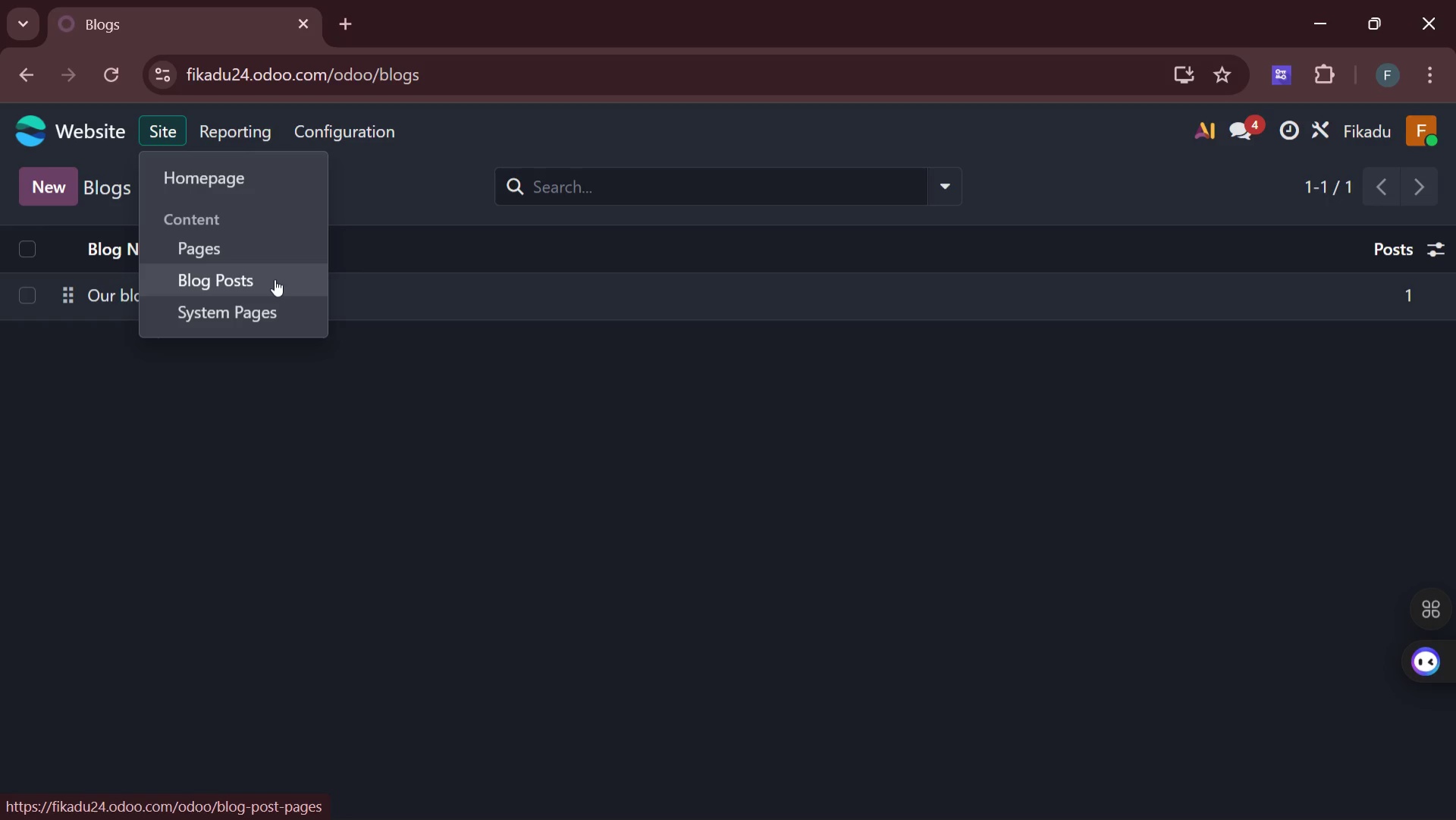 
left_click([29, 73])
 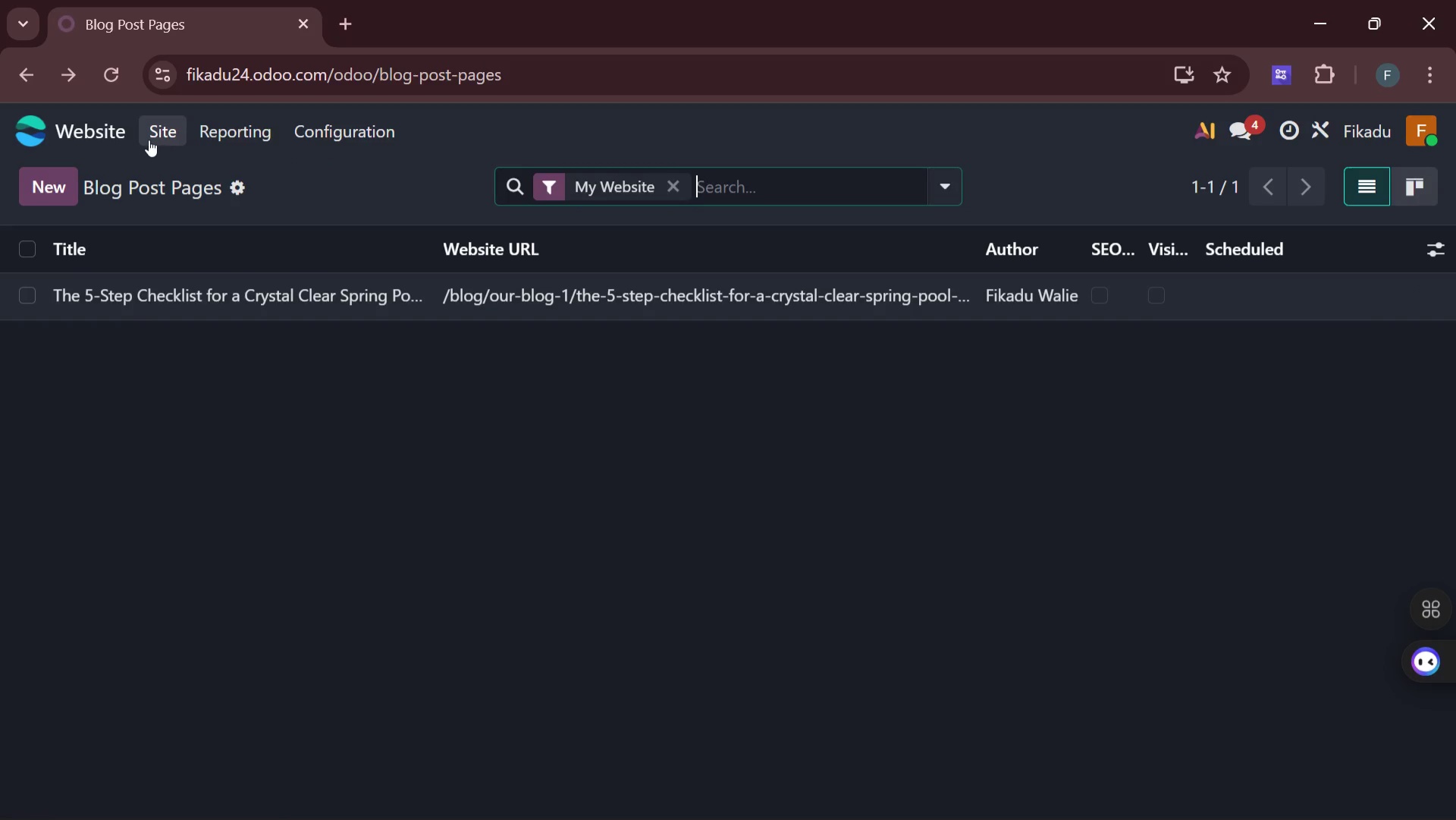 
left_click([105, 136])
 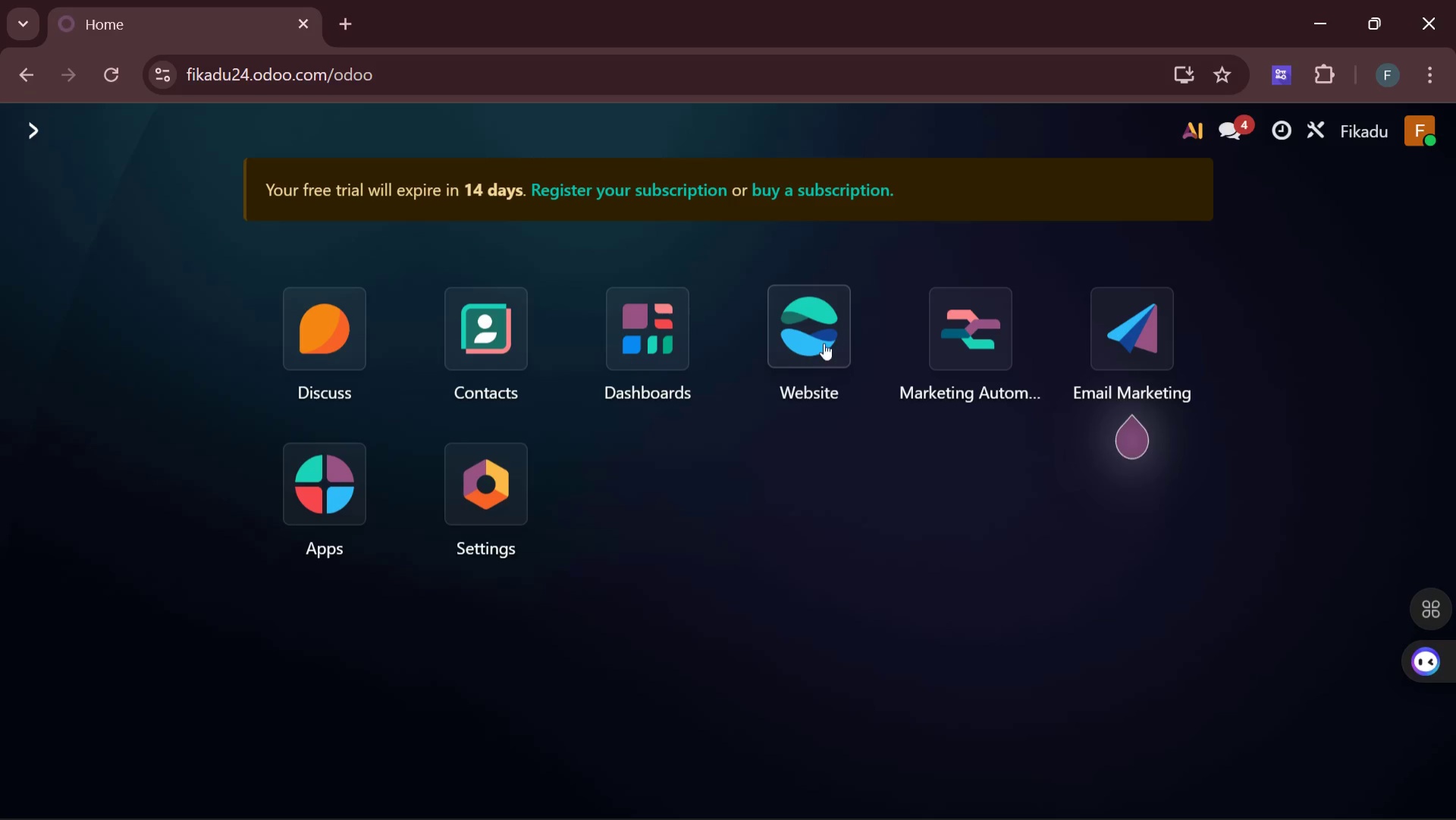 
left_click([818, 333])
 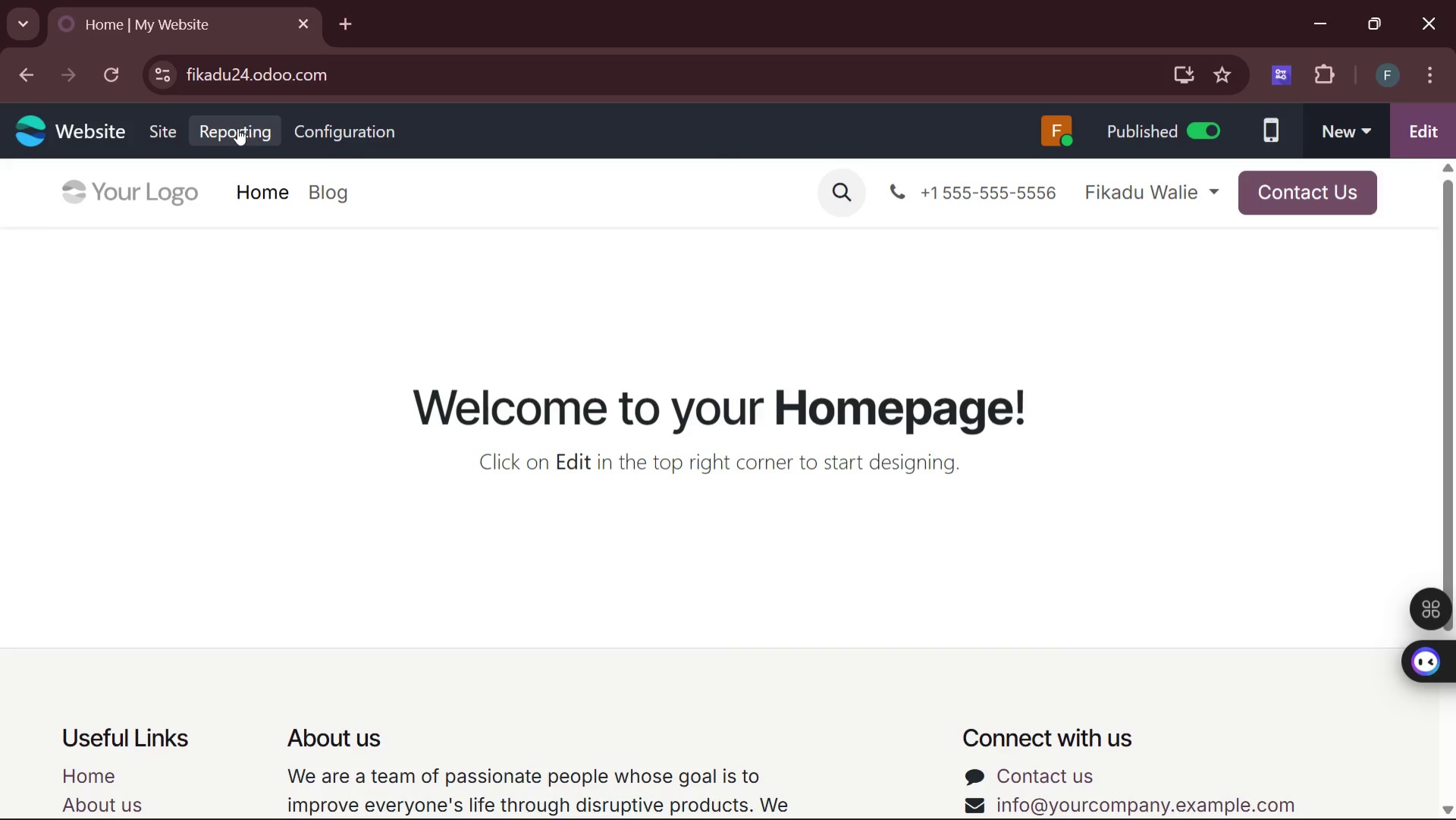 
left_click([155, 130])
 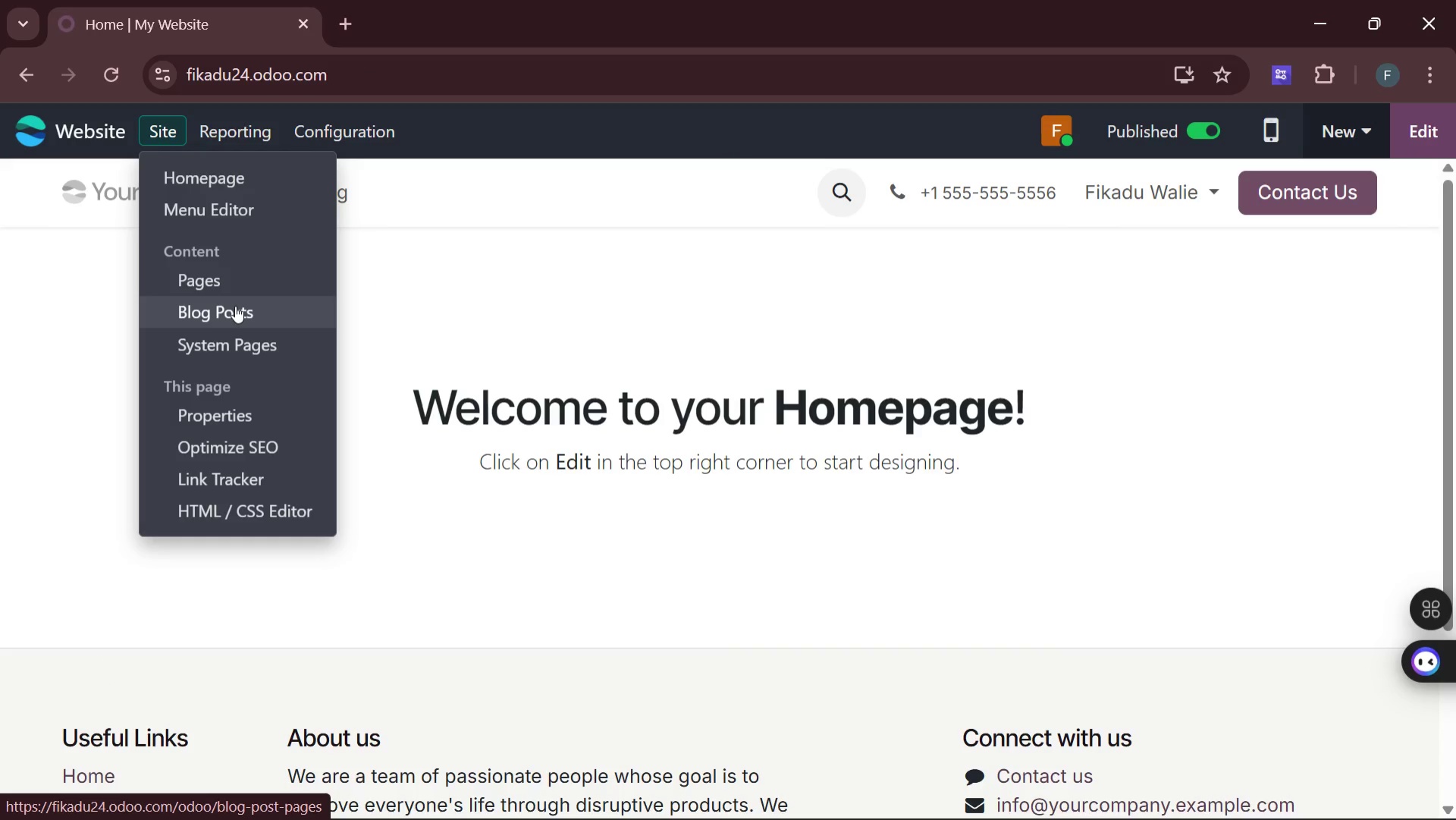 
wait(9.31)
 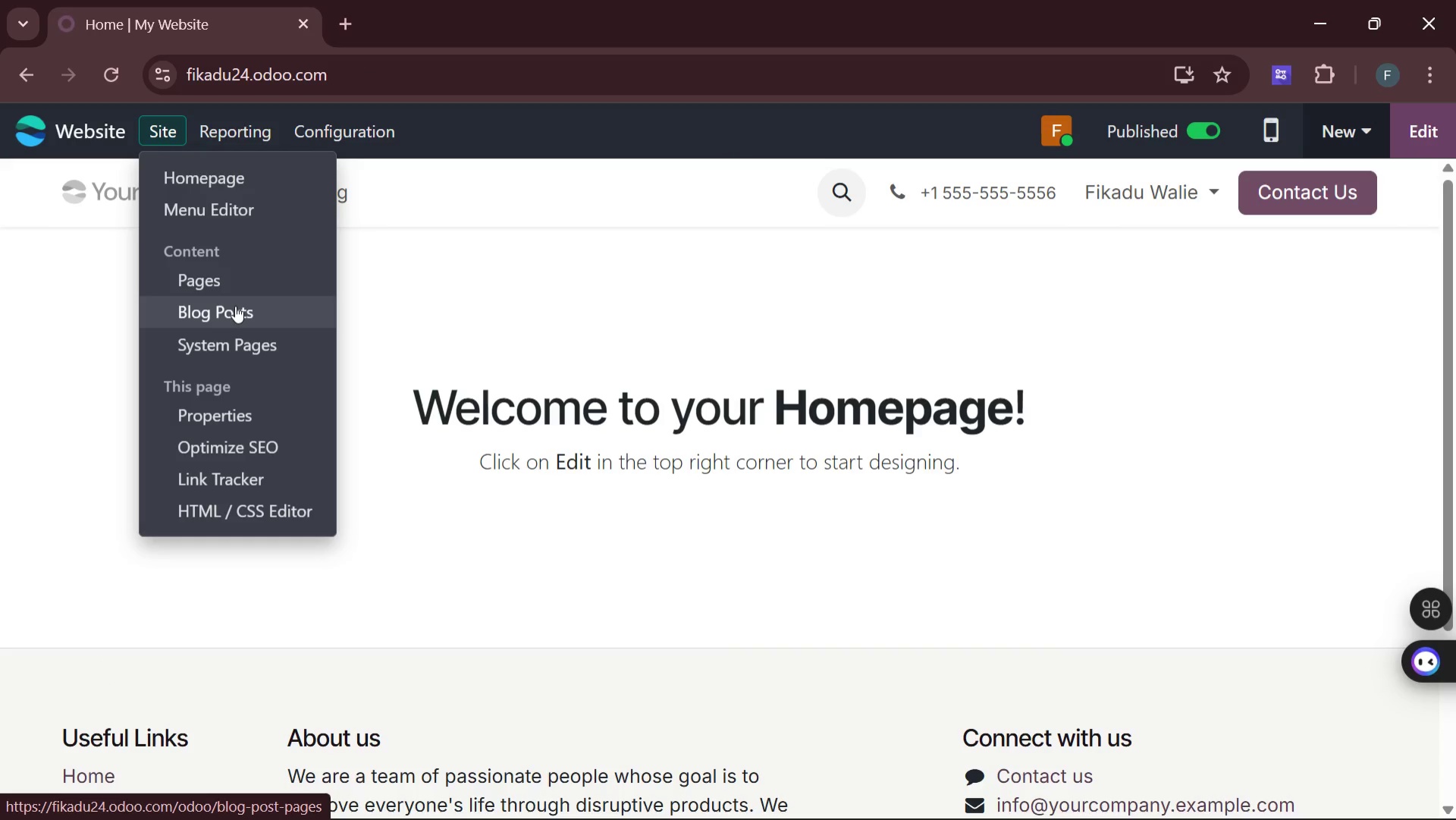 
left_click([235, 305])
 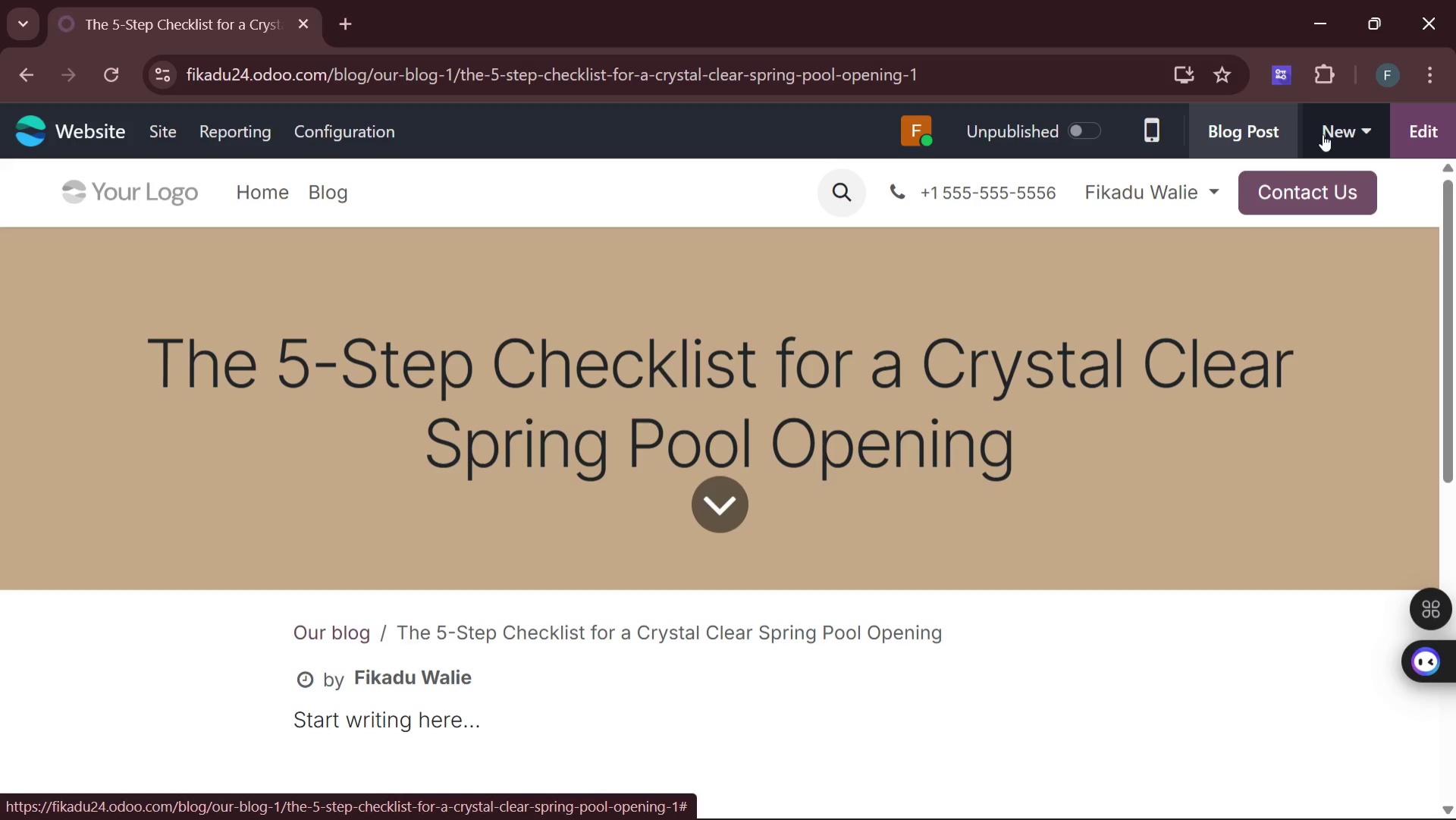 
wait(71.88)
 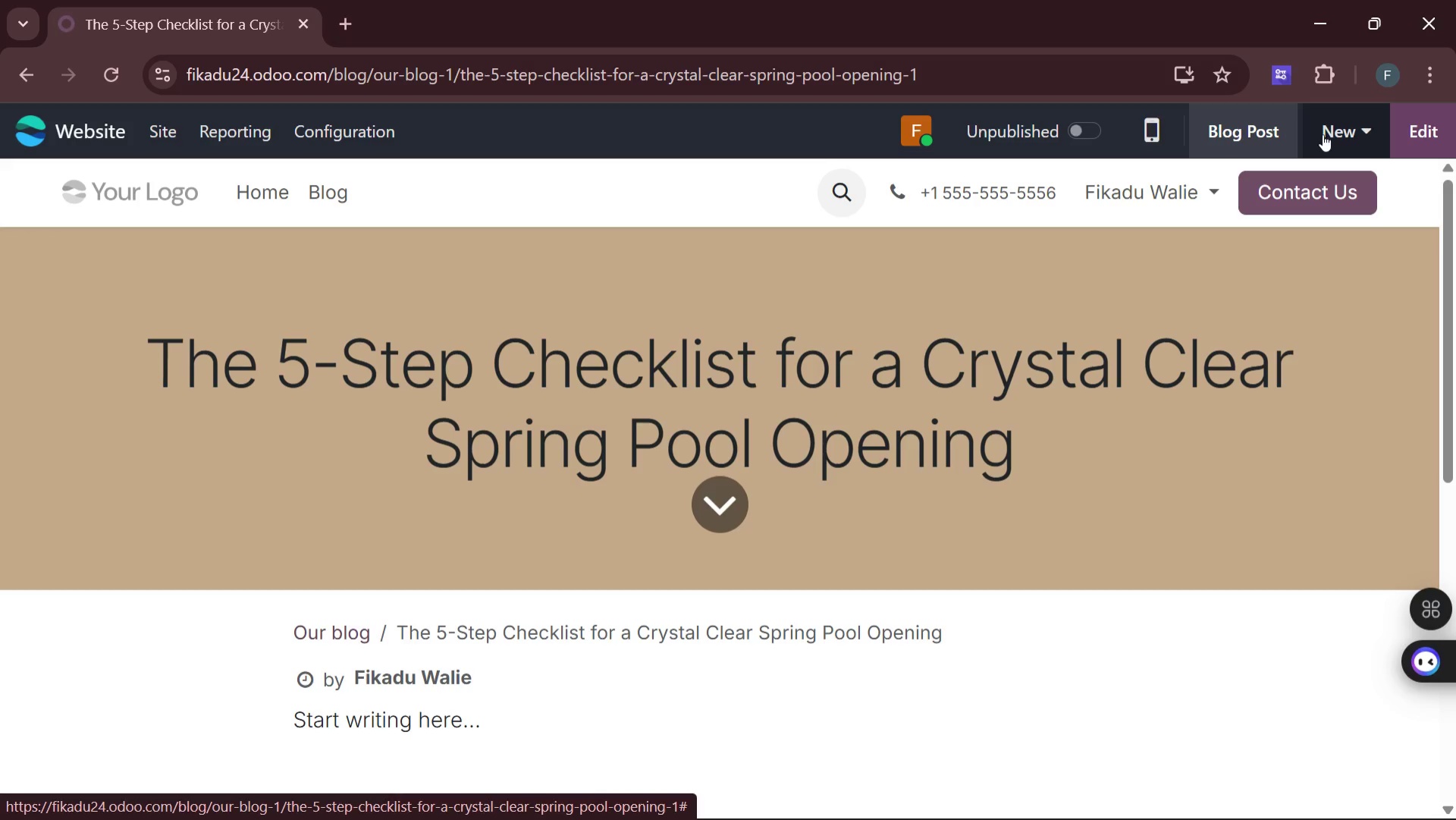 
left_click([1294, 195])
 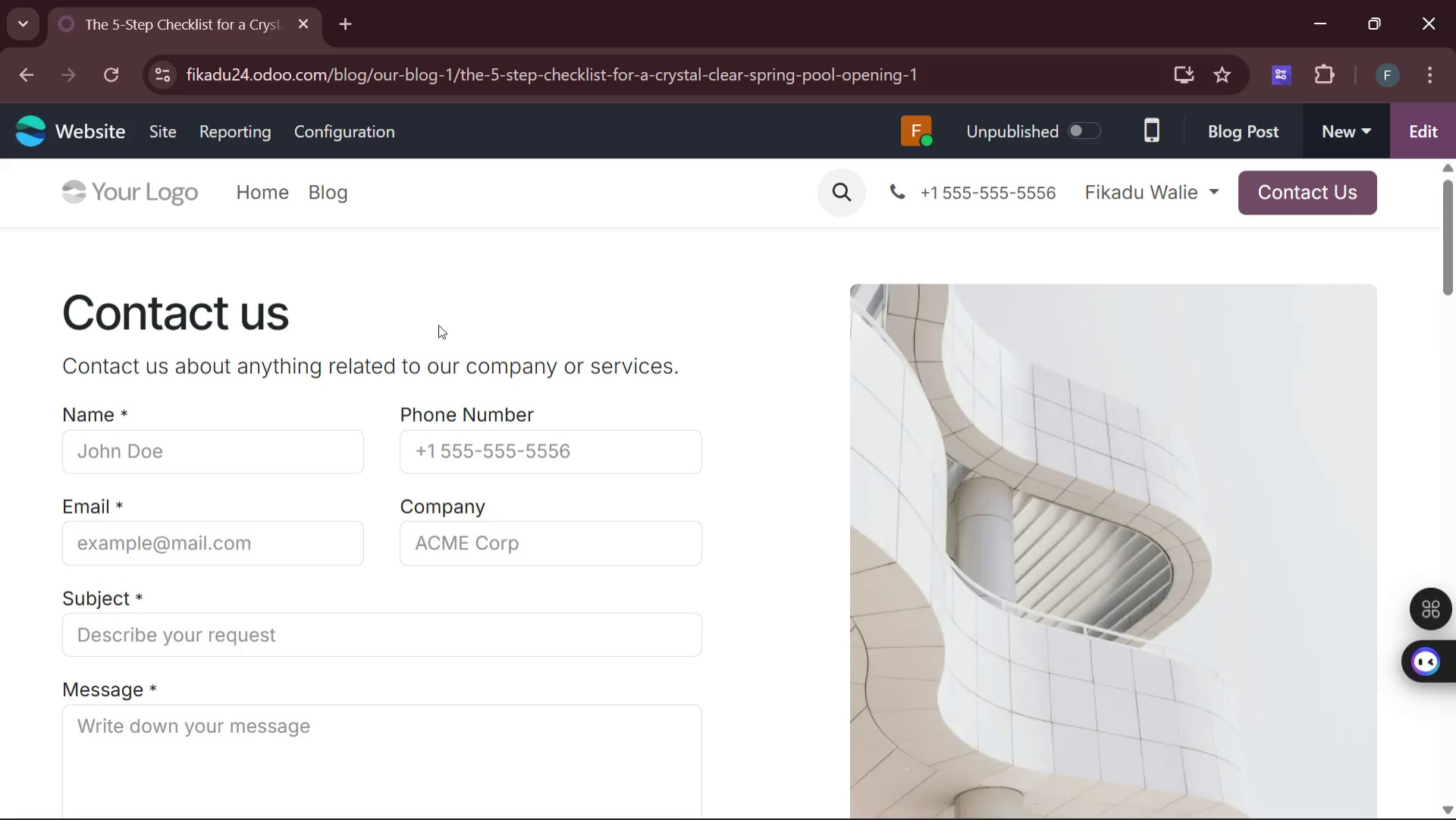 
scroll: coordinate [438, 329], scroll_direction: none, amount: 0.0
 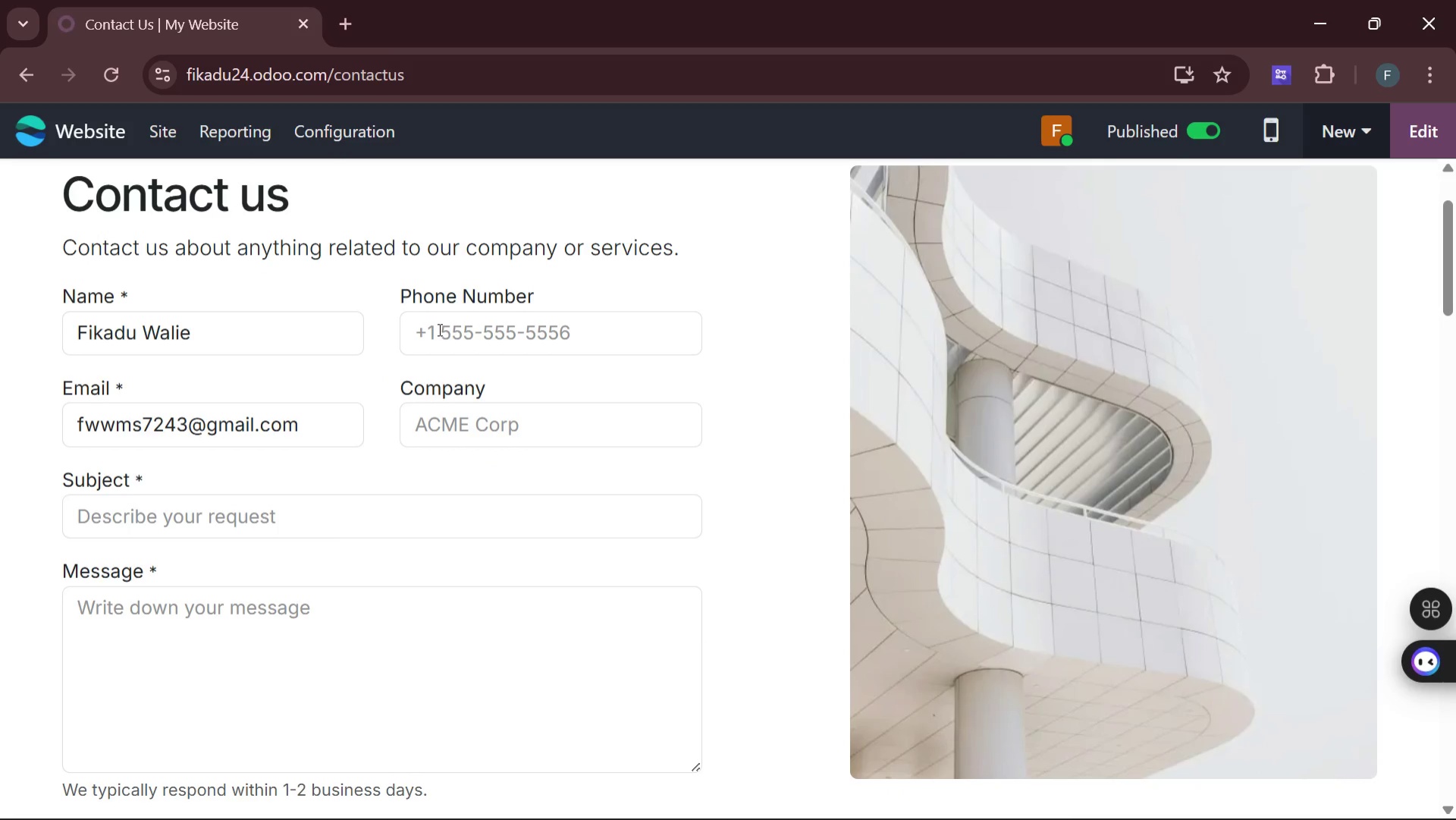 
wait(11.9)
 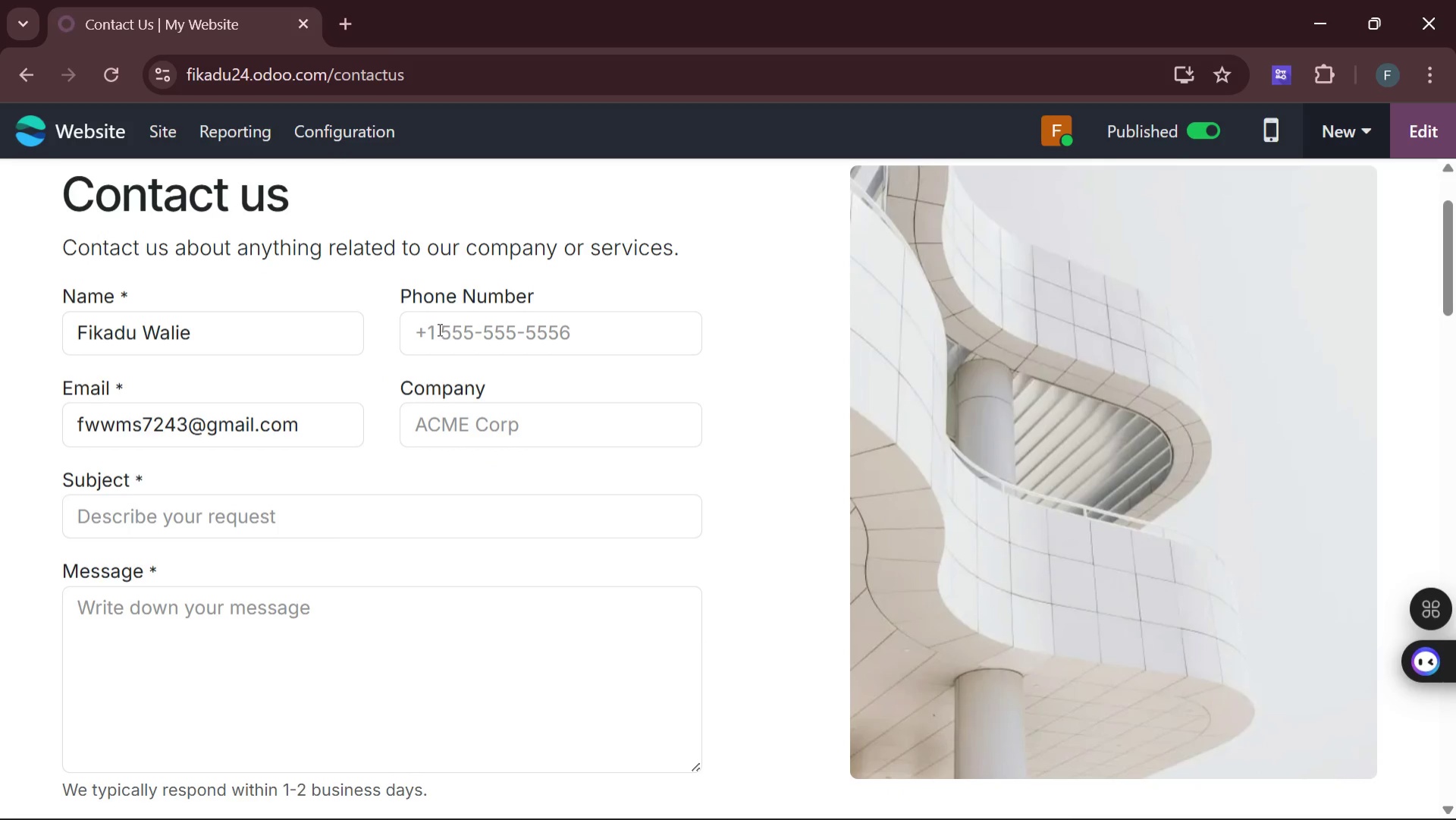 
scroll: coordinate [438, 329], scroll_direction: down, amount: 1.0
 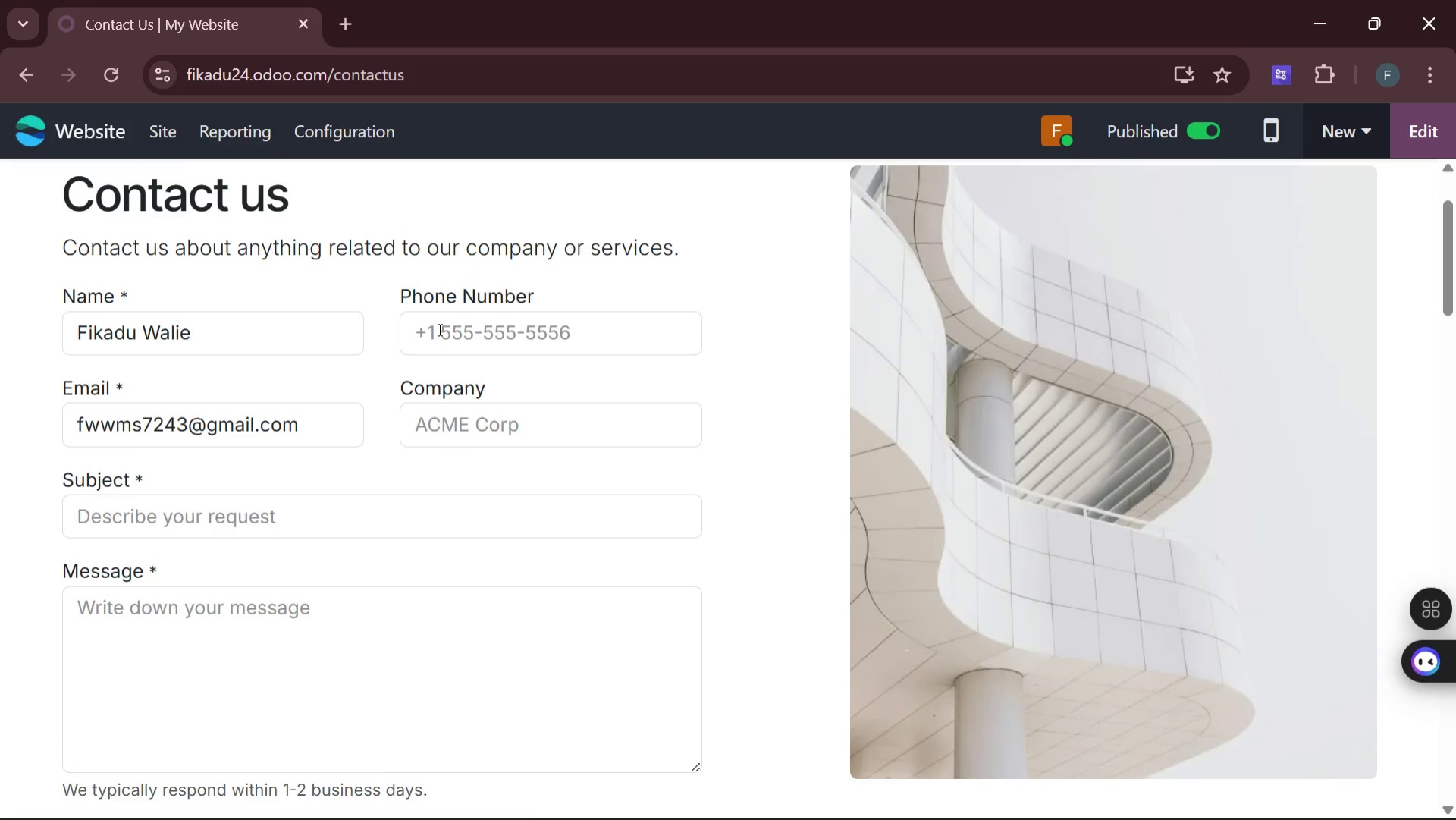 
scroll: coordinate [438, 329], scroll_direction: none, amount: 0.0
 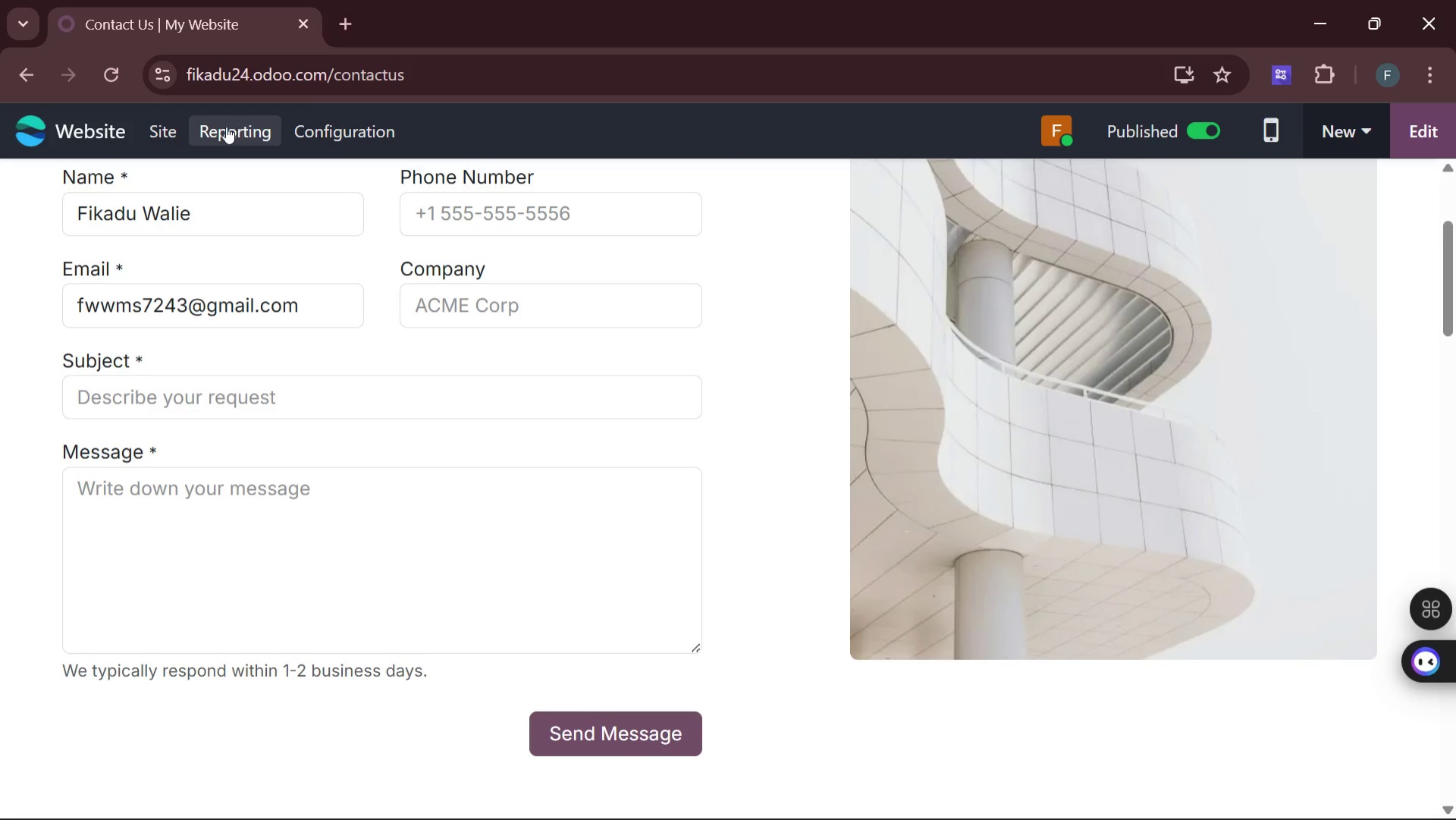 
wait(6.57)
 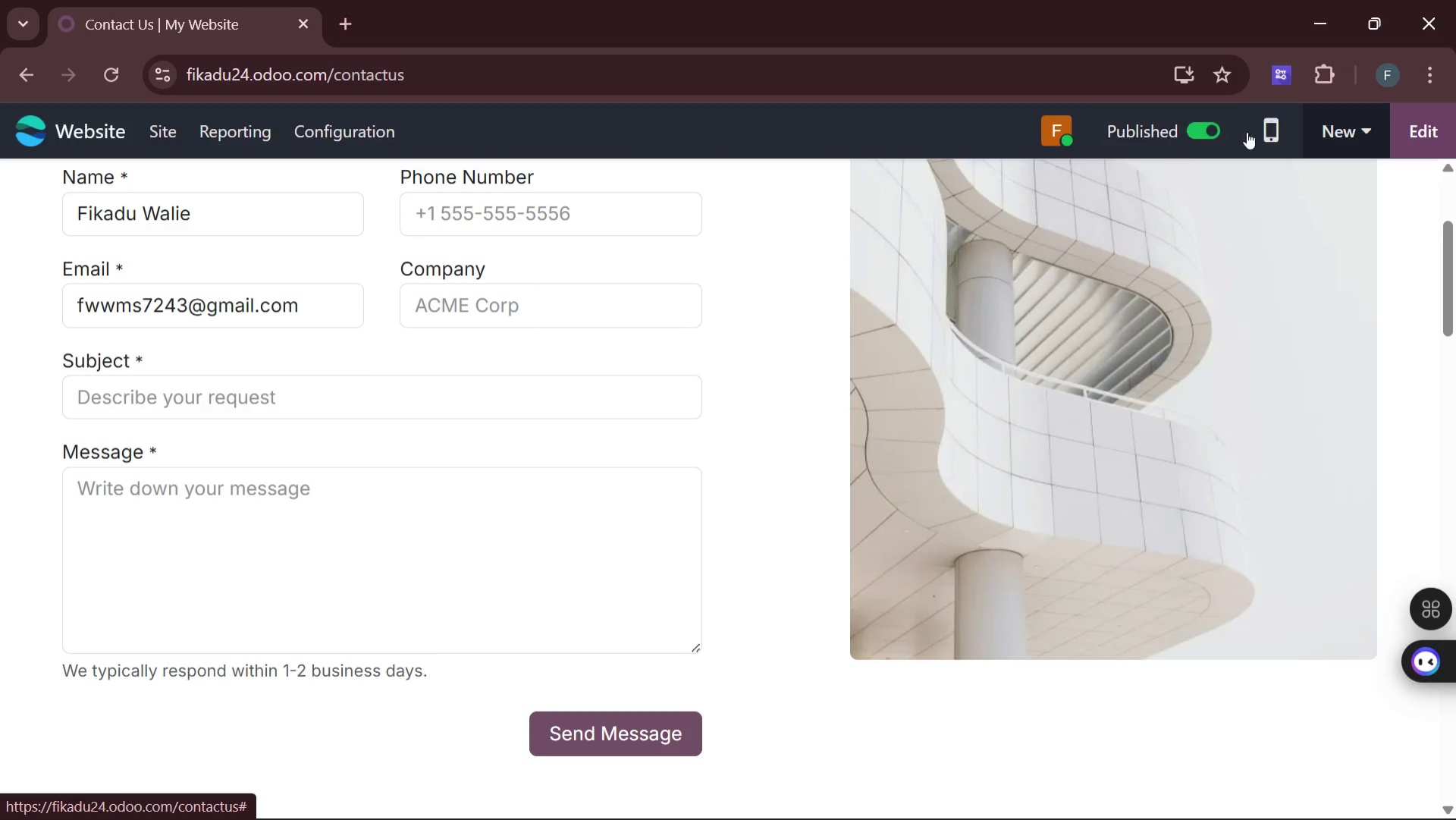 
left_click([27, 75])
 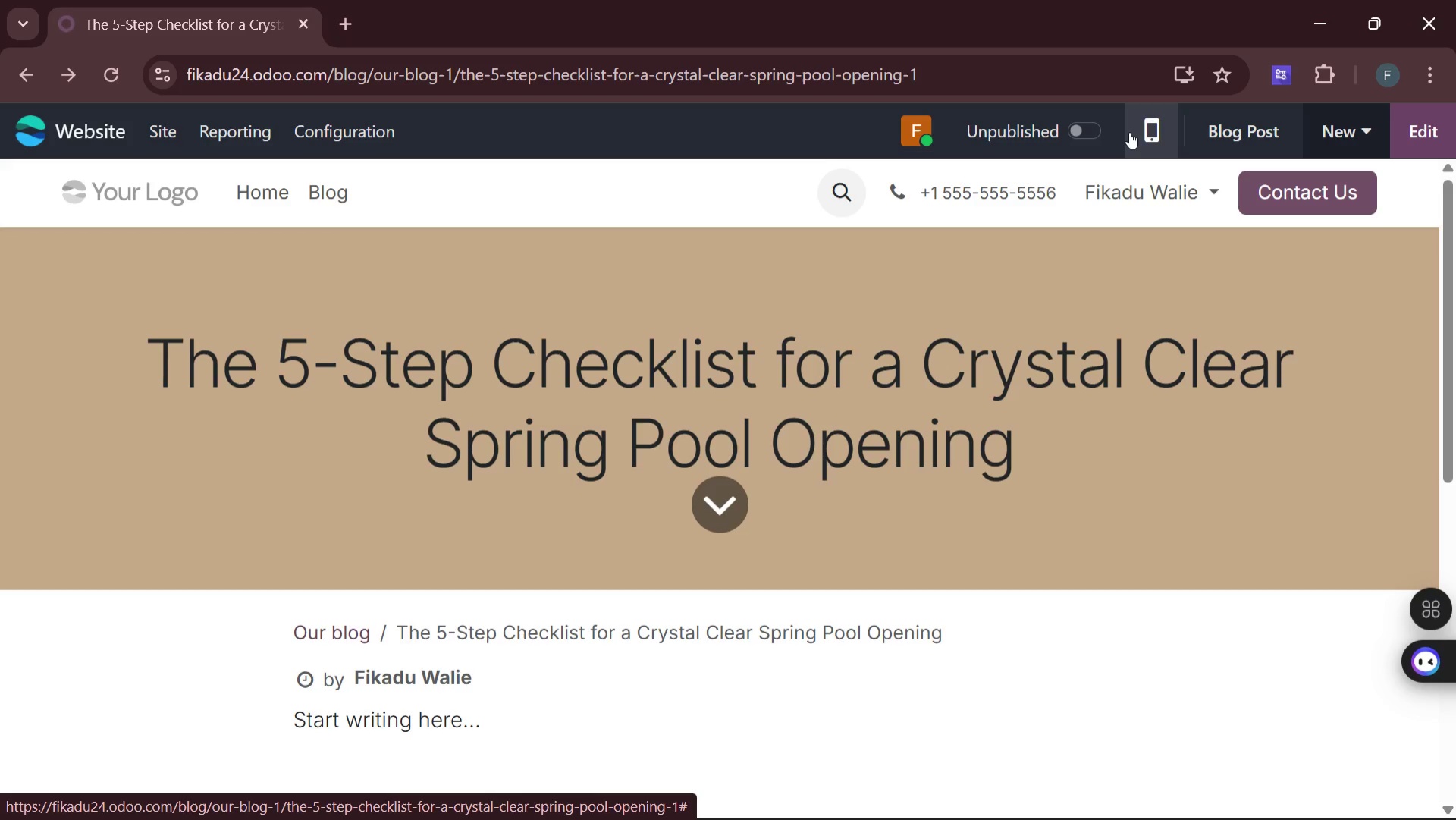 
wait(30.33)
 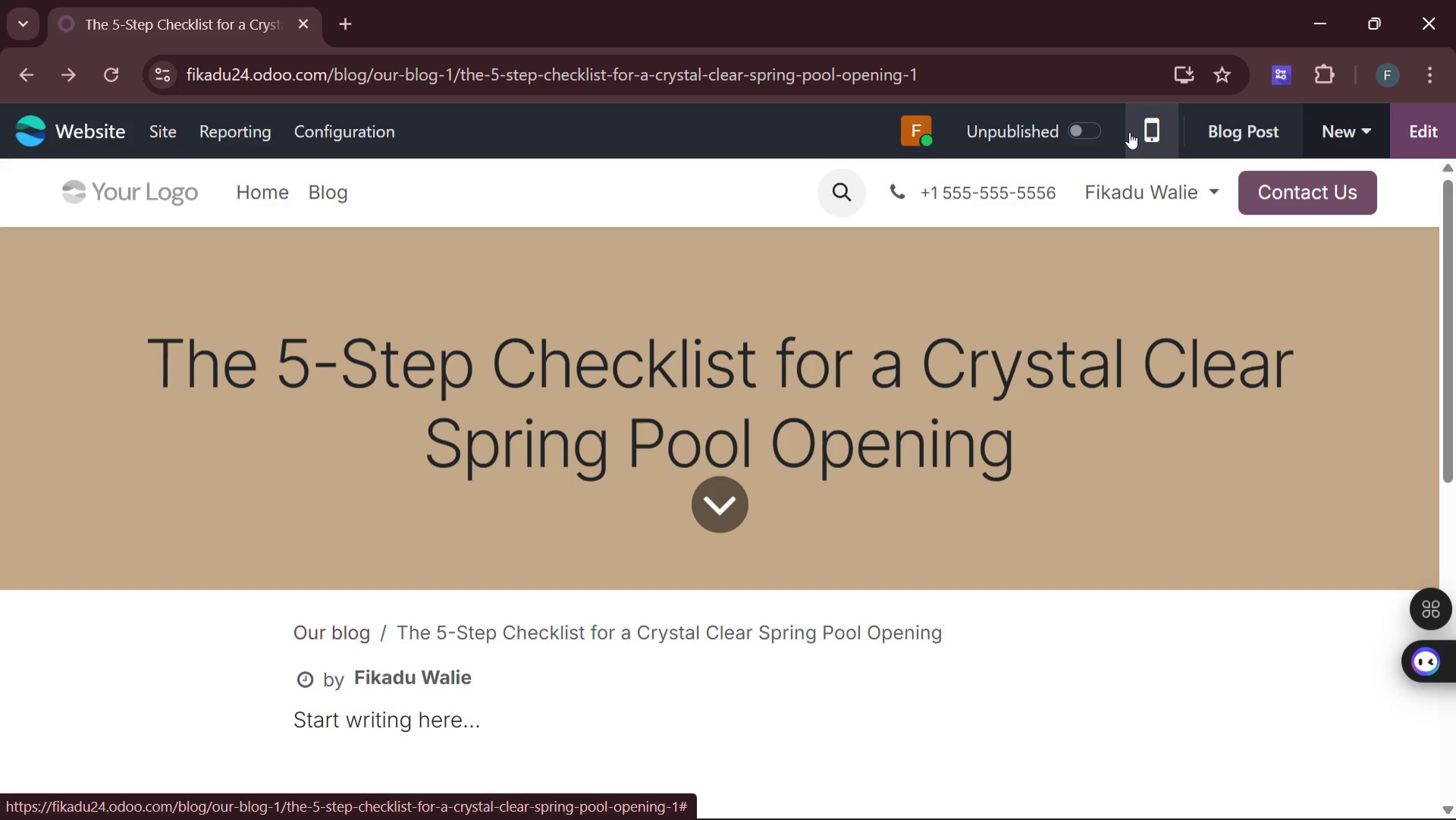 
left_click([334, 123])
 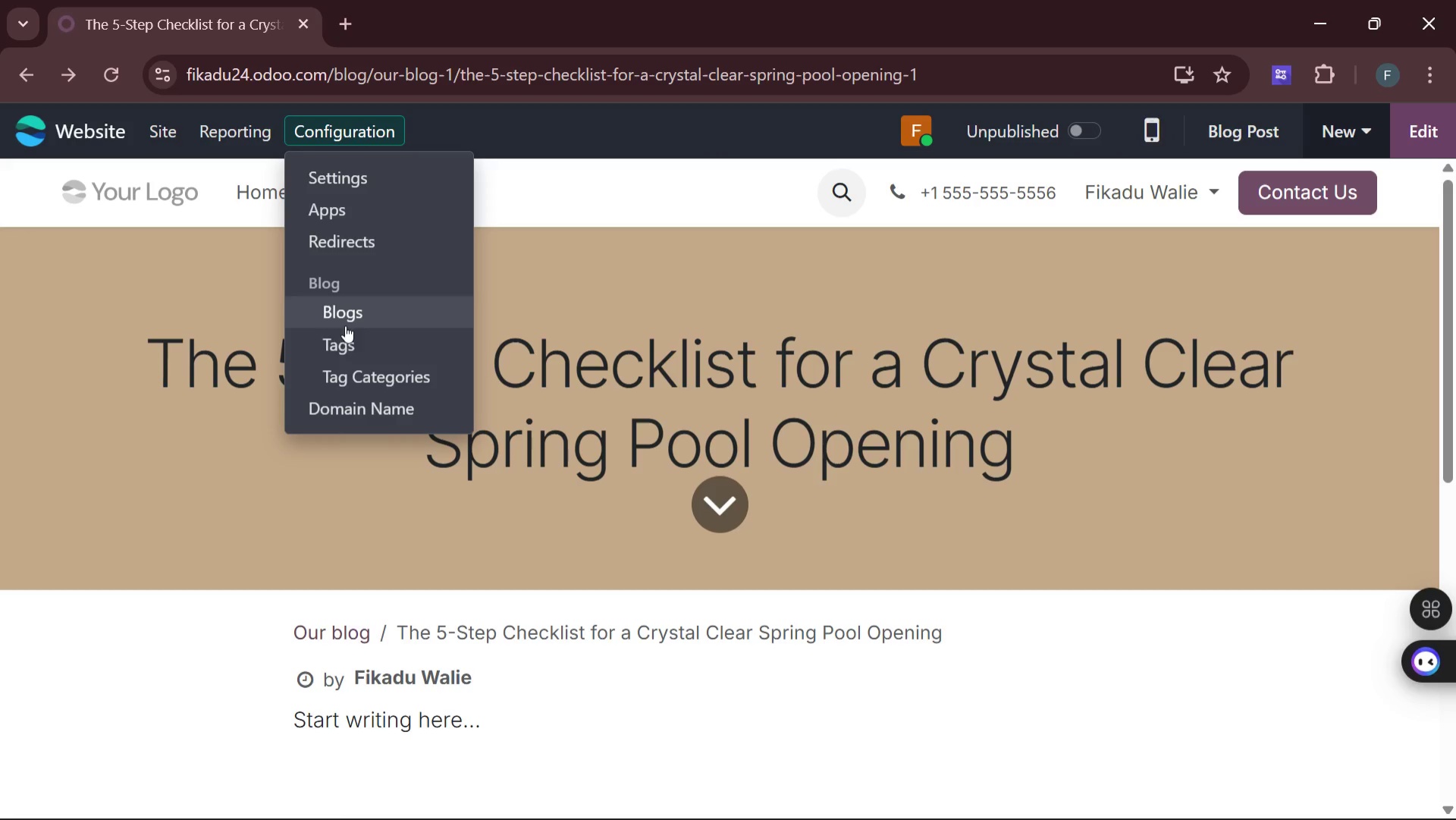 
left_click([345, 340])
 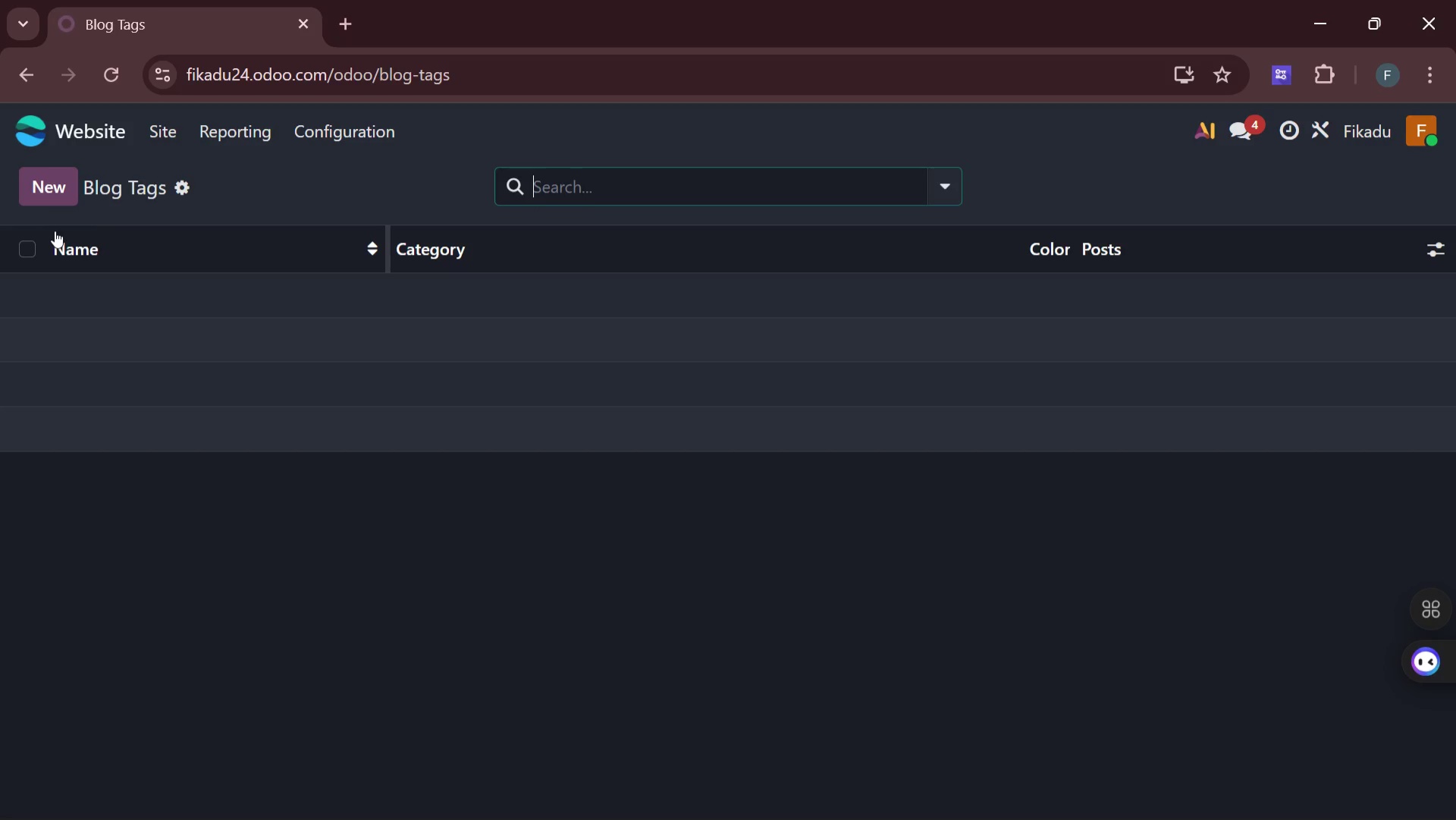 
wait(14.5)
 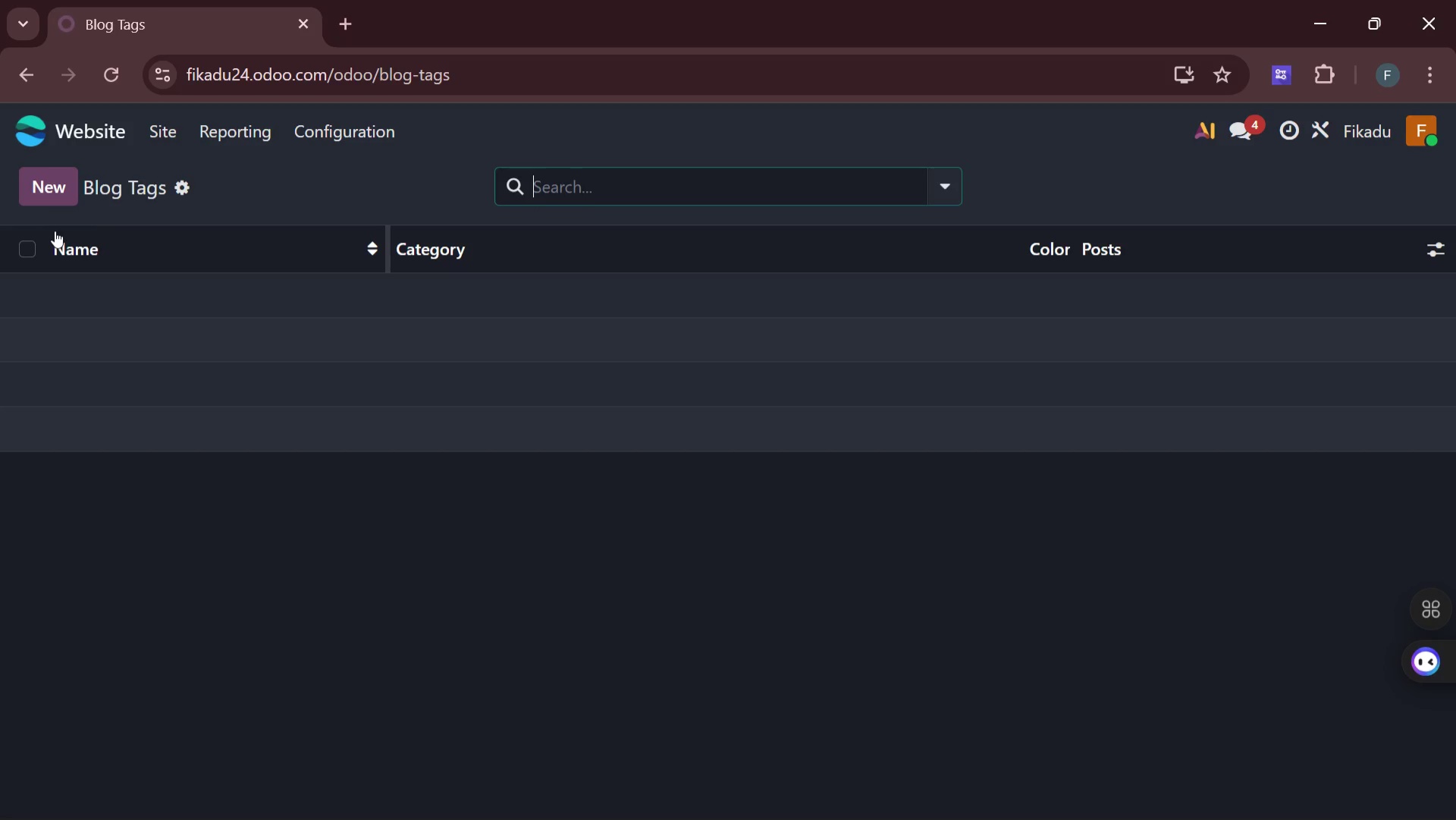 
left_click([61, 182])
 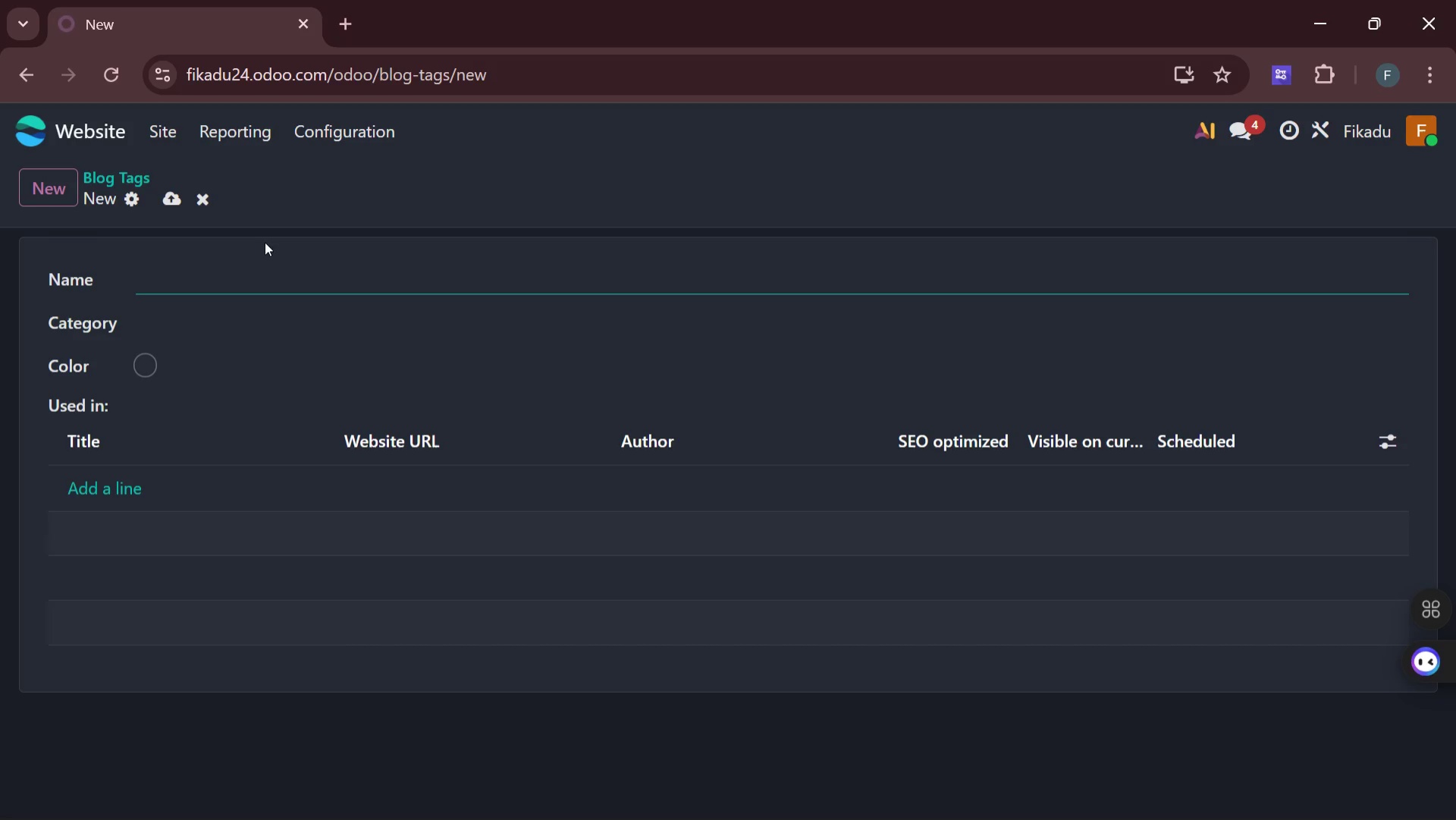 
wait(6.67)
 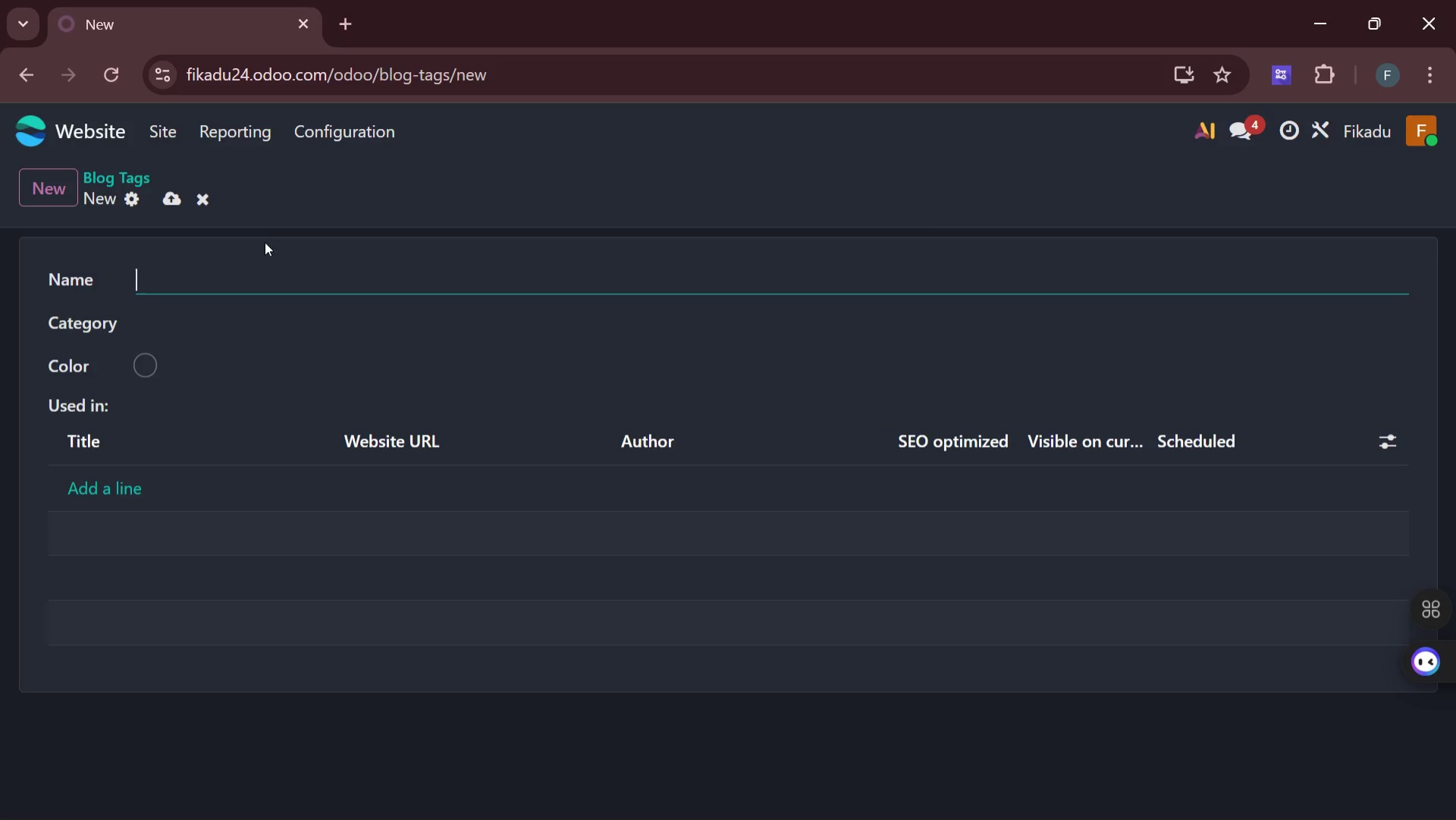 
type(Pool Car )
 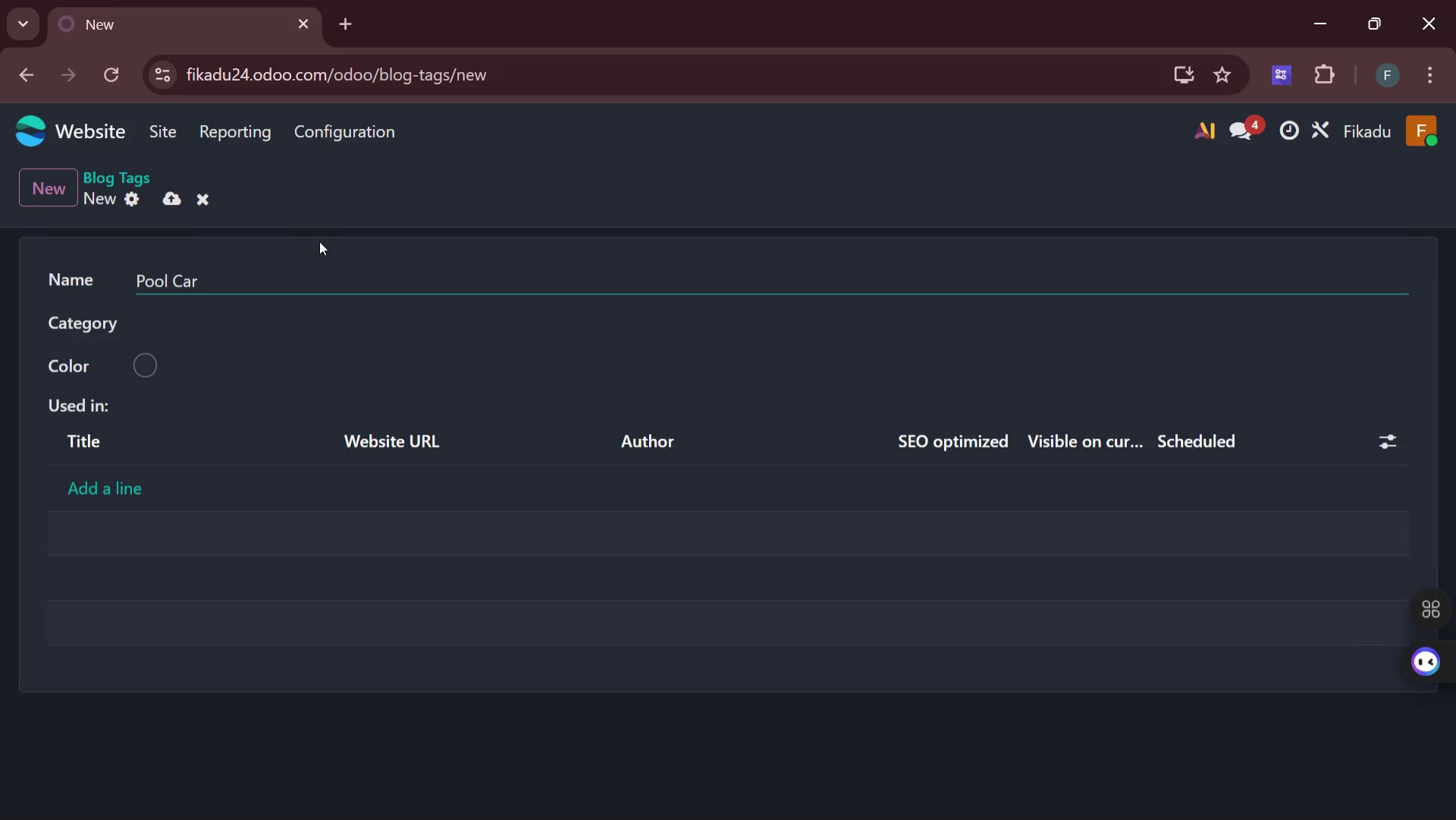 
wait(38.16)
 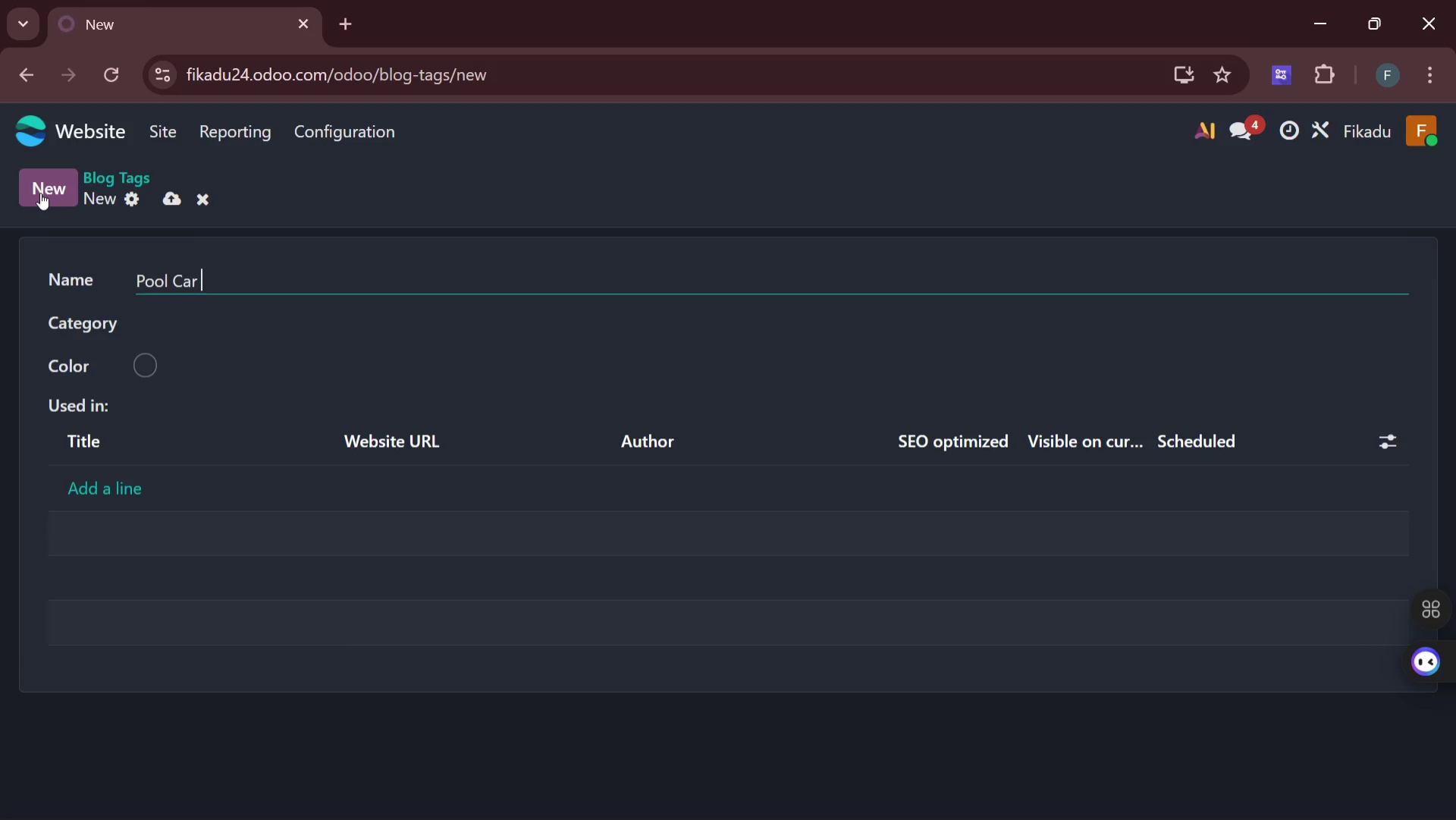 
left_click([168, 323])
 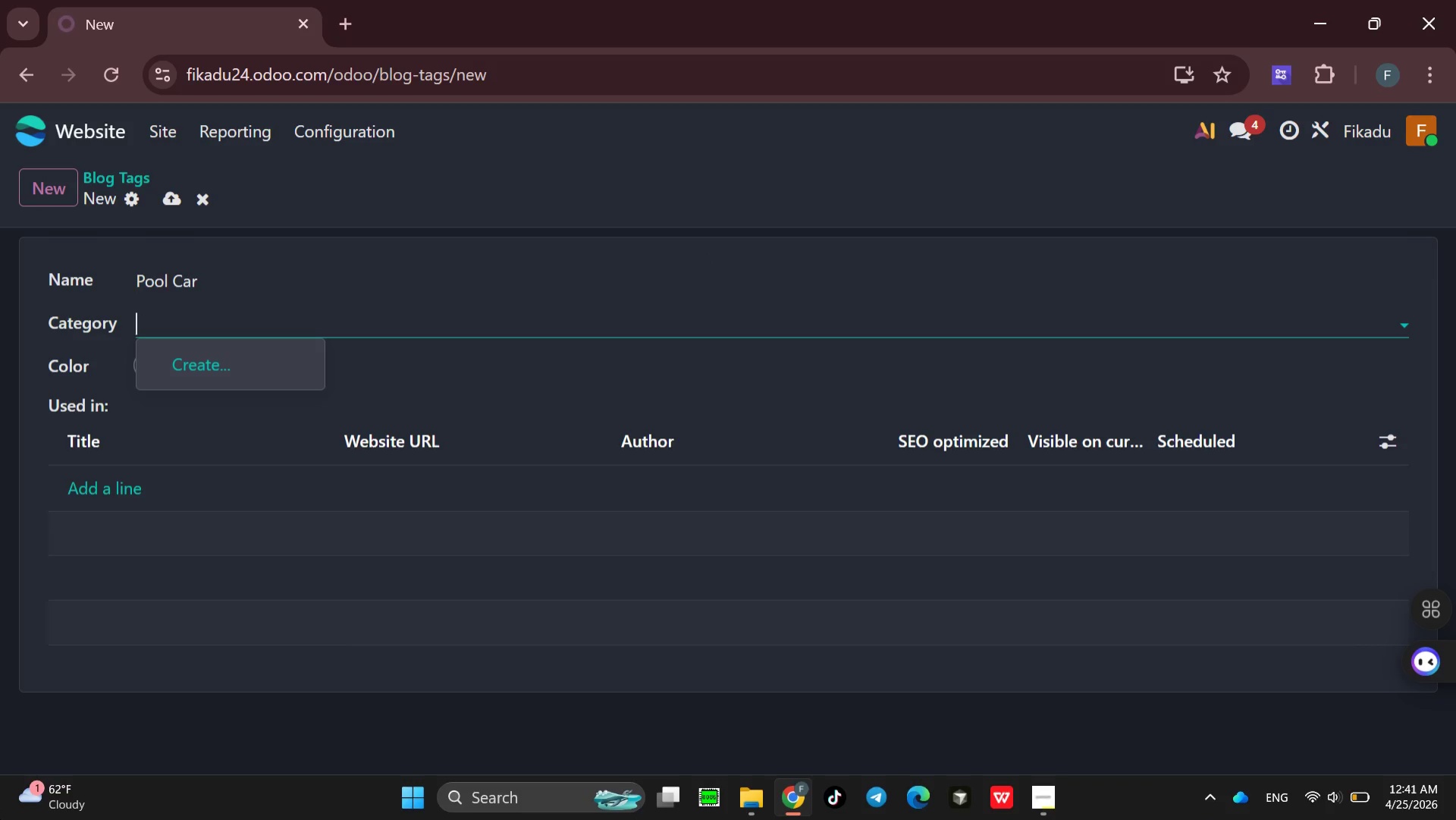 
wait(15.95)
 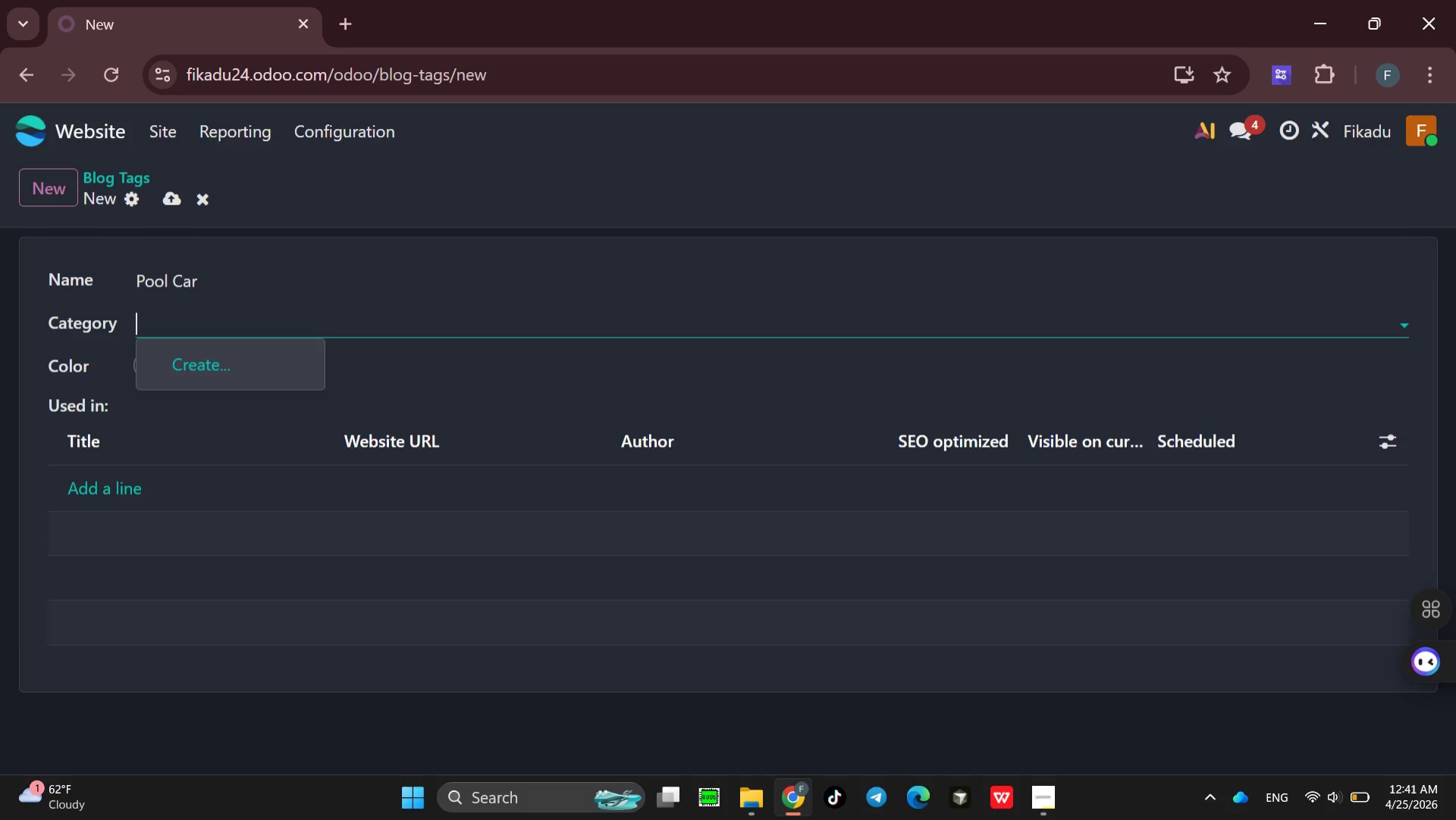 
key(Shift+M)
 